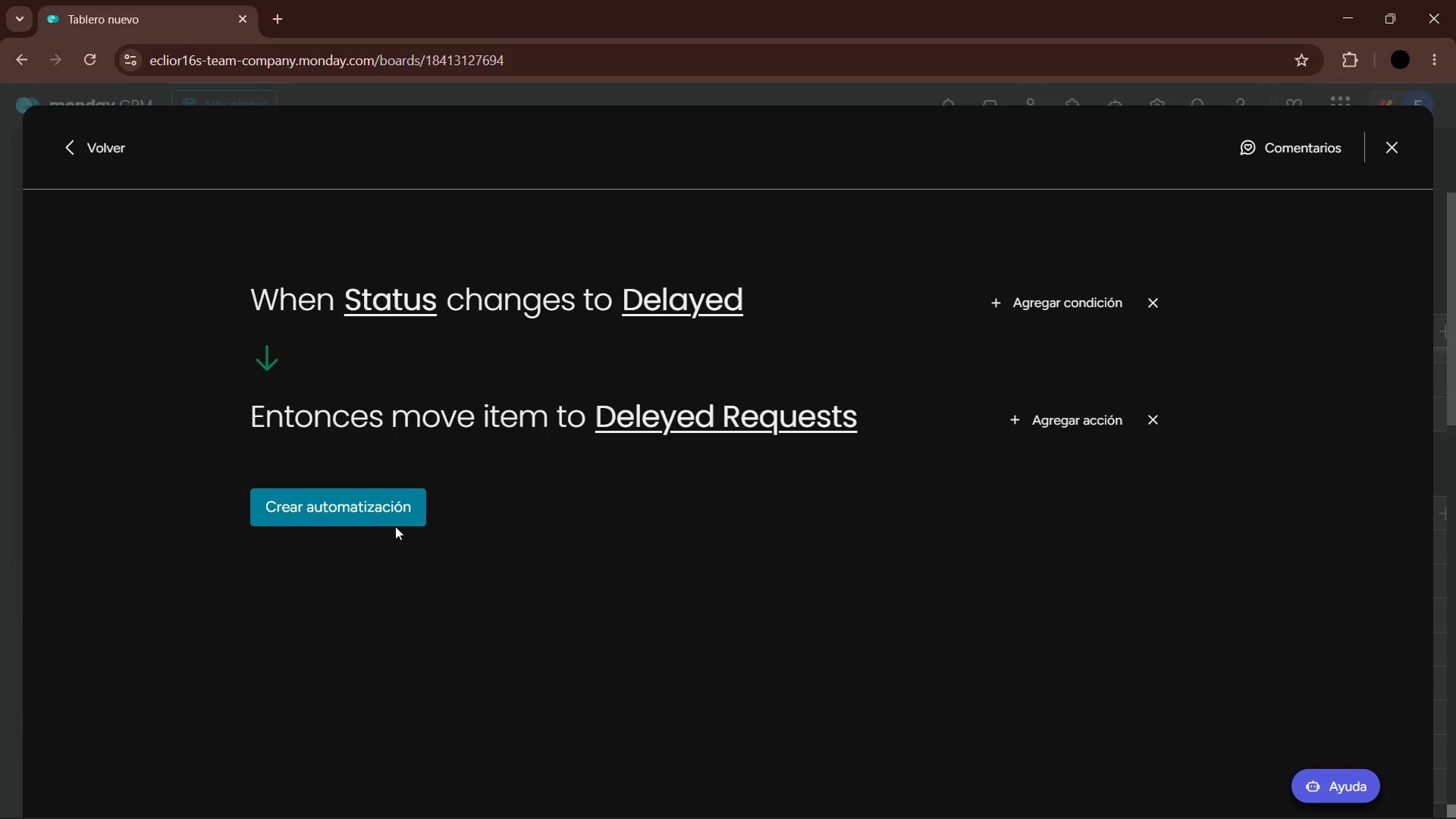 
left_click([372, 507])
 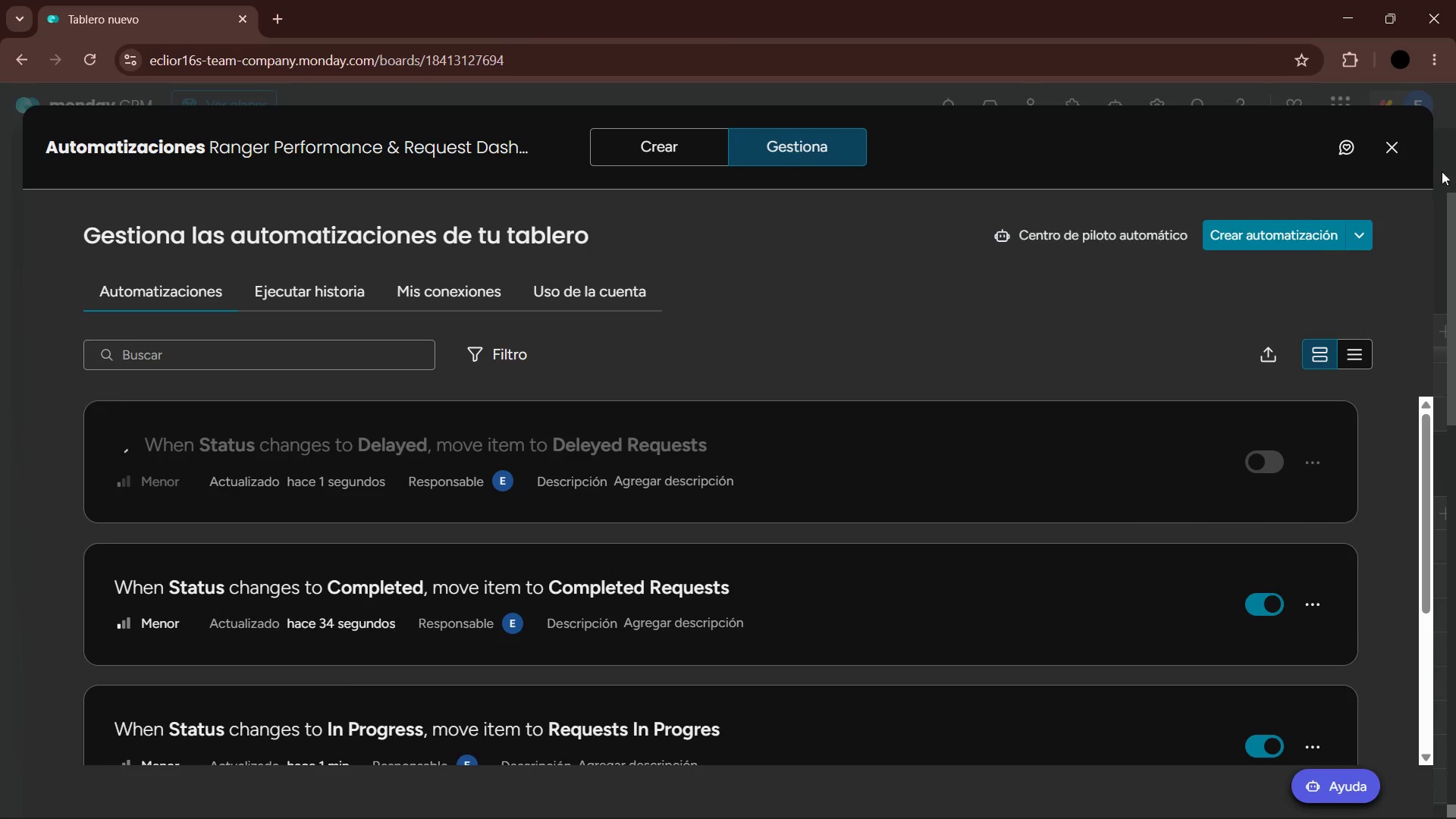 
left_click([1400, 149])
 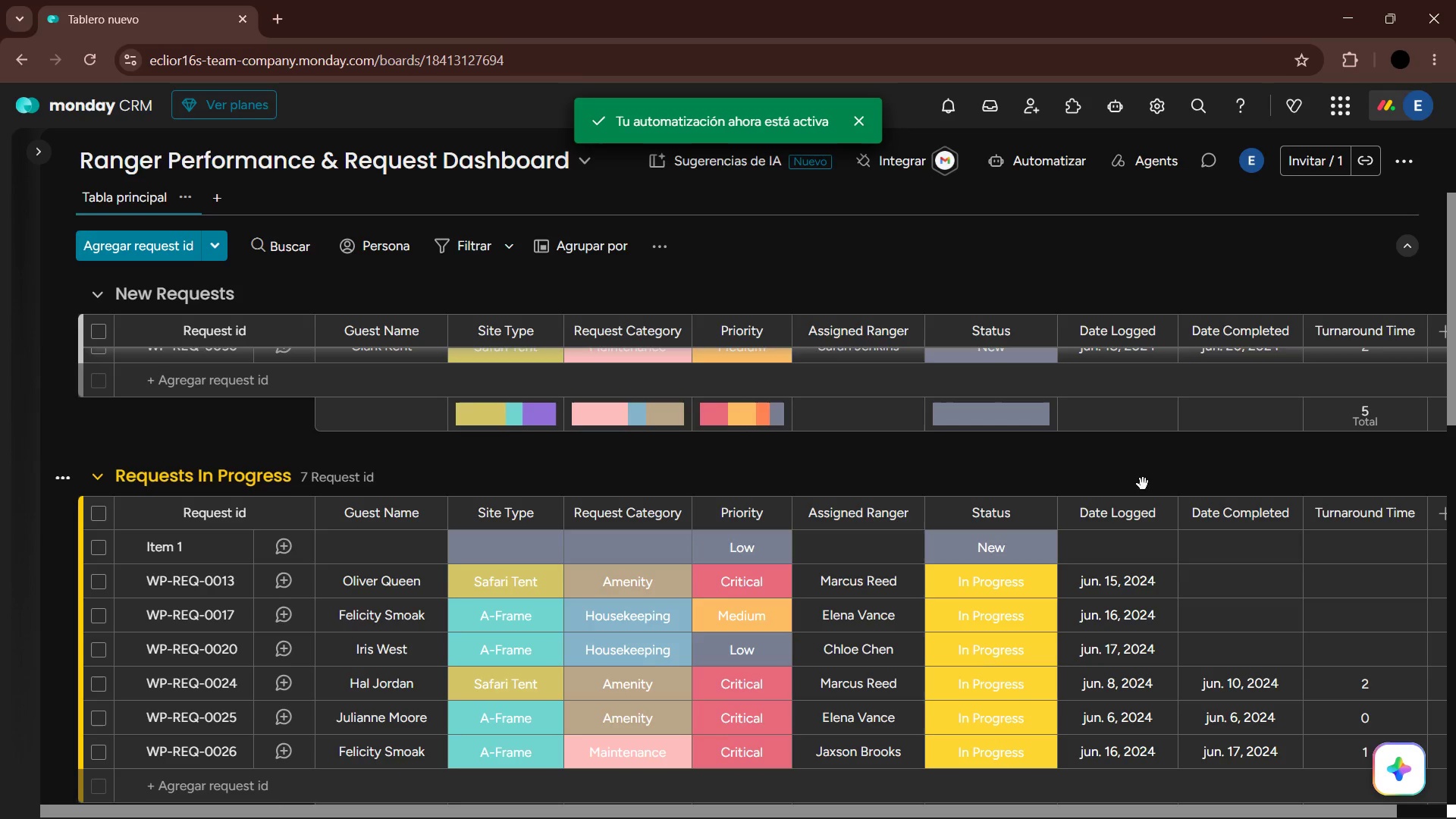 
scroll: coordinate [1097, 496], scroll_direction: down, amount: 4.0
 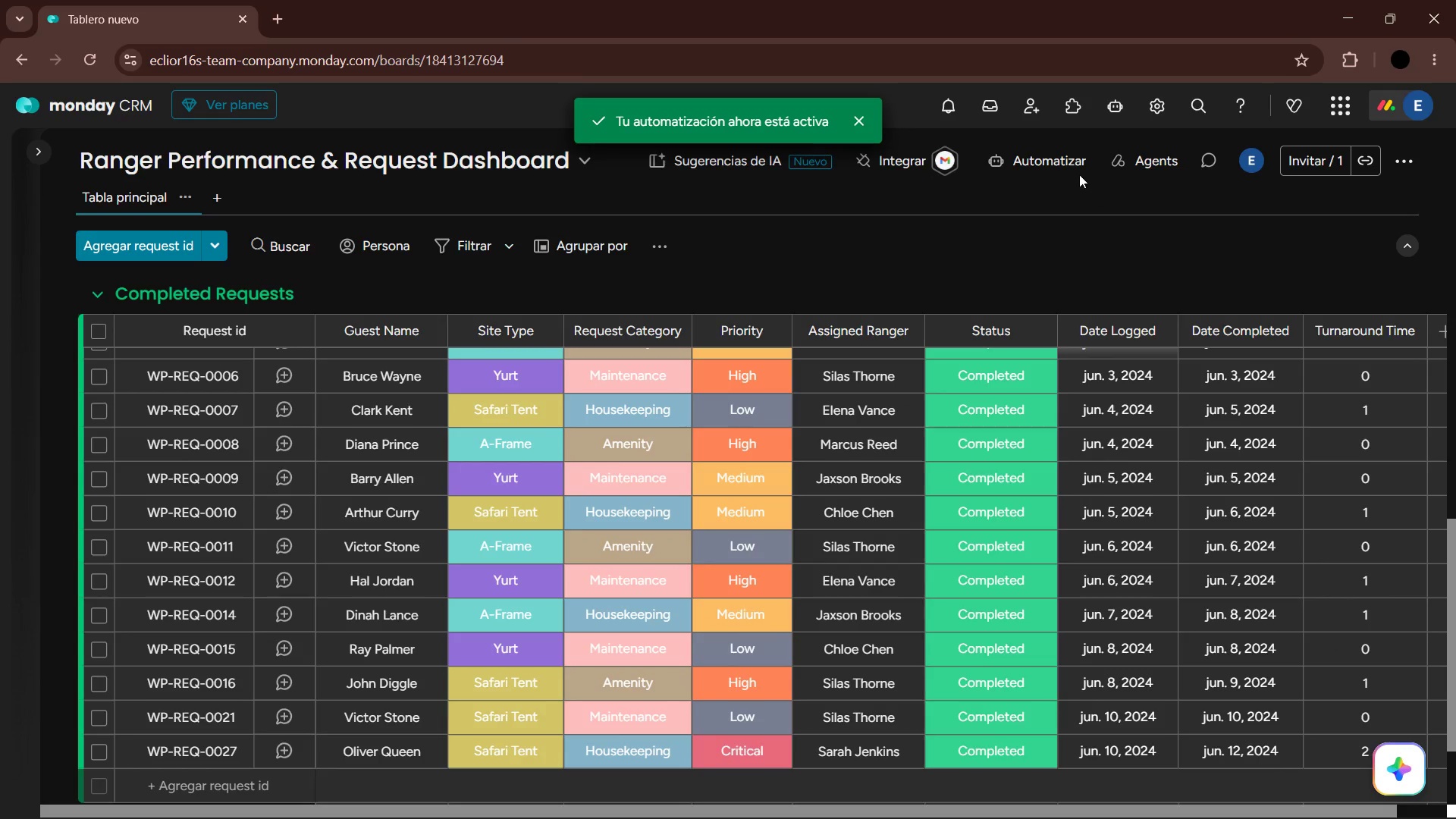 
left_click([1070, 163])
 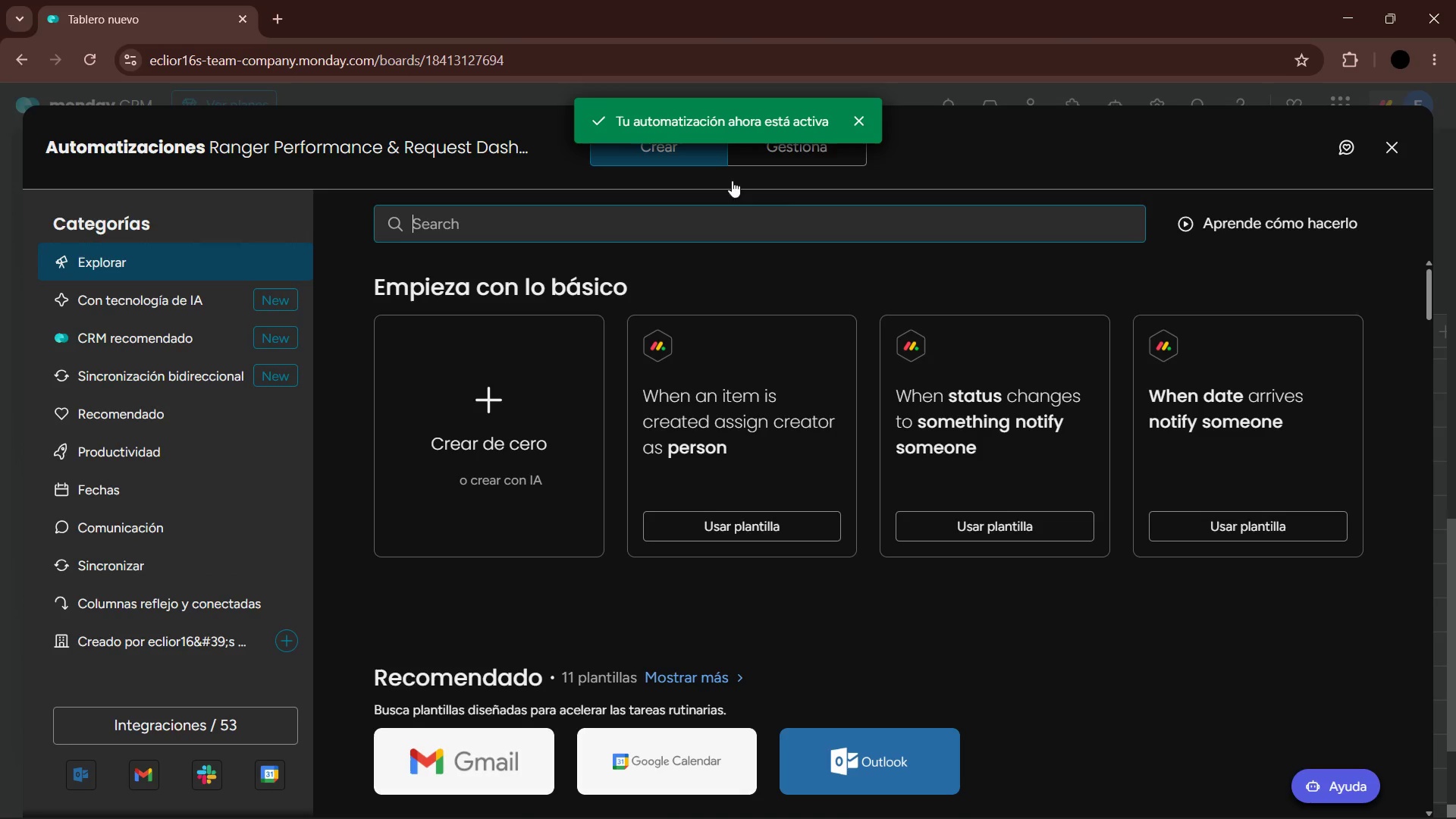 
left_click([799, 151])
 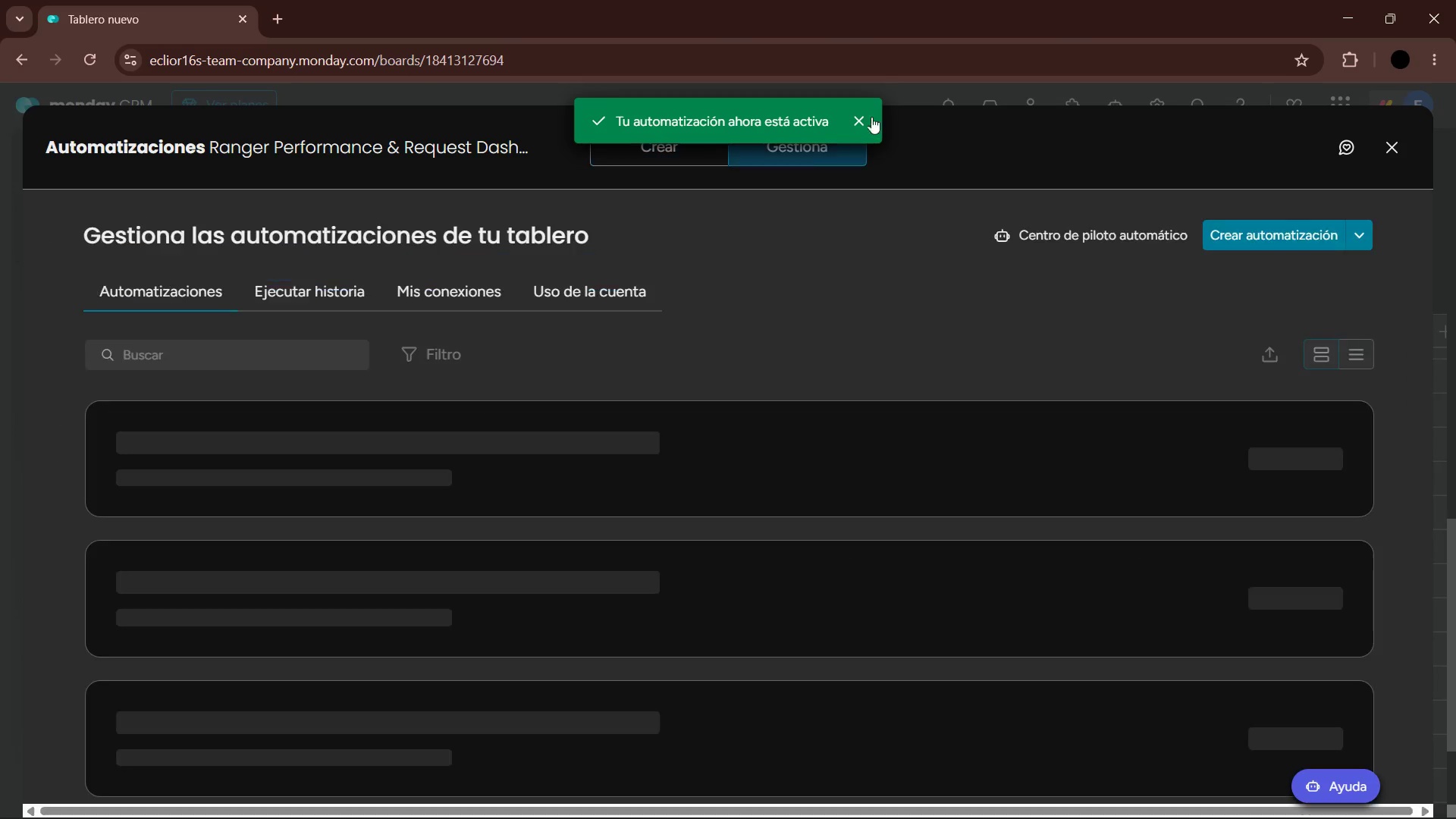 
left_click([861, 117])
 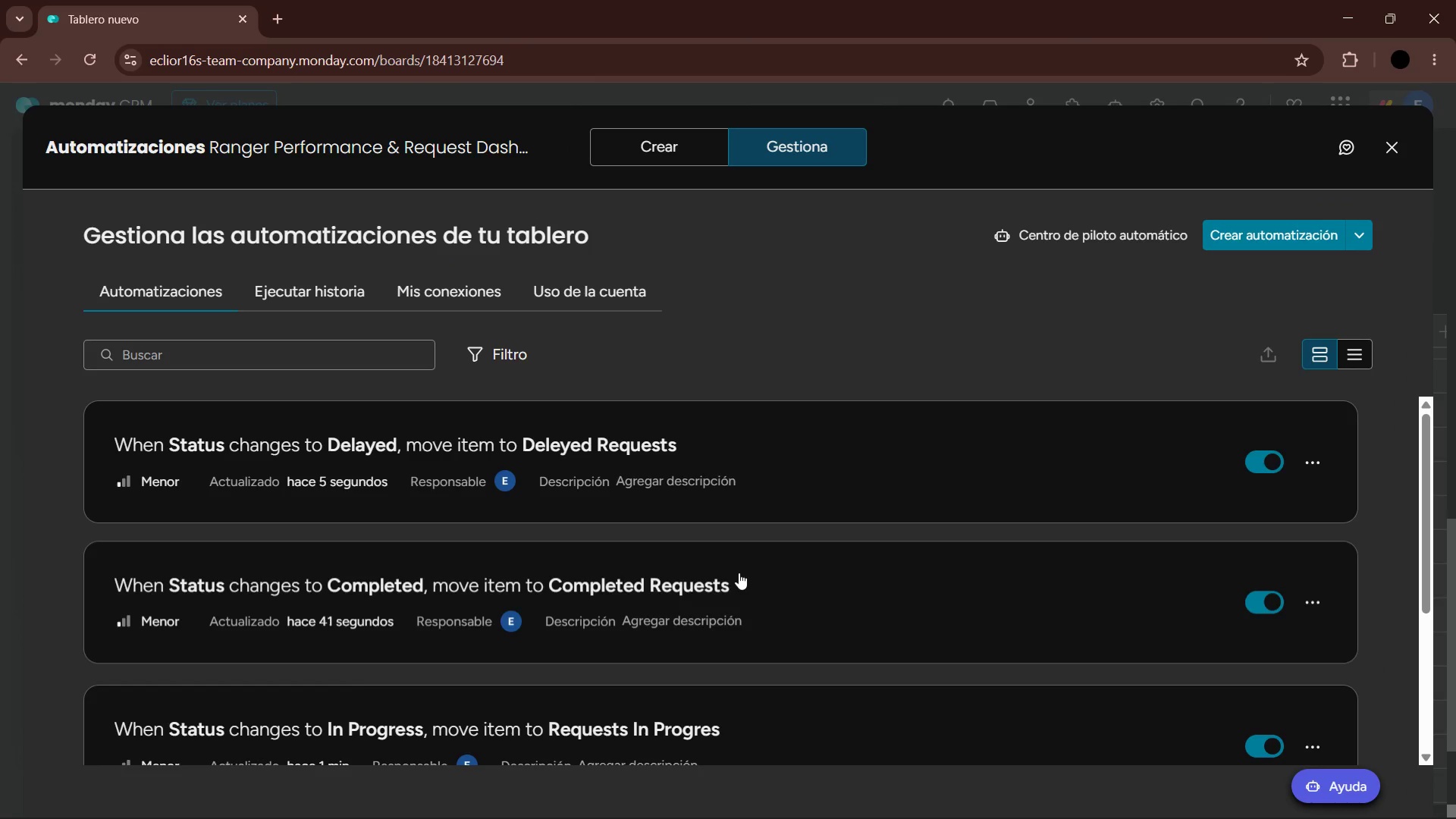 
scroll: coordinate [600, 633], scroll_direction: down, amount: 19.0
 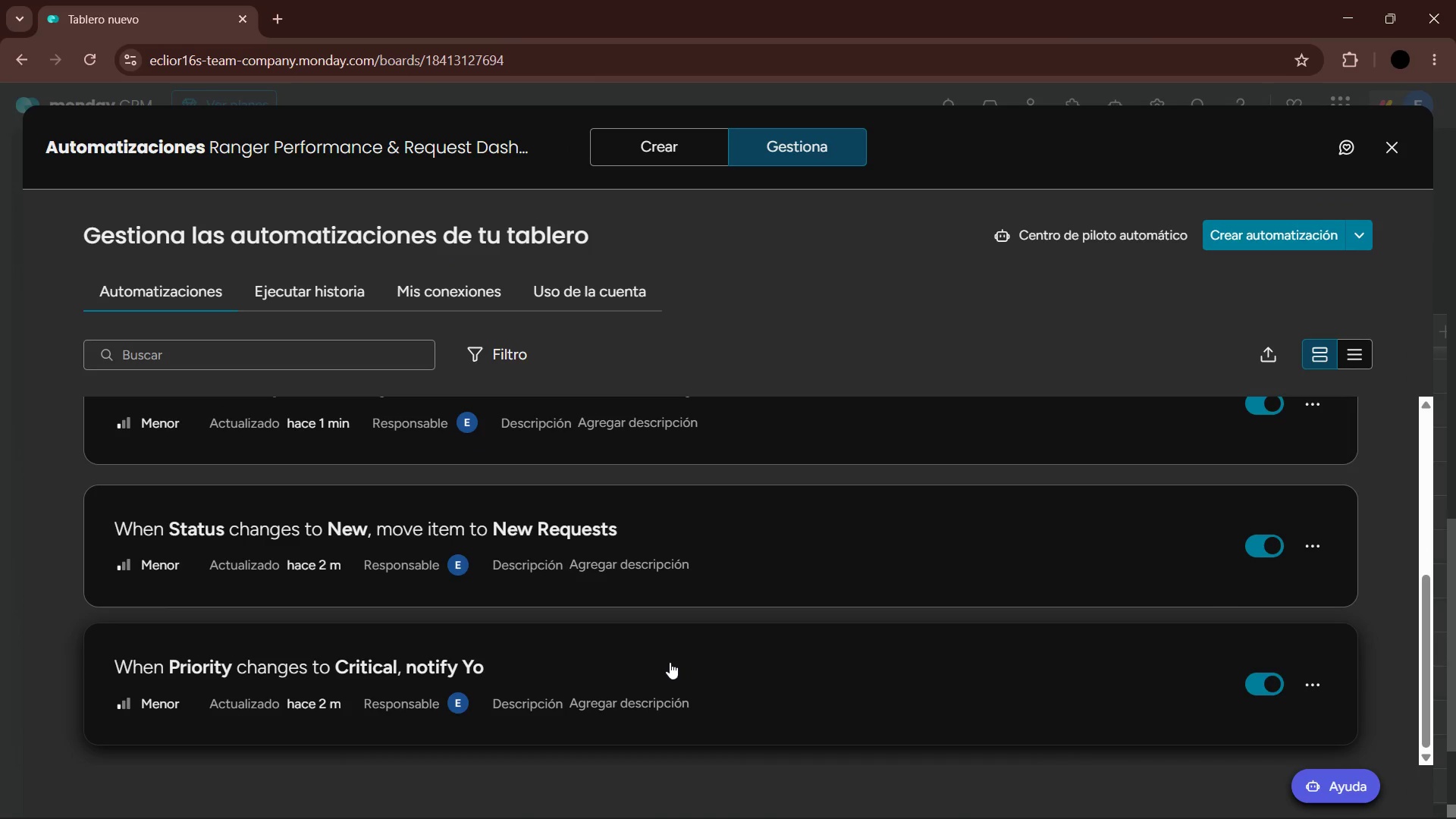 
wait(10.98)
 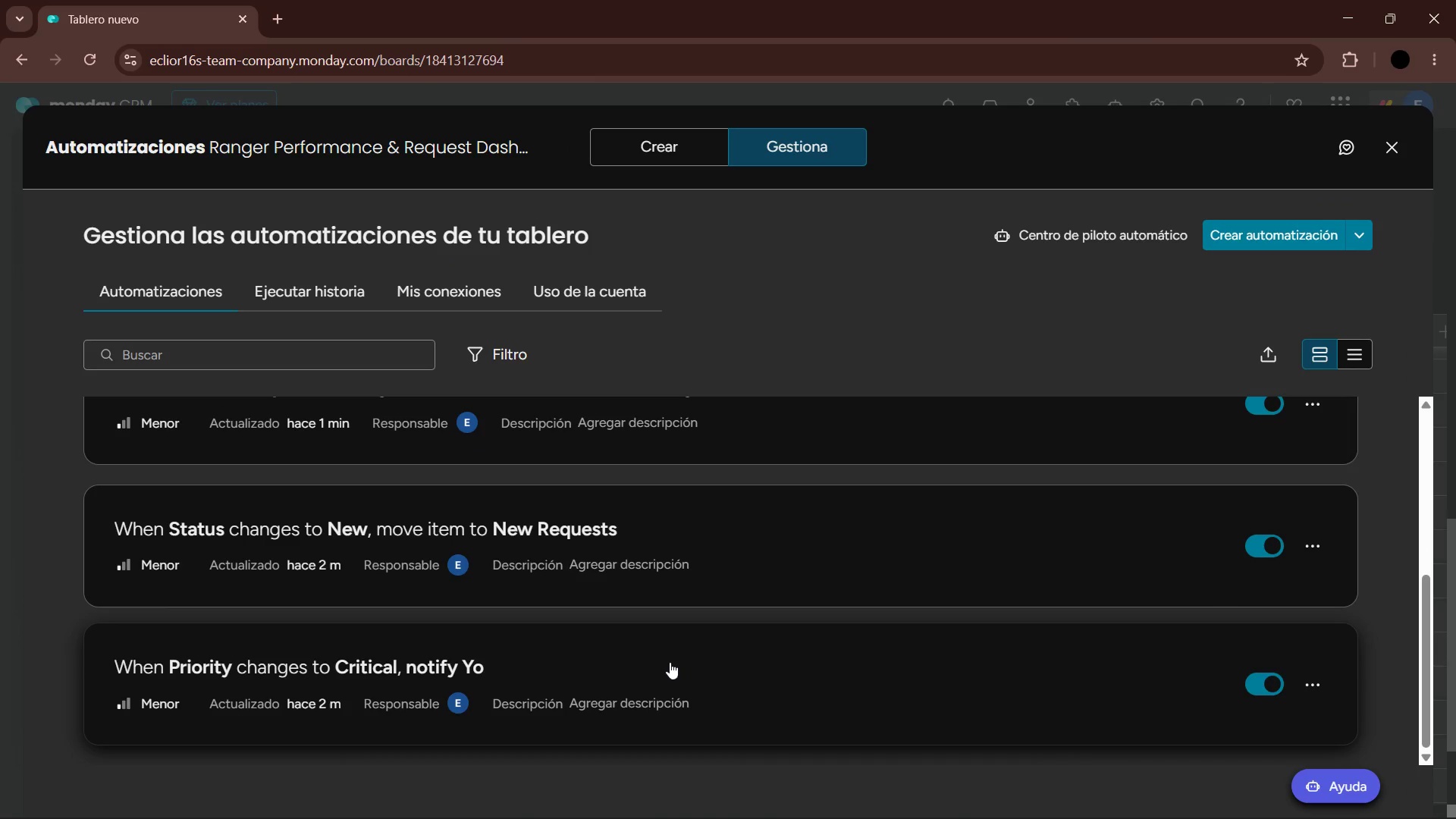 
left_click_drag(start_coordinate=[1153, 817], to_coordinate=[1285, 797])
 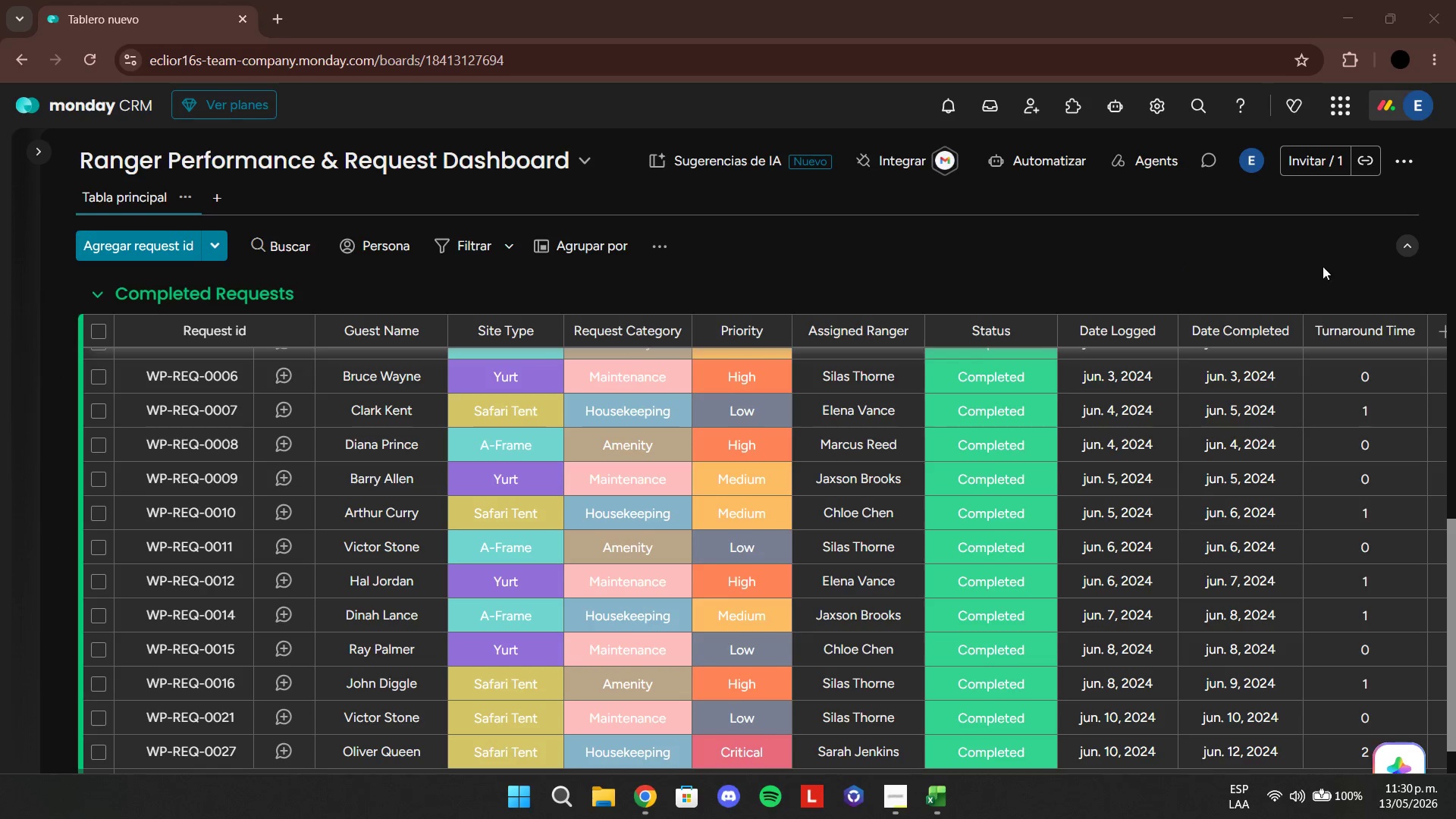 
left_click([1442, 324])
 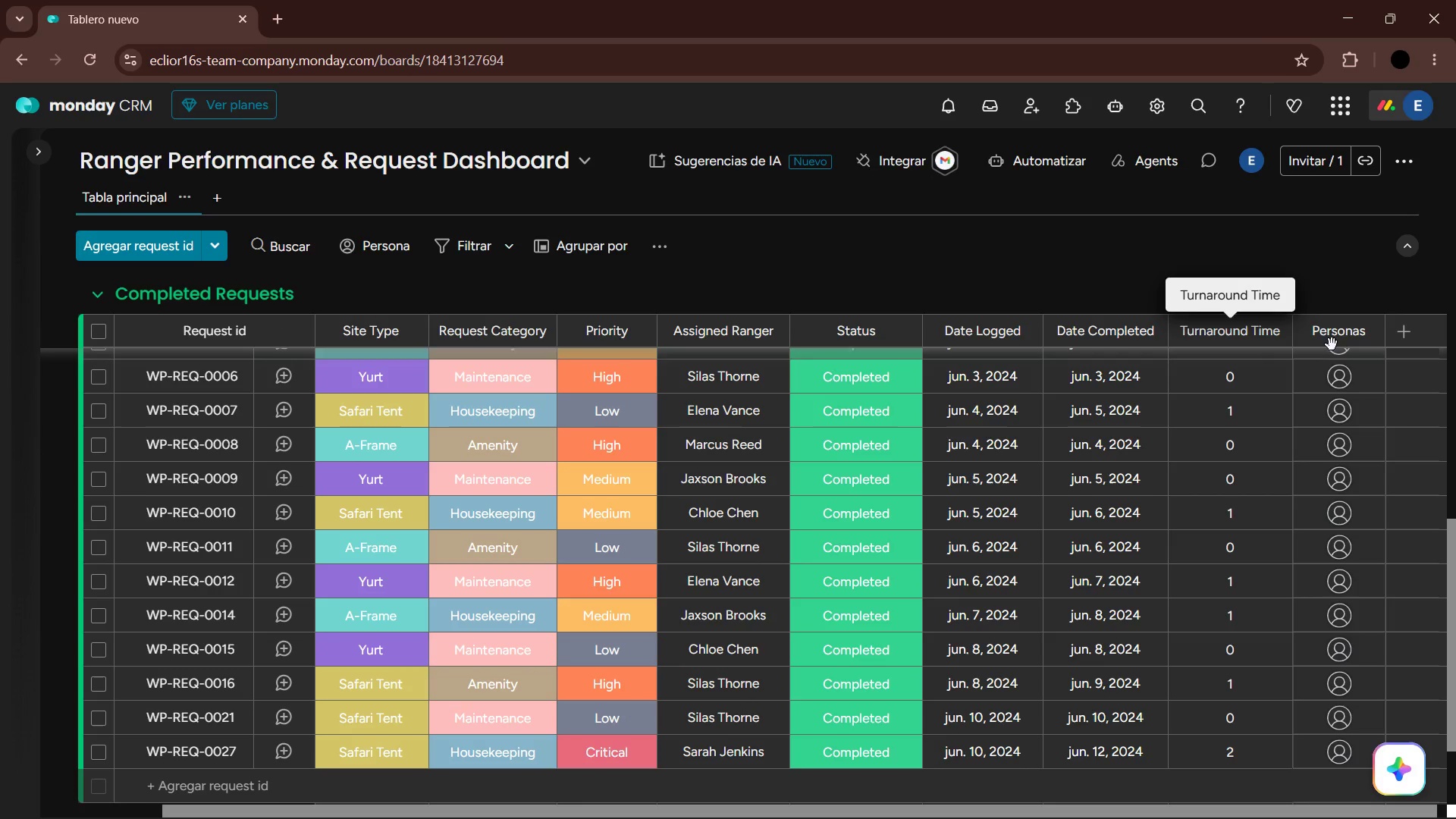 
double_click([1346, 335])
 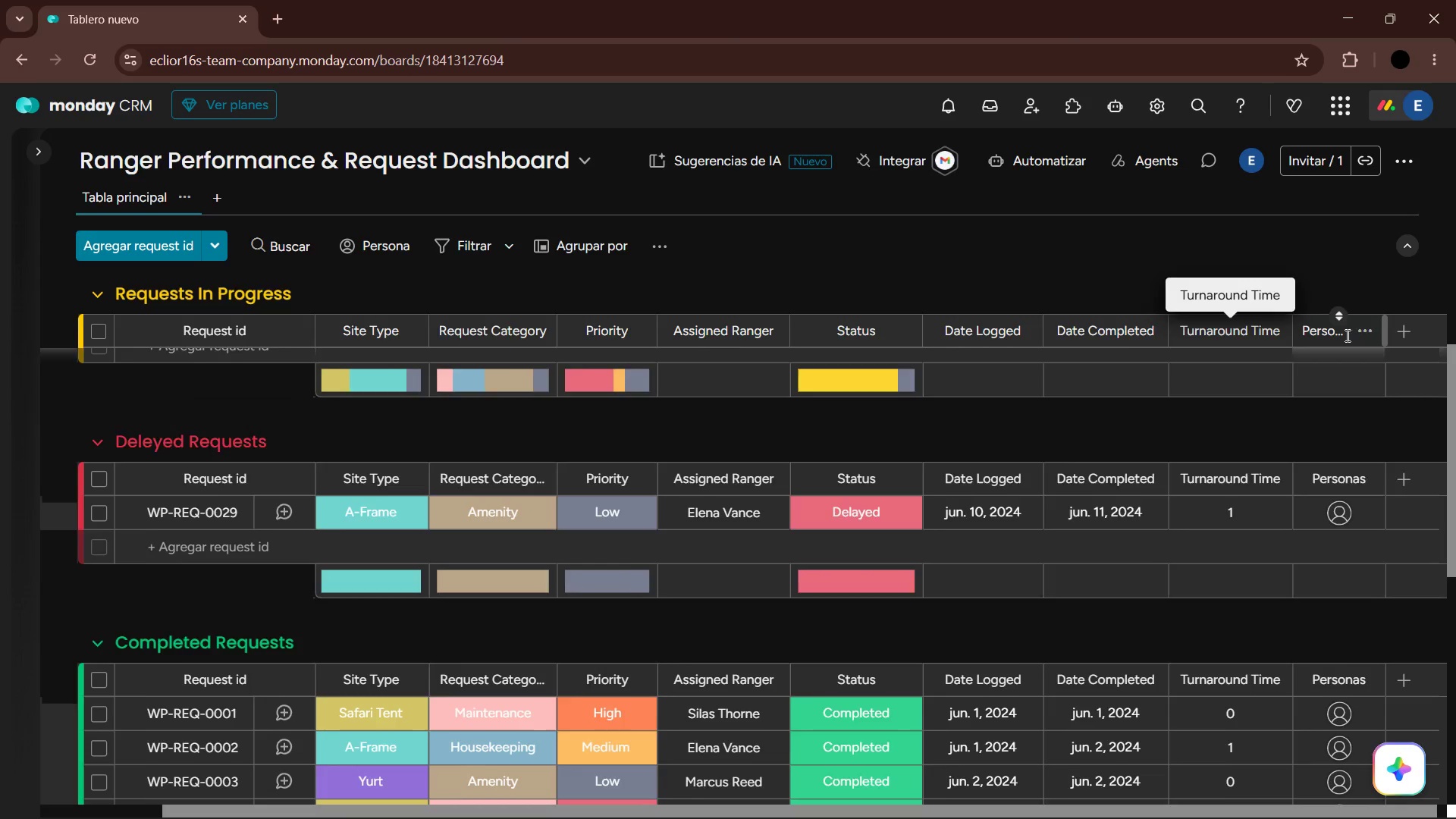 
triple_click([1346, 335])
 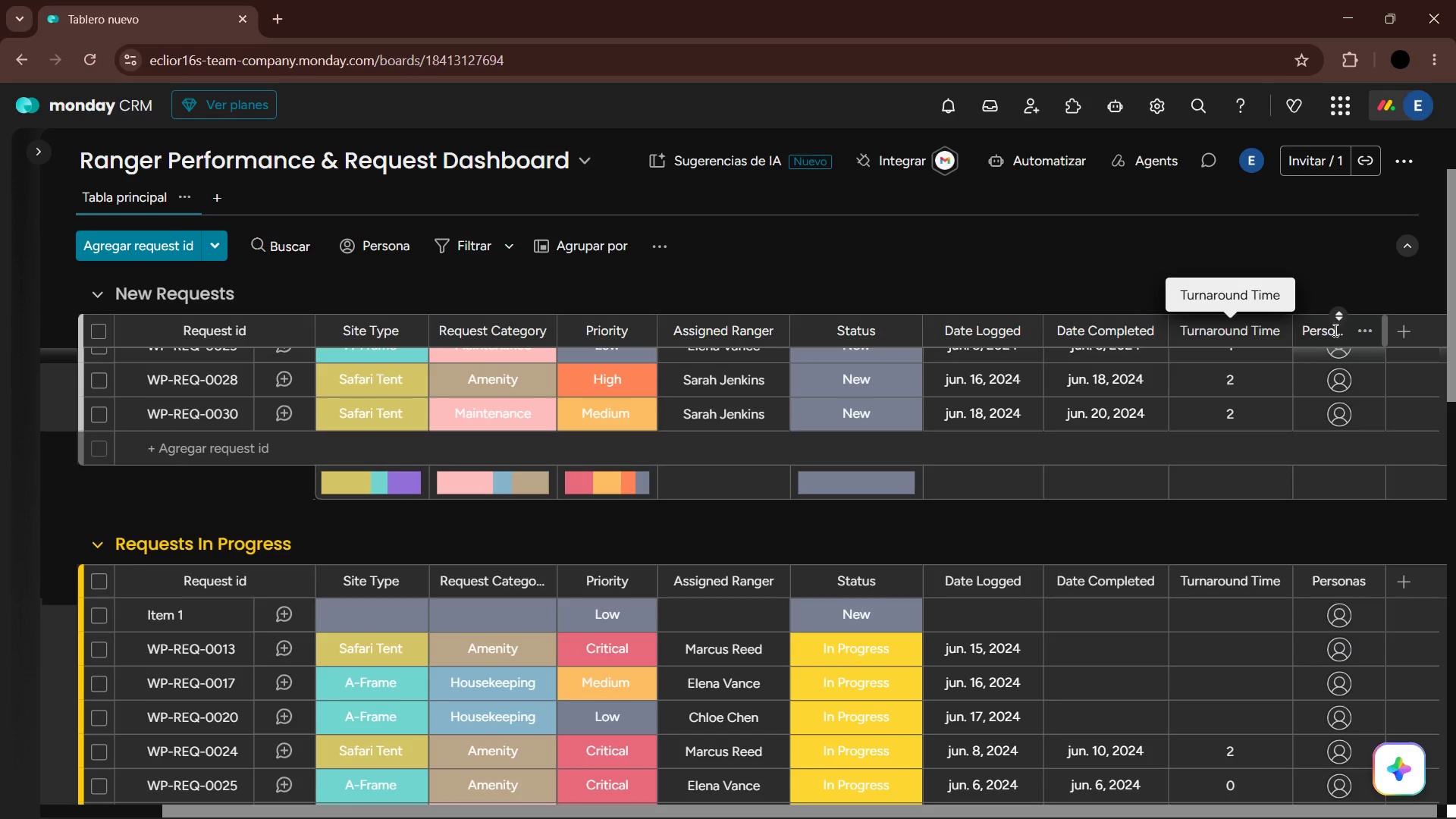 
double_click([1334, 330])
 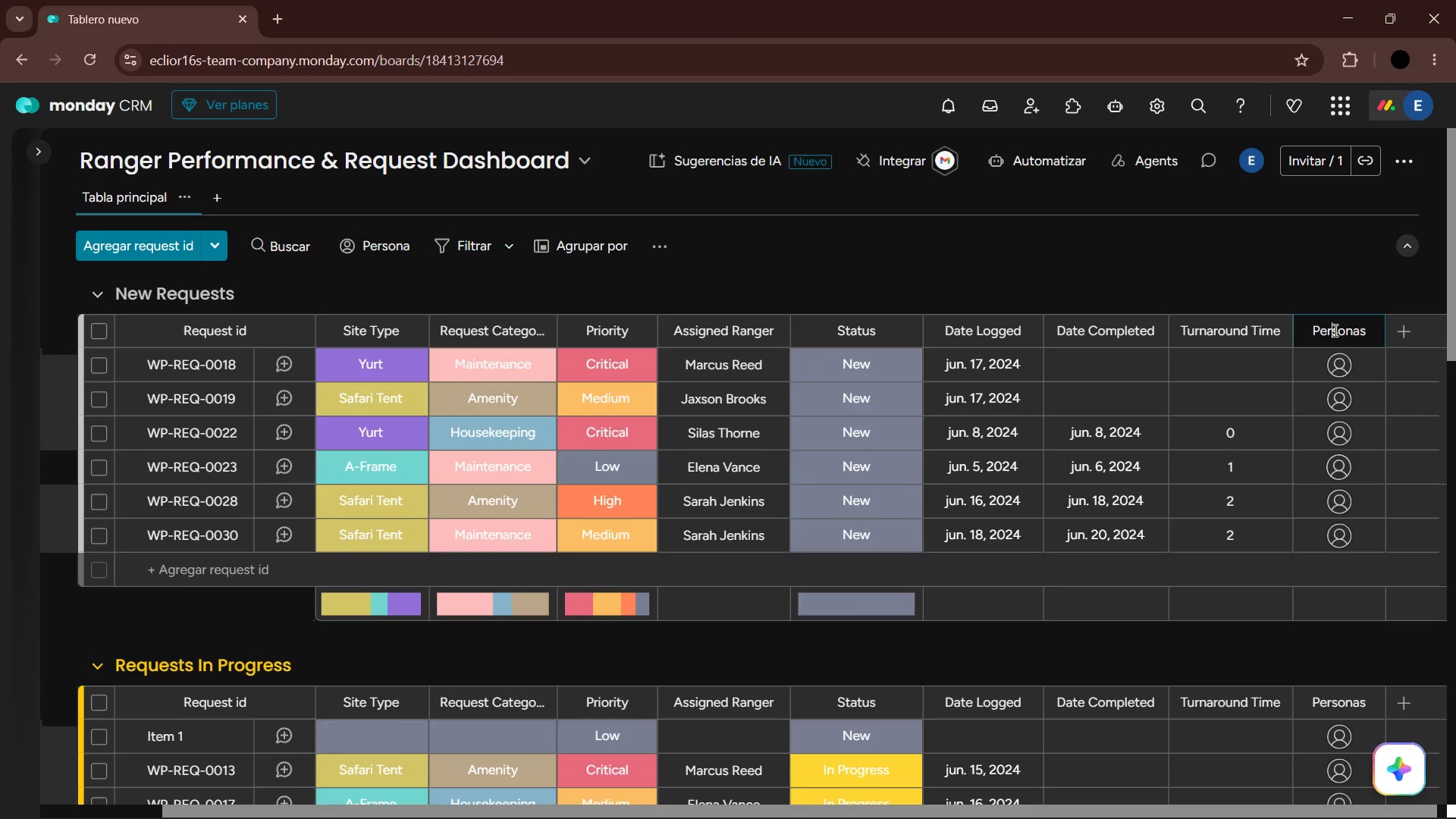 
double_click([1334, 330])
 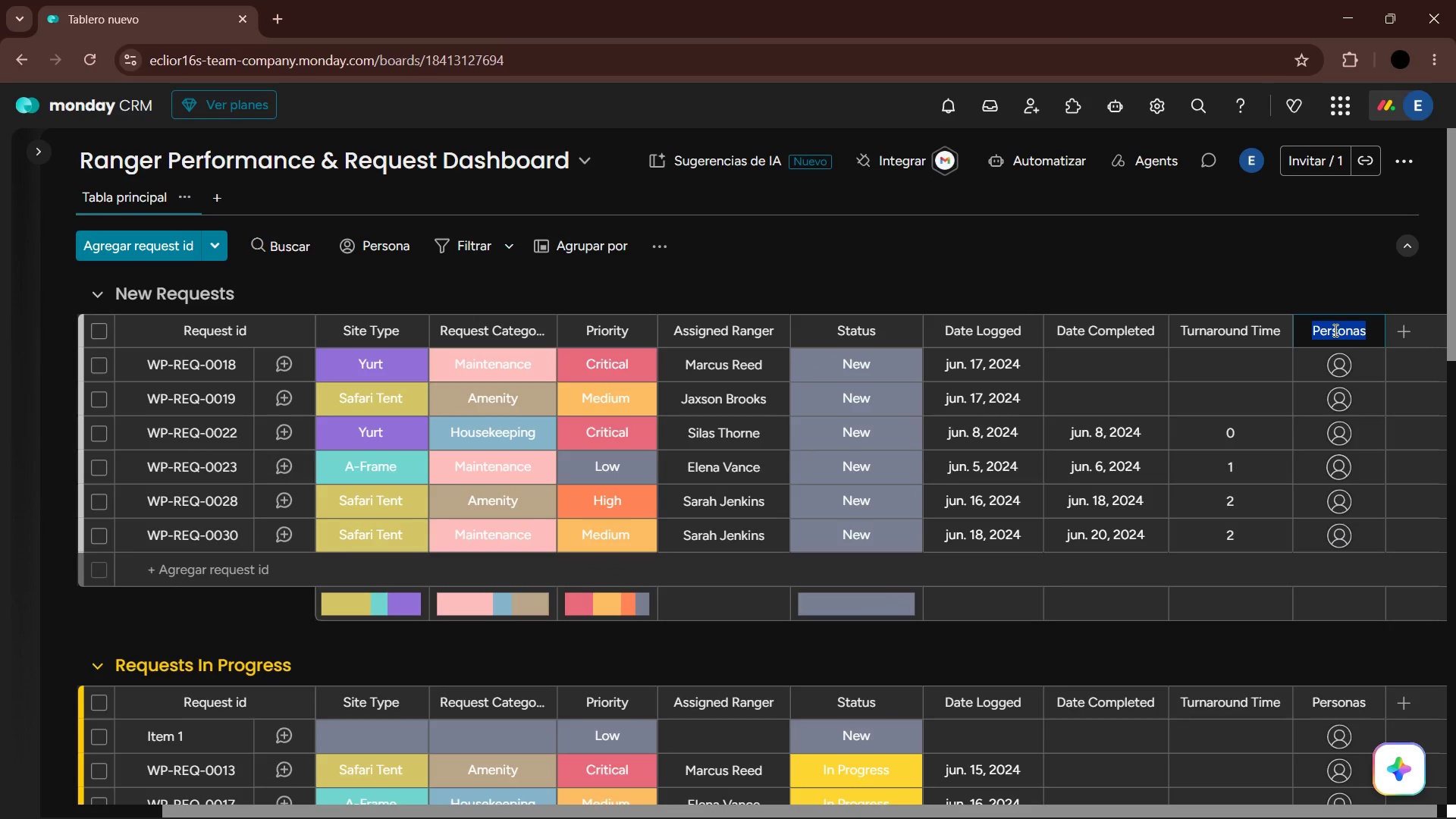 
type(Supervoispr)
key(Backspace)
key(Backspace)
key(Backspace)
key(Backspace)
key(Backspace)
 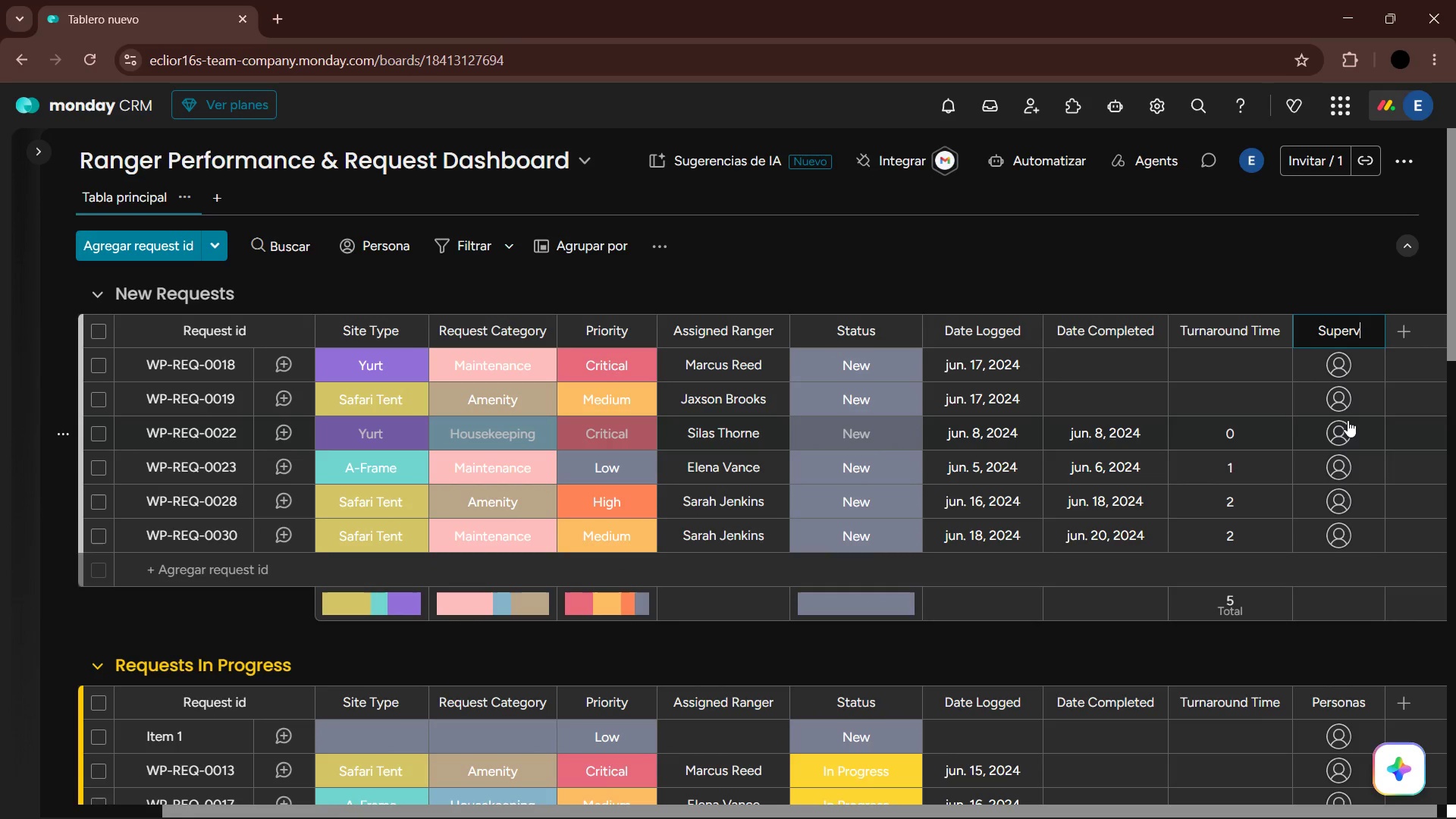 
type(isor)
 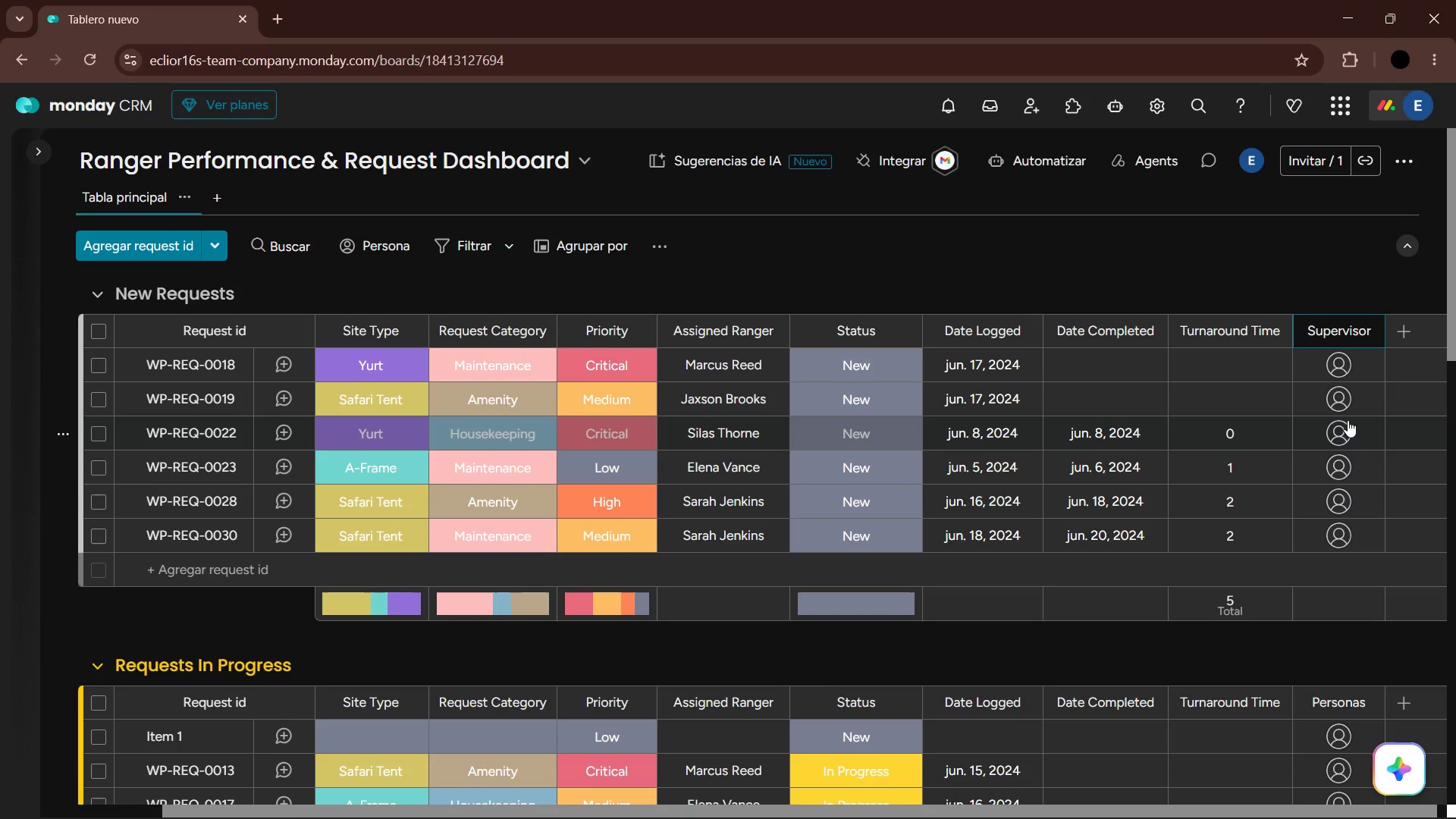 
key(Enter)
 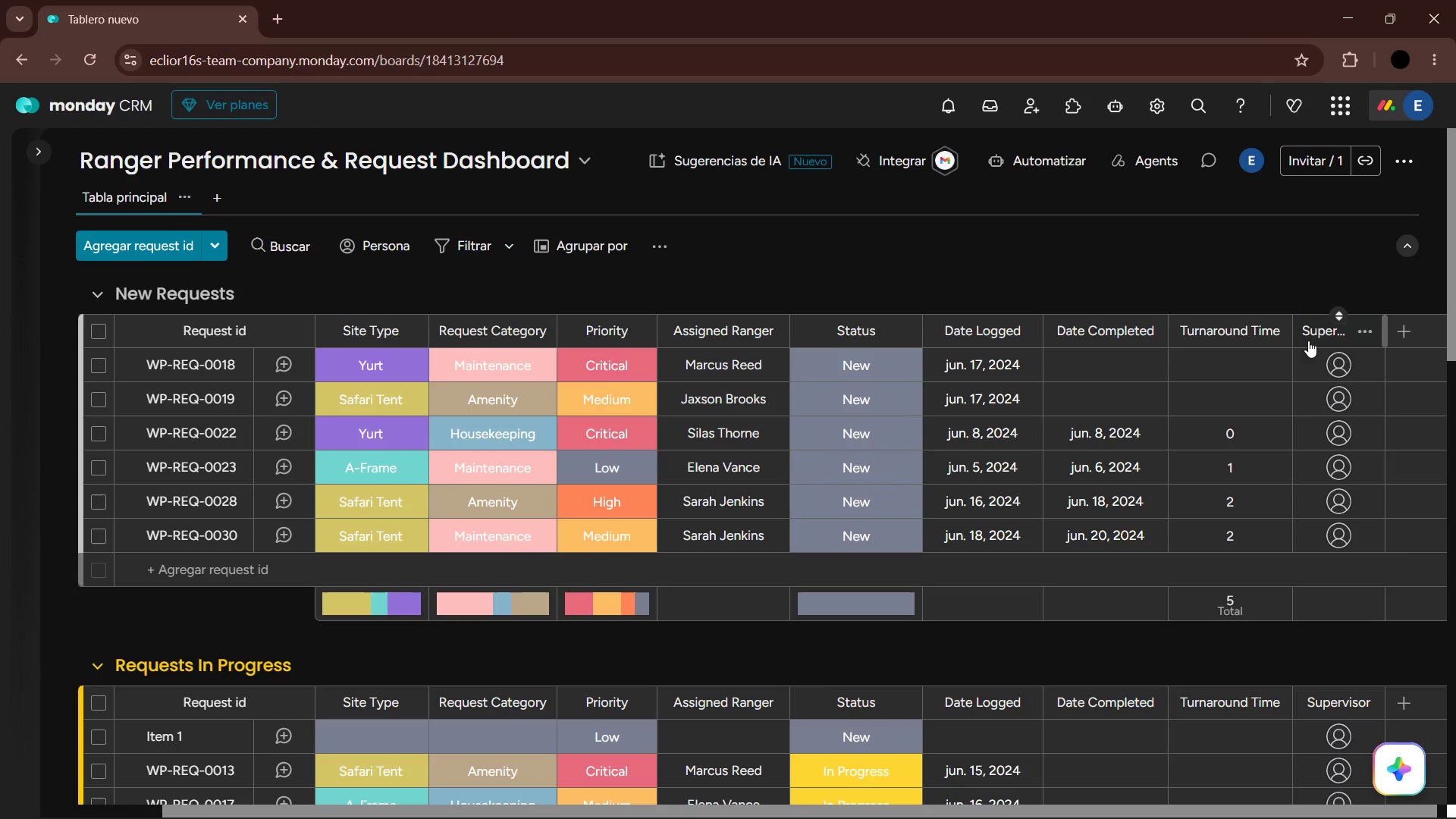 
left_click([1333, 355])
 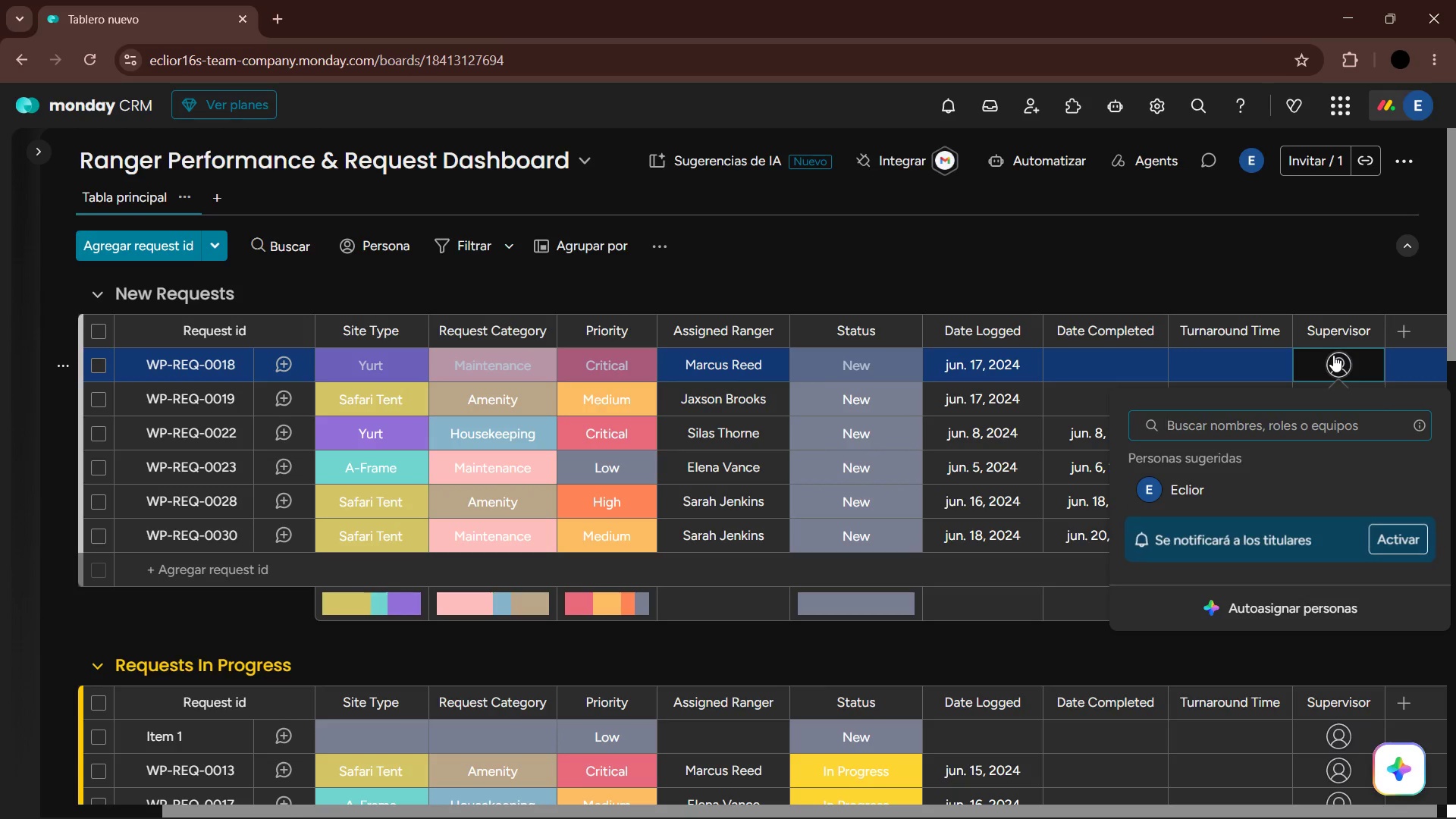 
key(ArrowDown)
 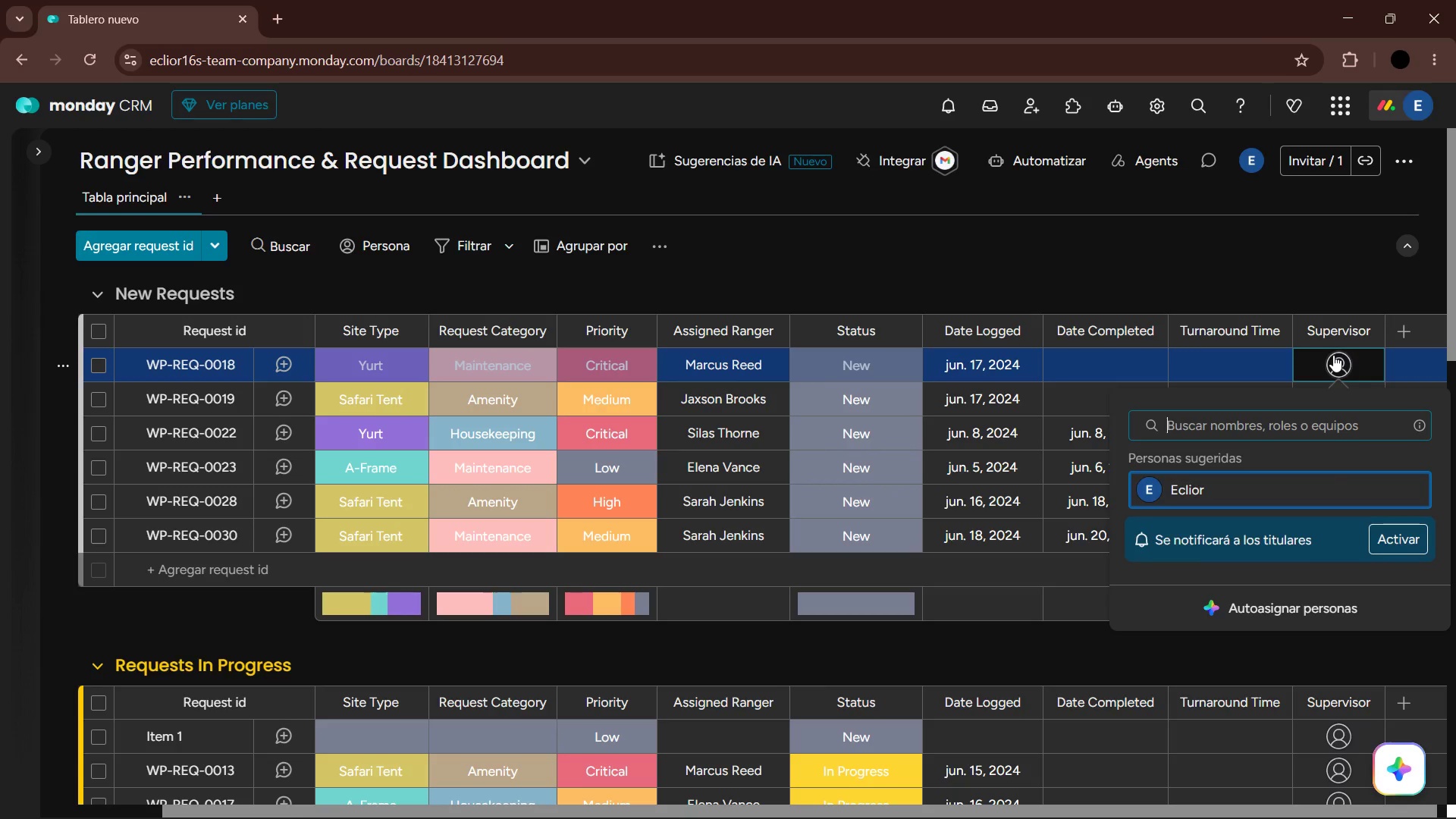 
key(Enter)
 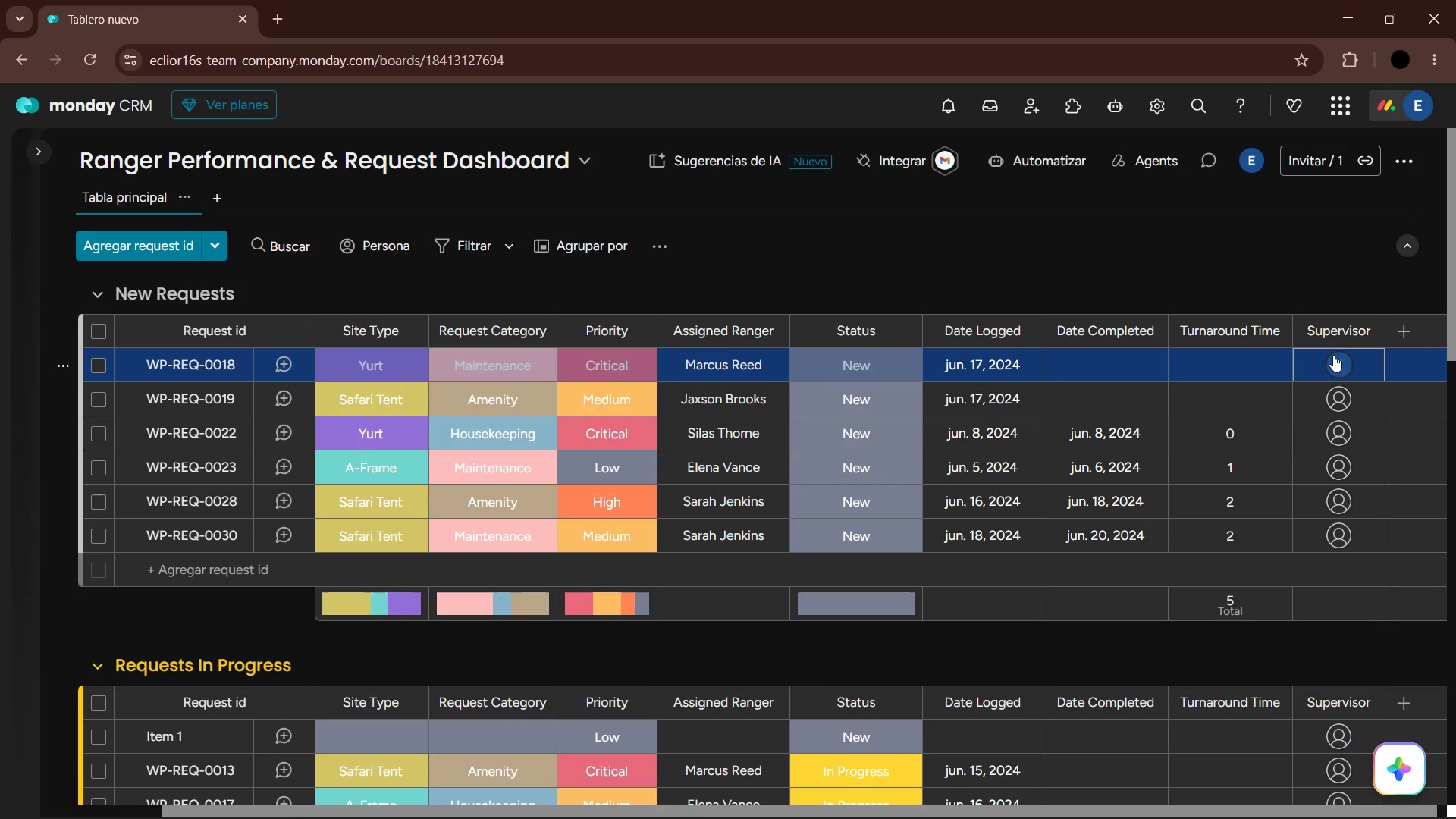 
key(ArrowDown)
 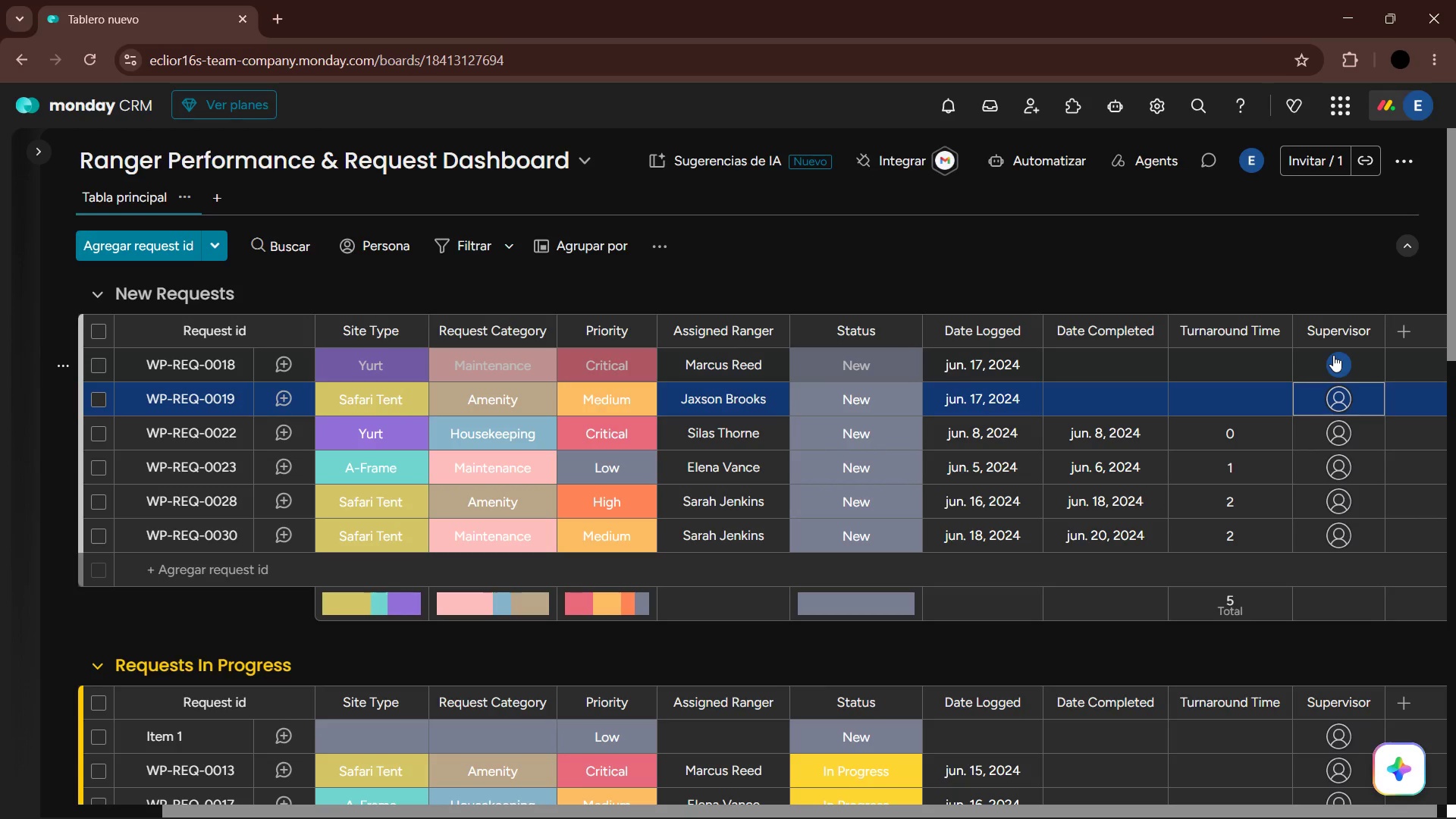 
key(Enter)
 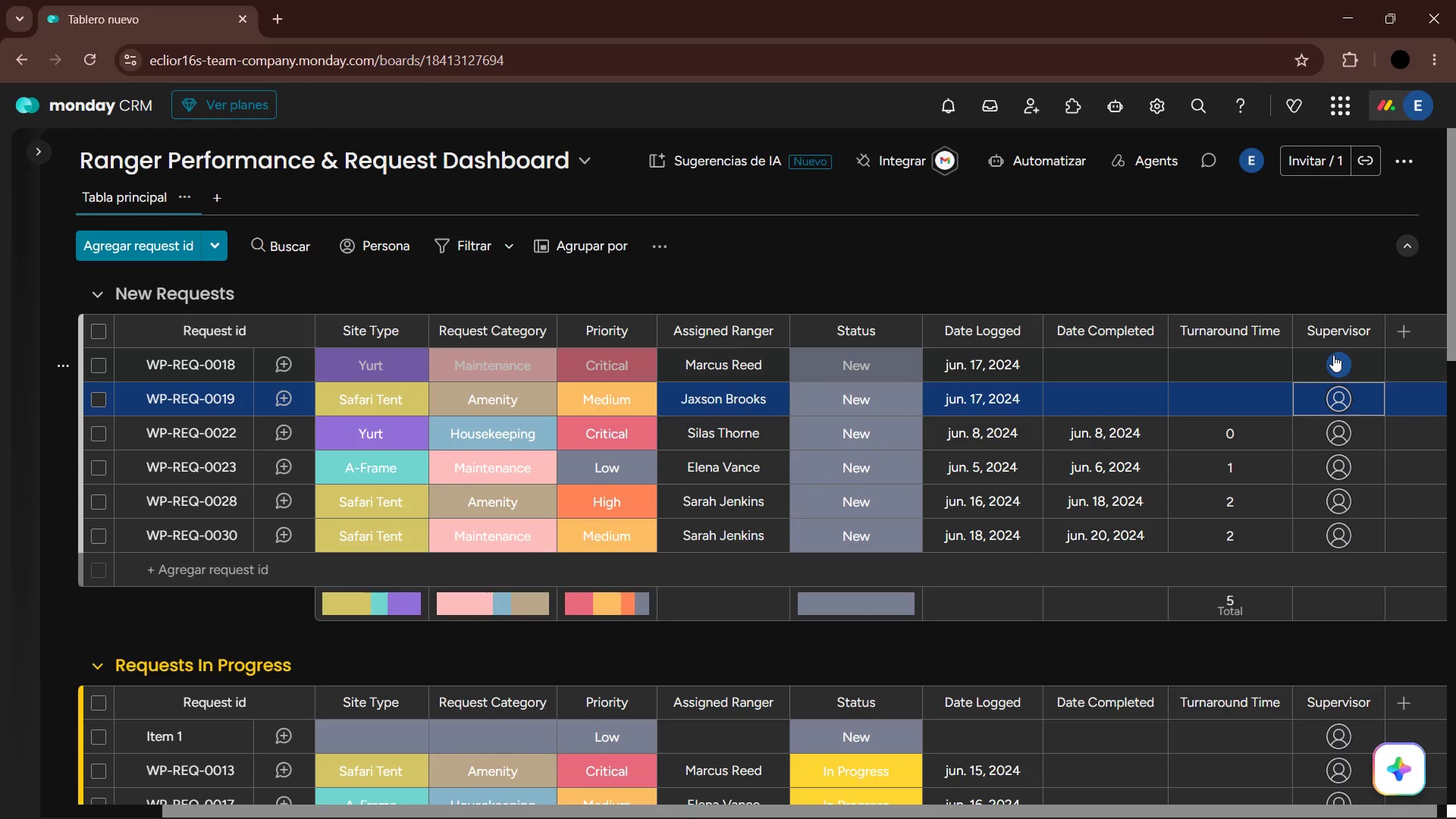 
key(ArrowDown)
 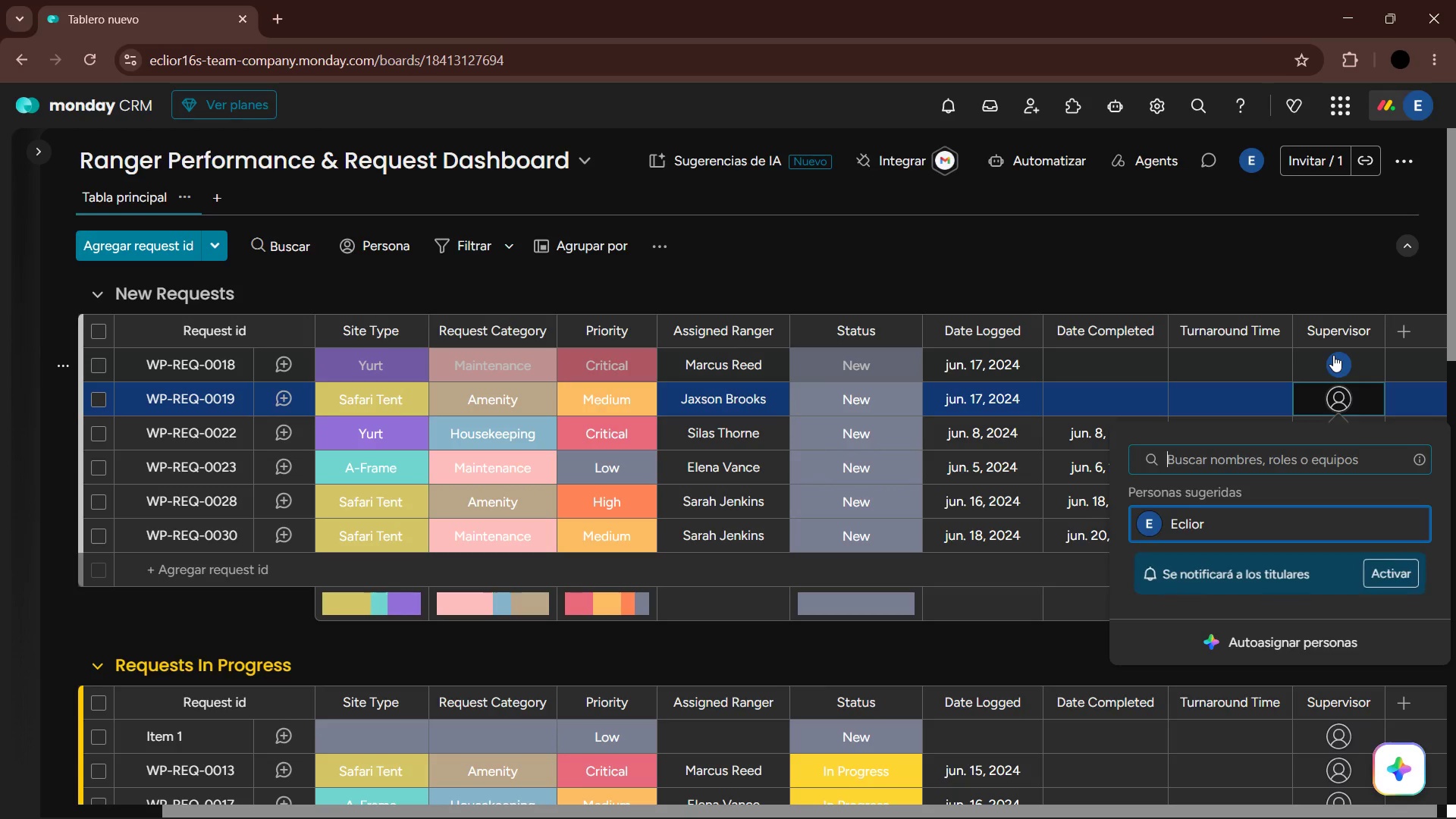 
key(Enter)
 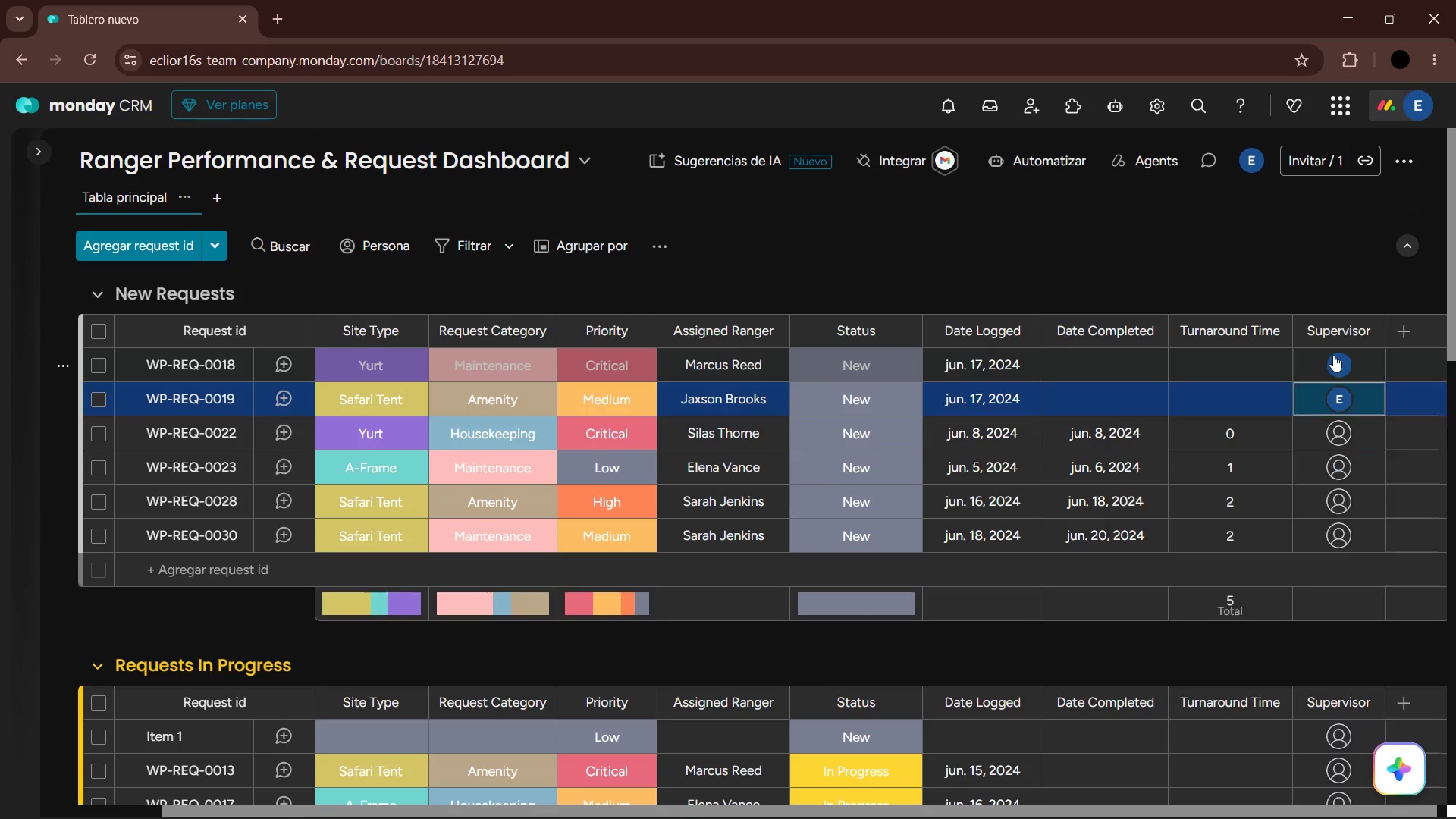 
key(ArrowDown)
 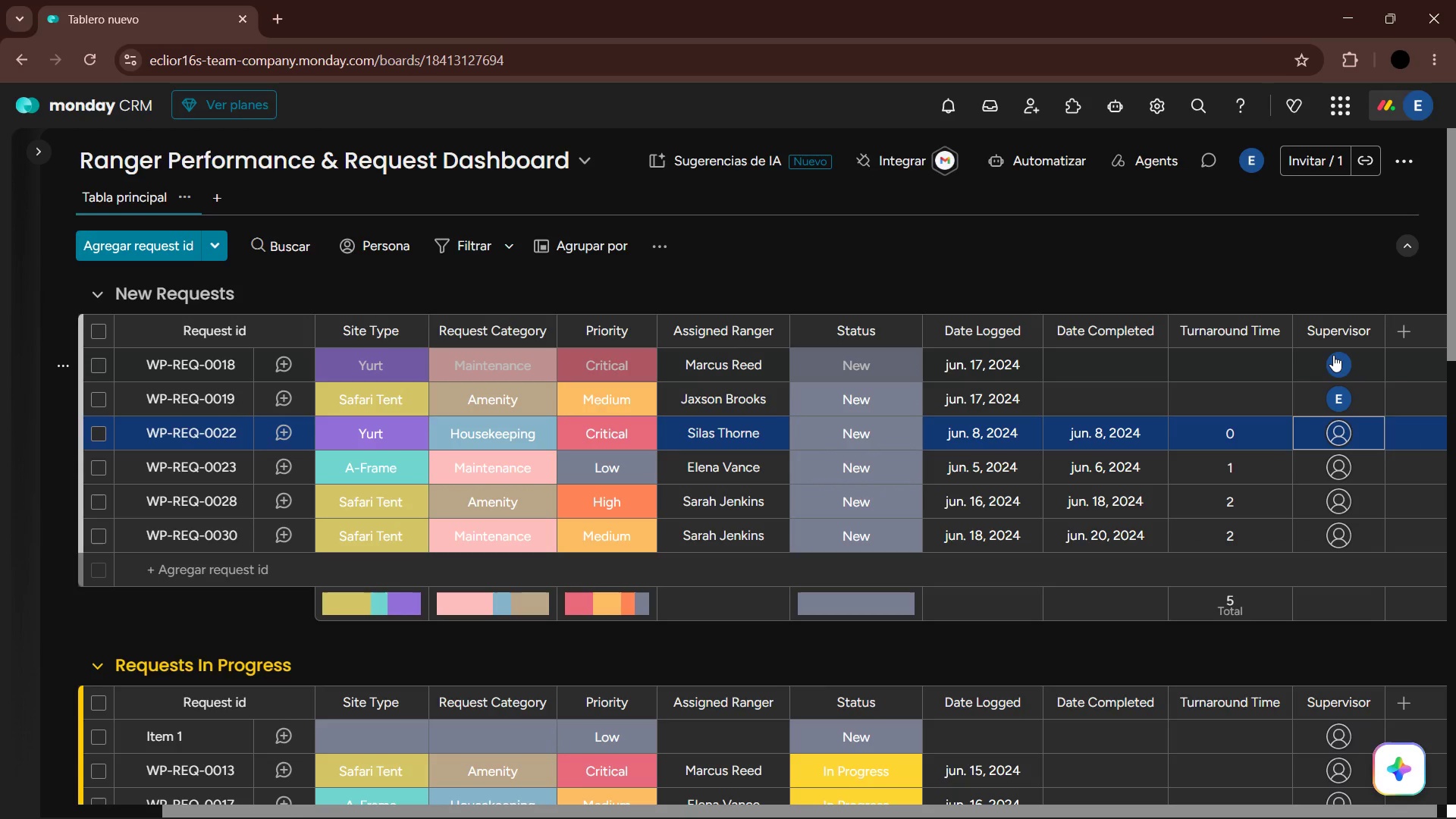 
key(Enter)
 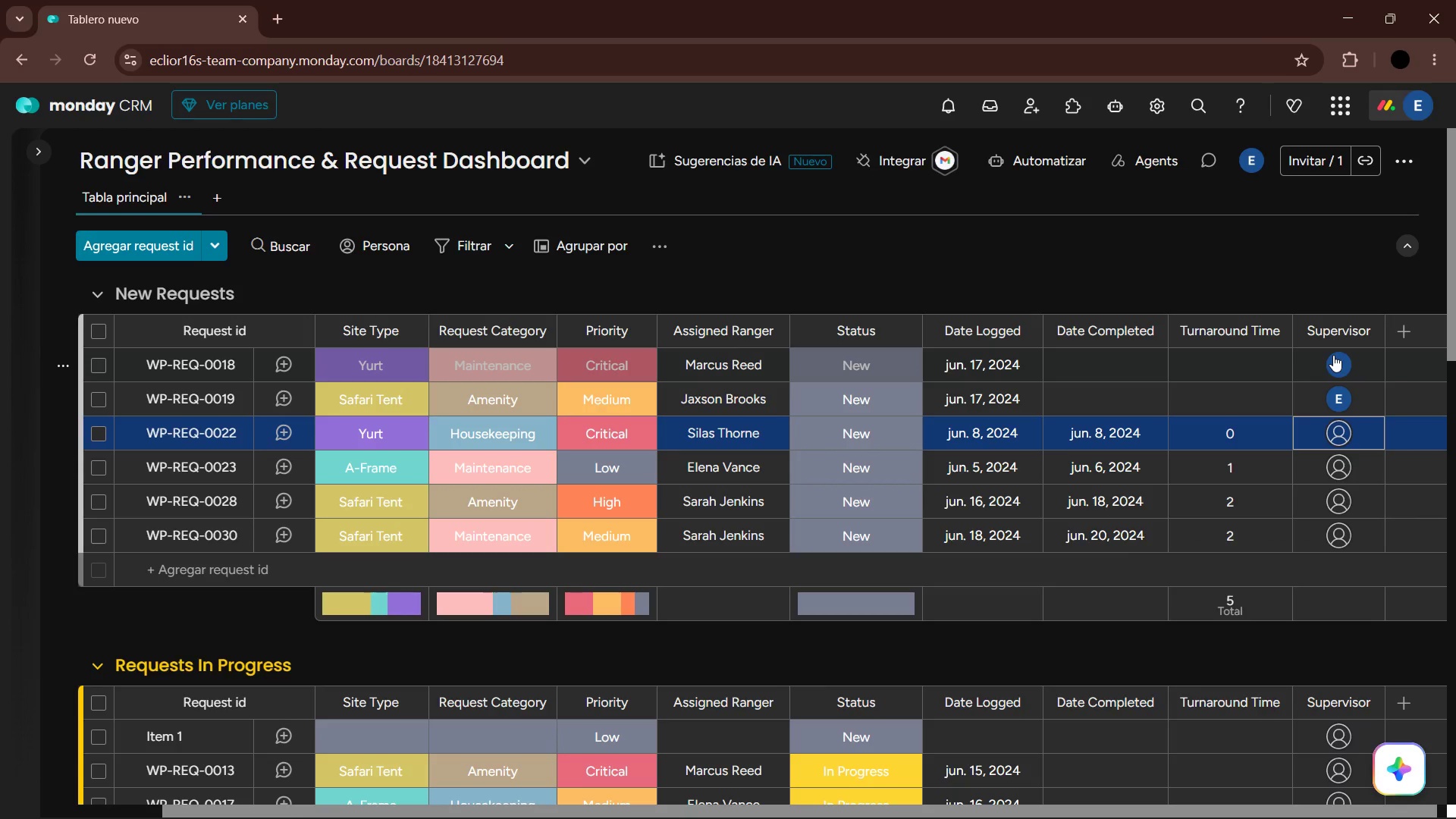 
key(ArrowDown)
 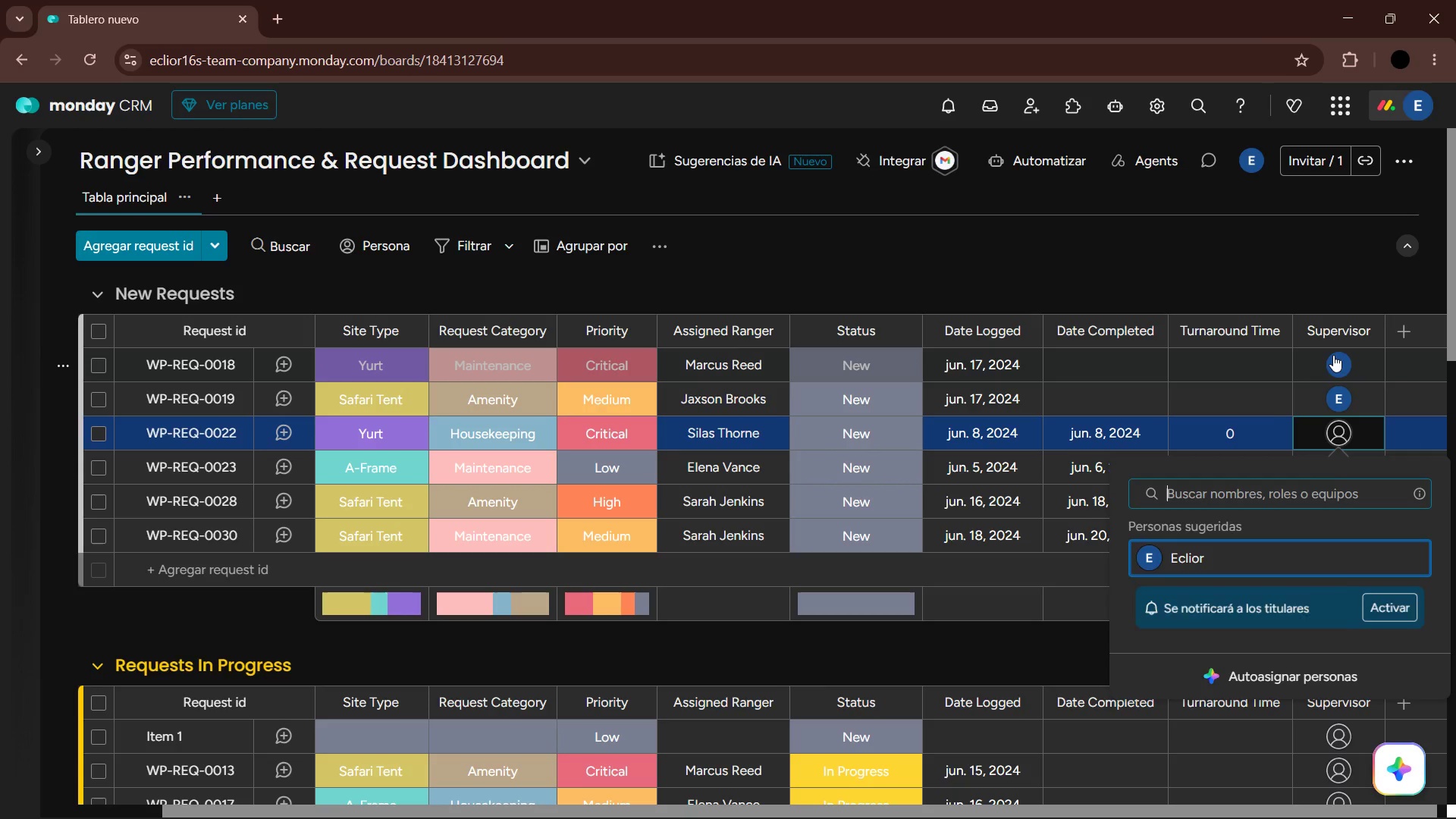 
key(Enter)
 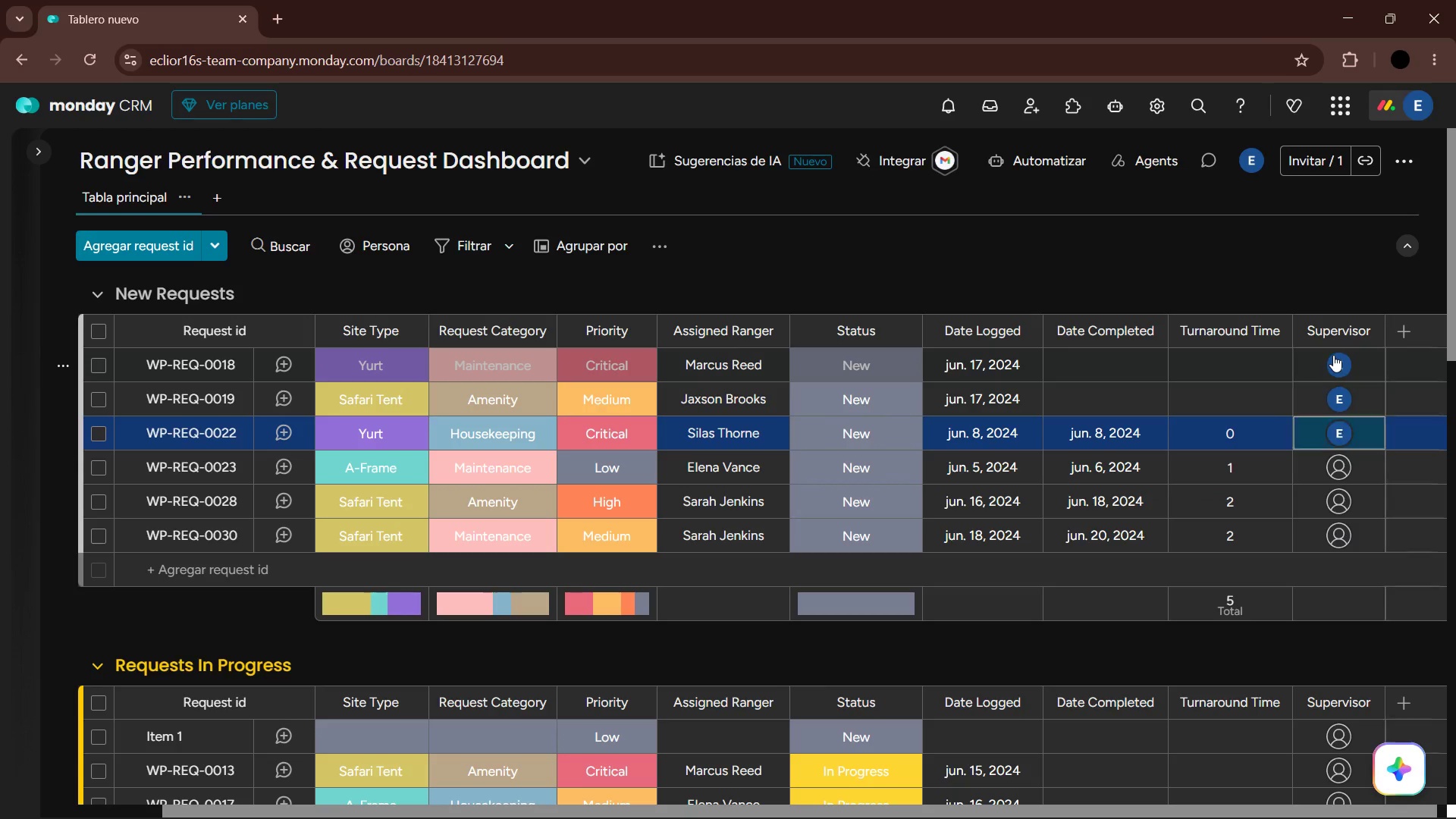 
key(ArrowDown)
 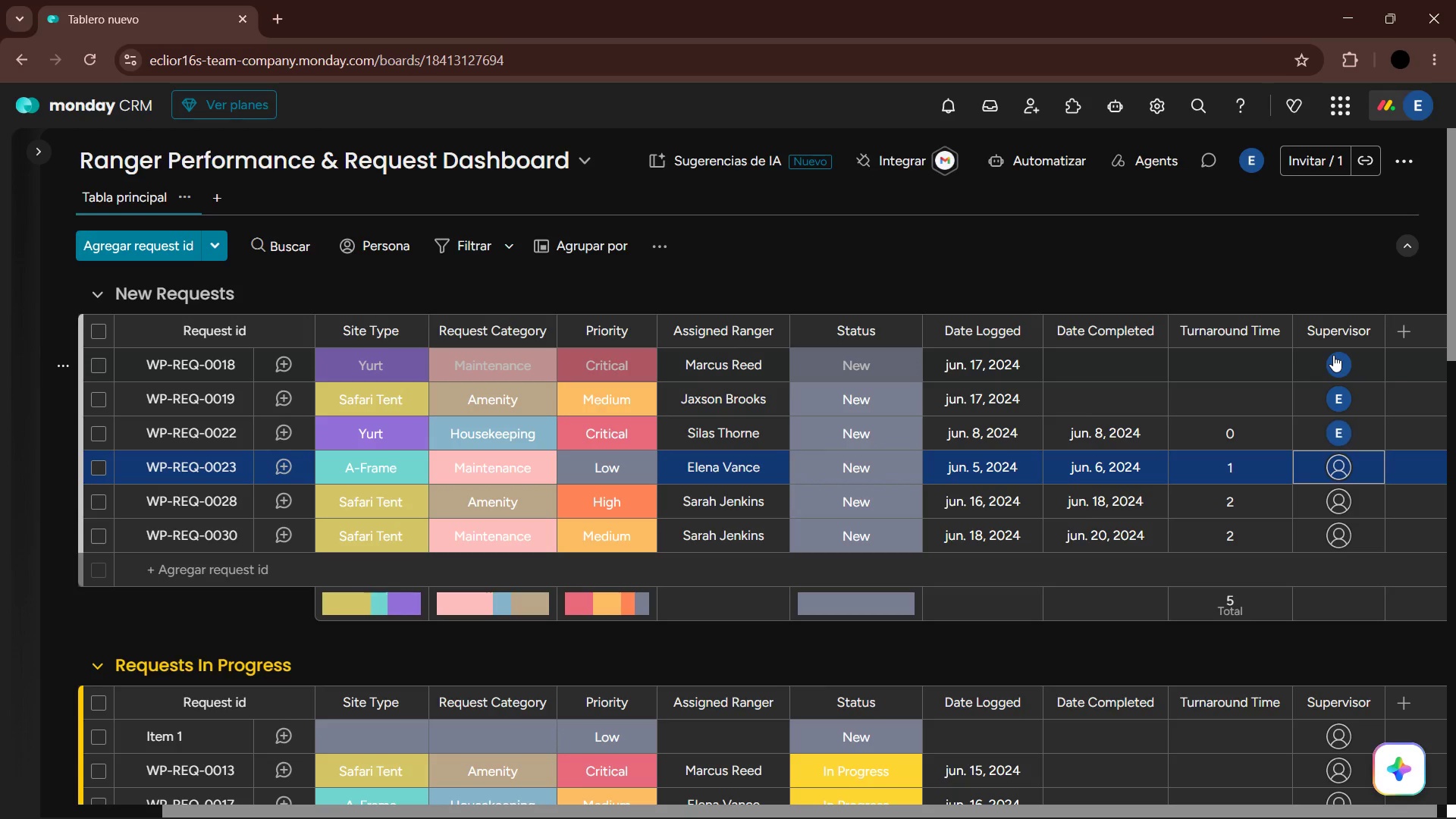 
key(Enter)
 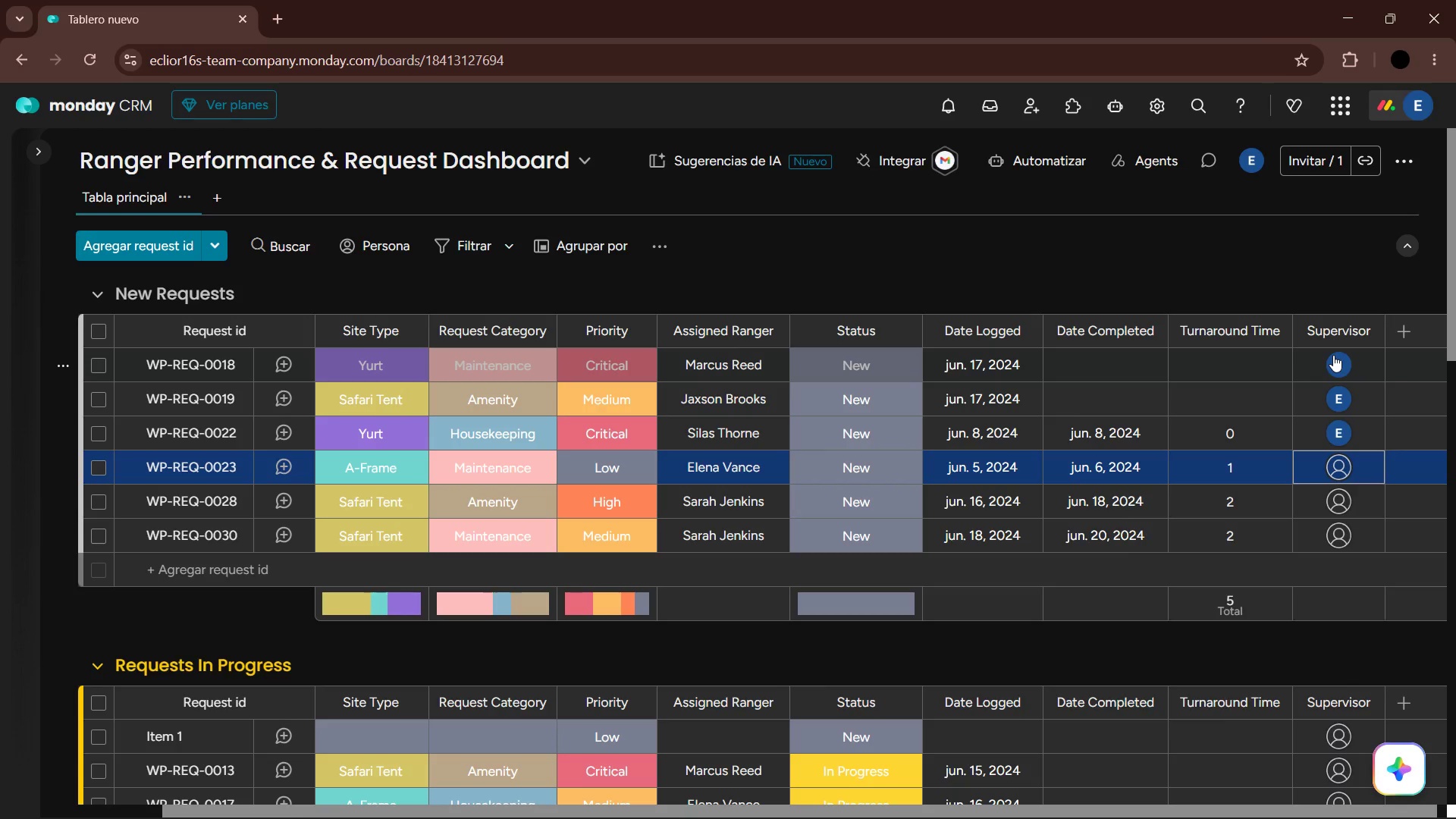 
key(ArrowDown)
 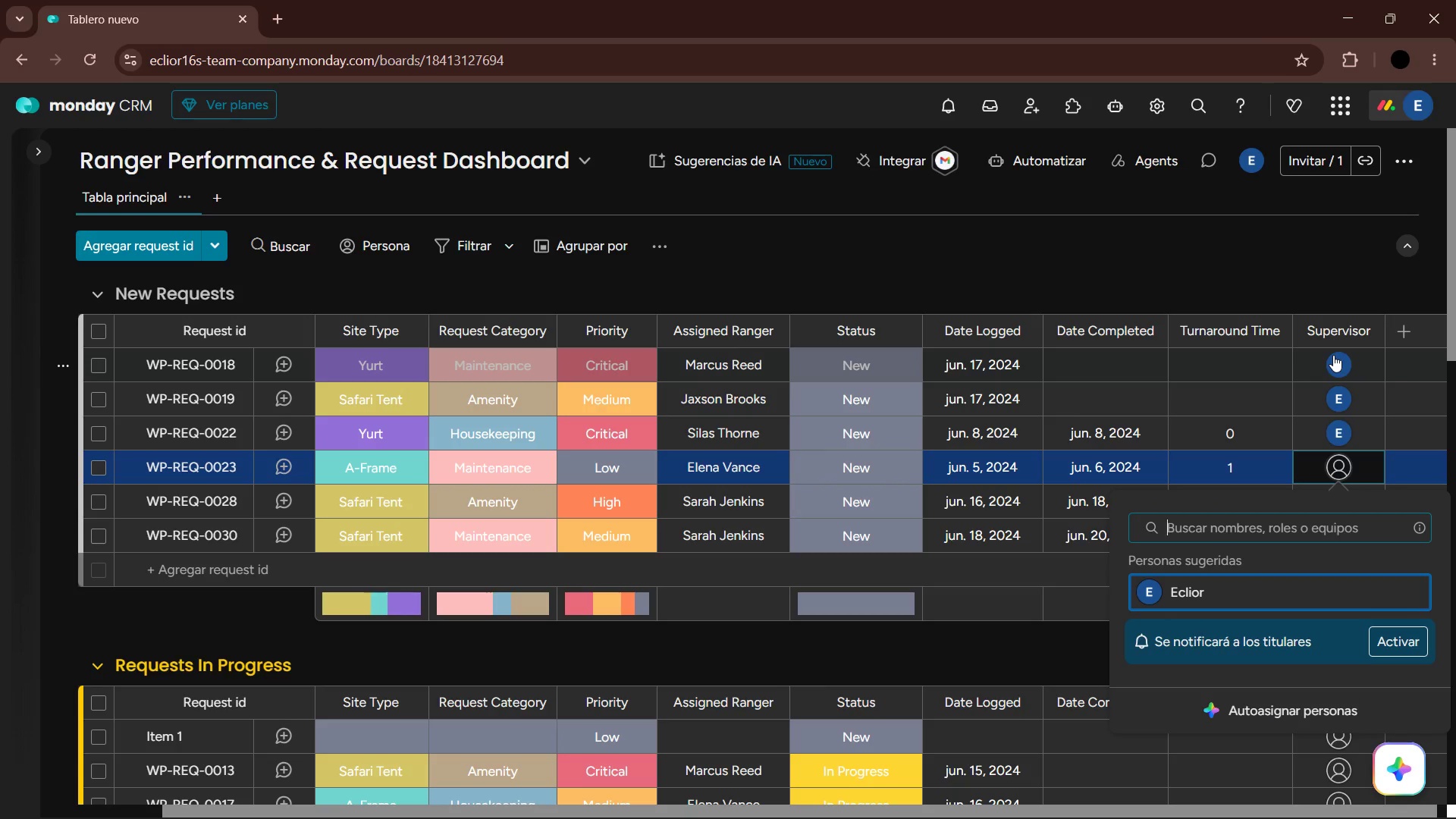 
key(Enter)
 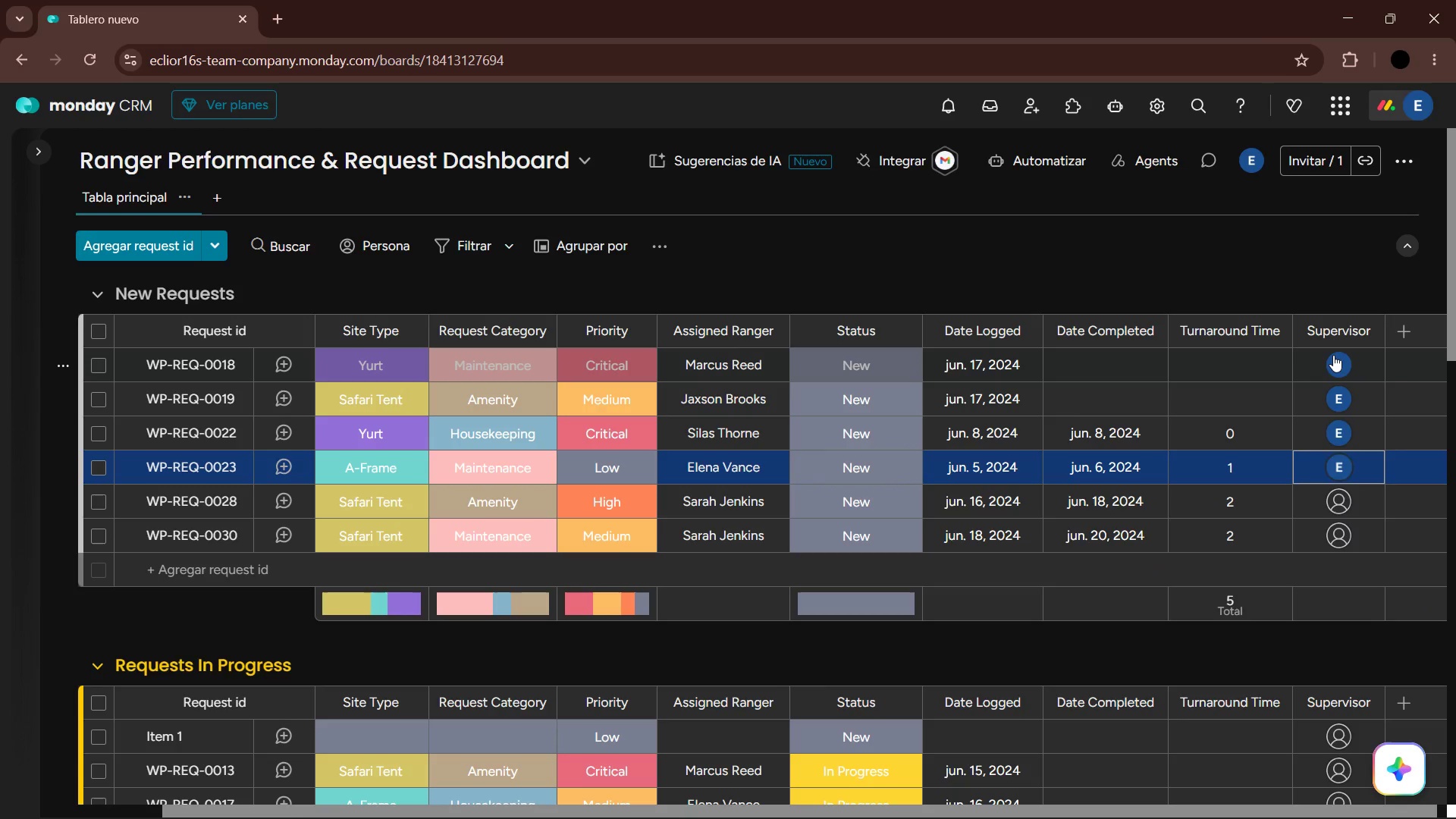 
key(ArrowDown)
 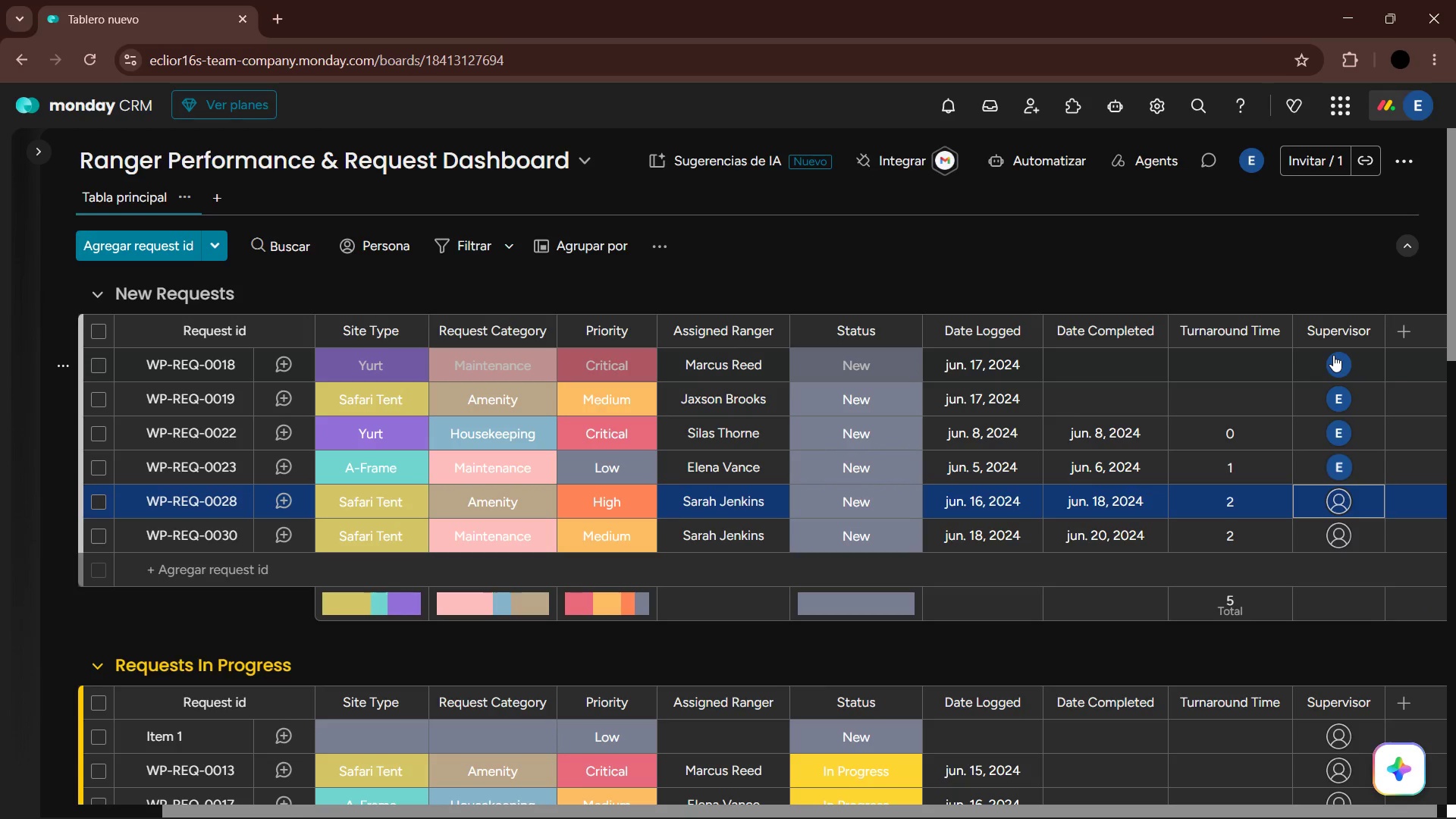 
key(Enter)
 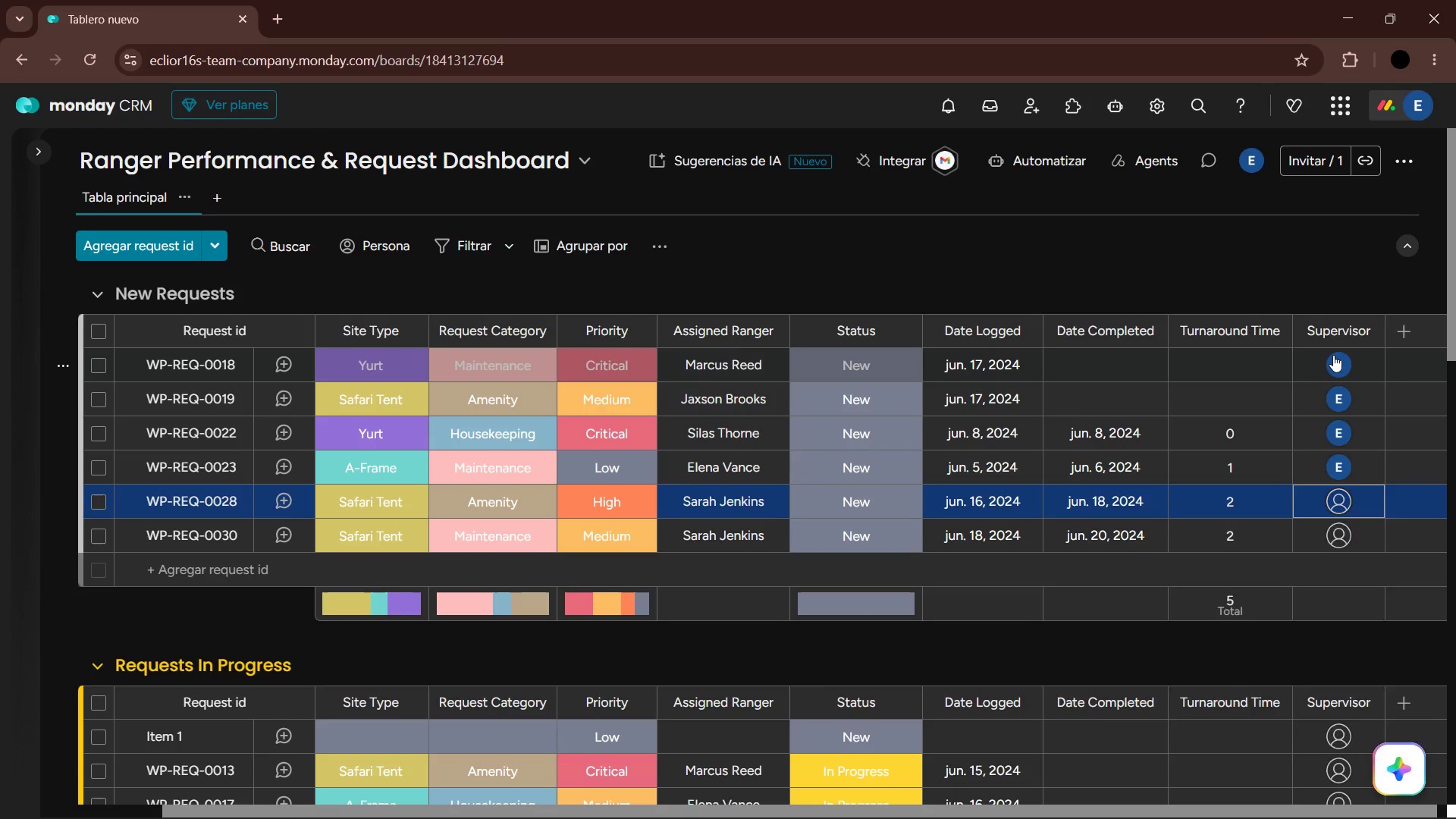 
key(ArrowDown)
 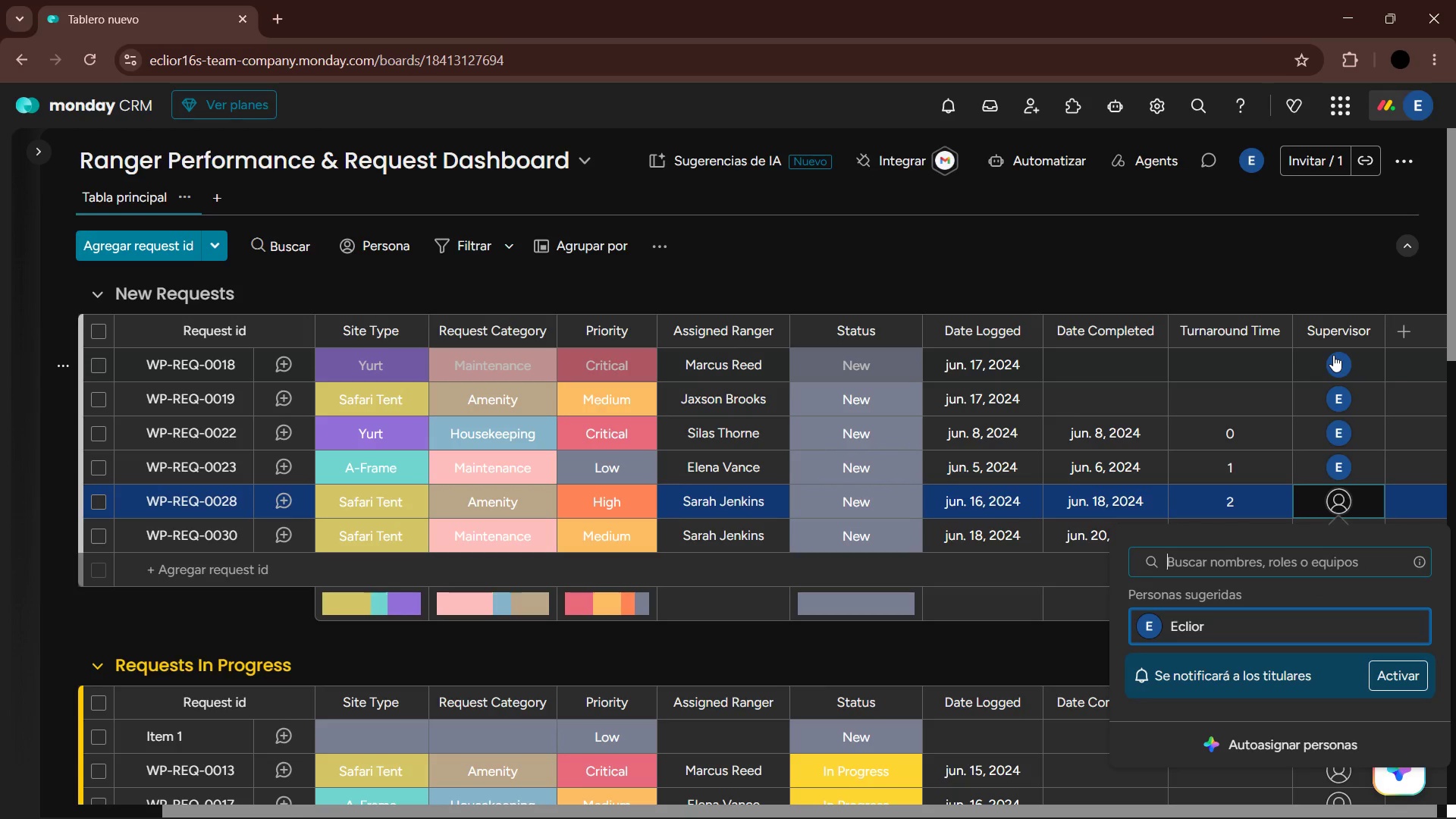 
key(Enter)
 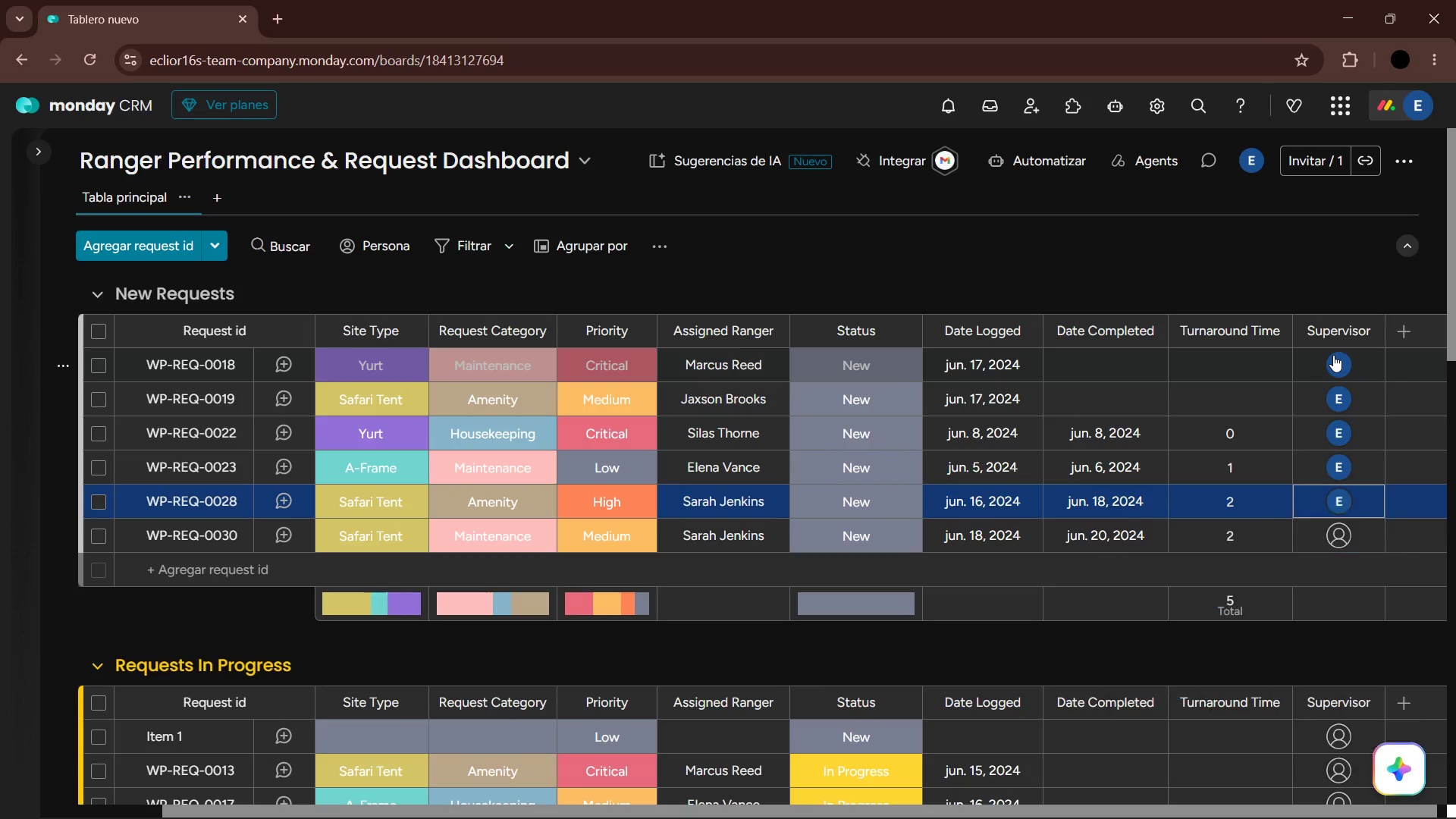 
key(ArrowDown)
 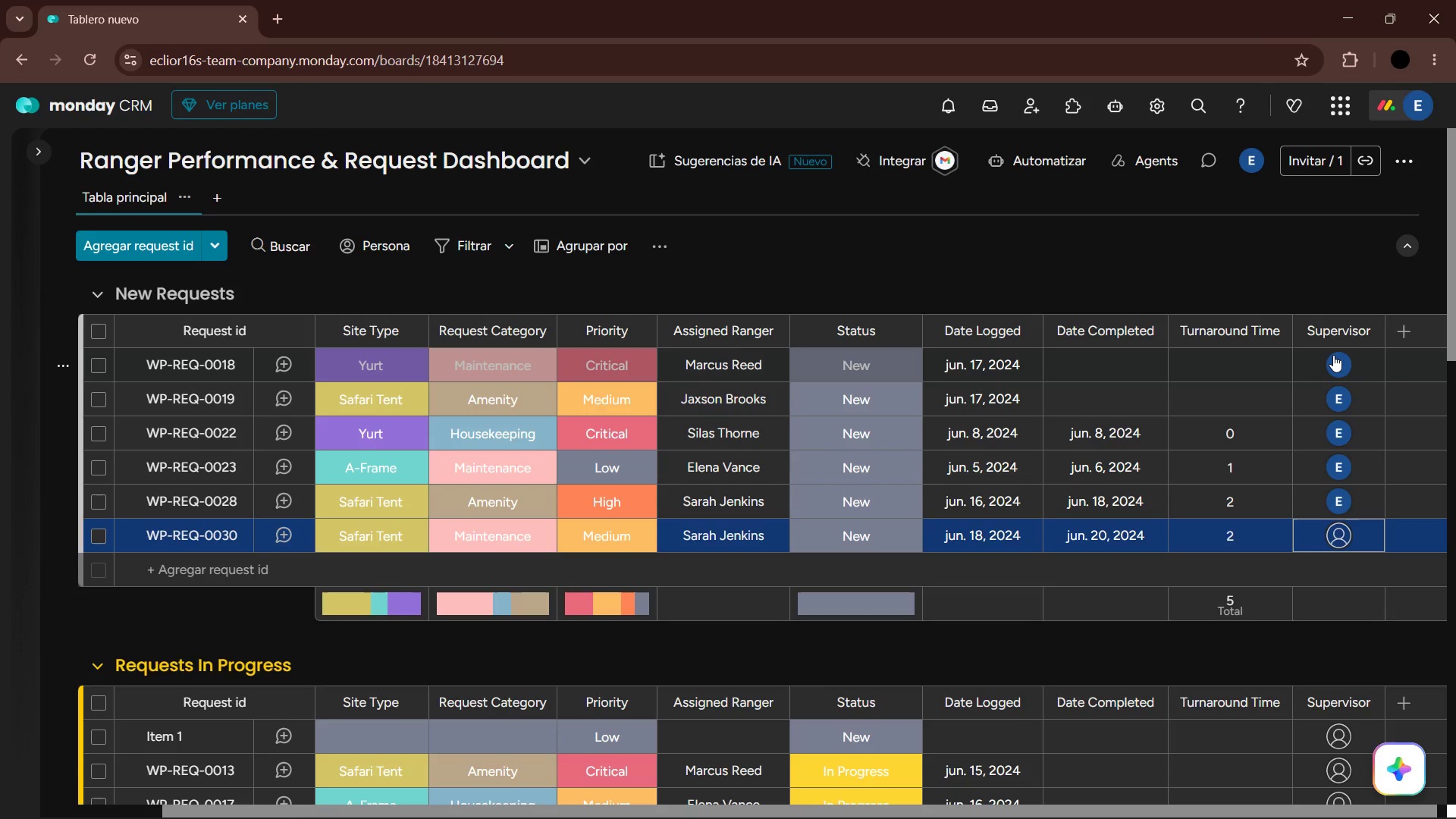 
key(Enter)
 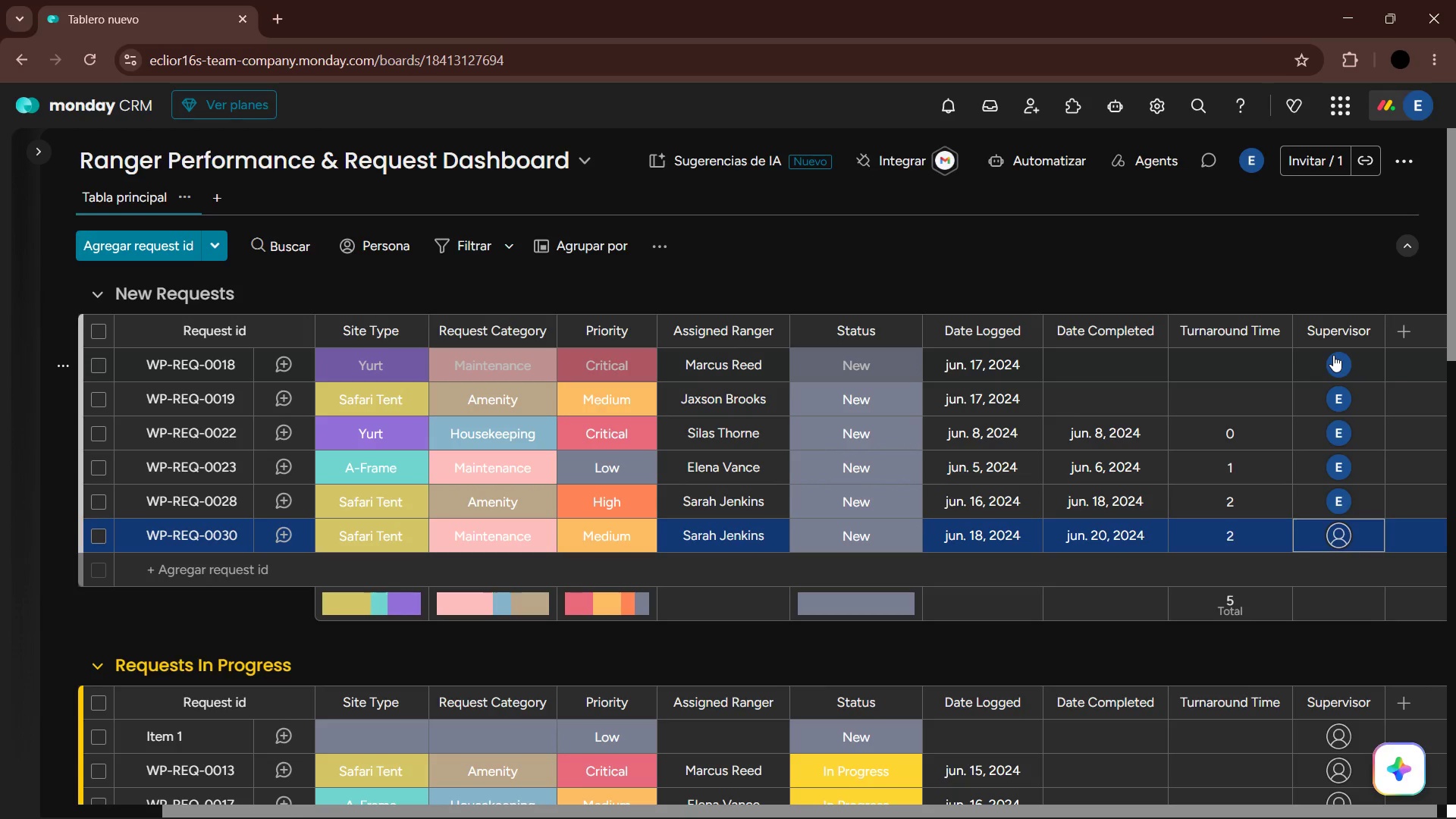 
key(ArrowDown)
 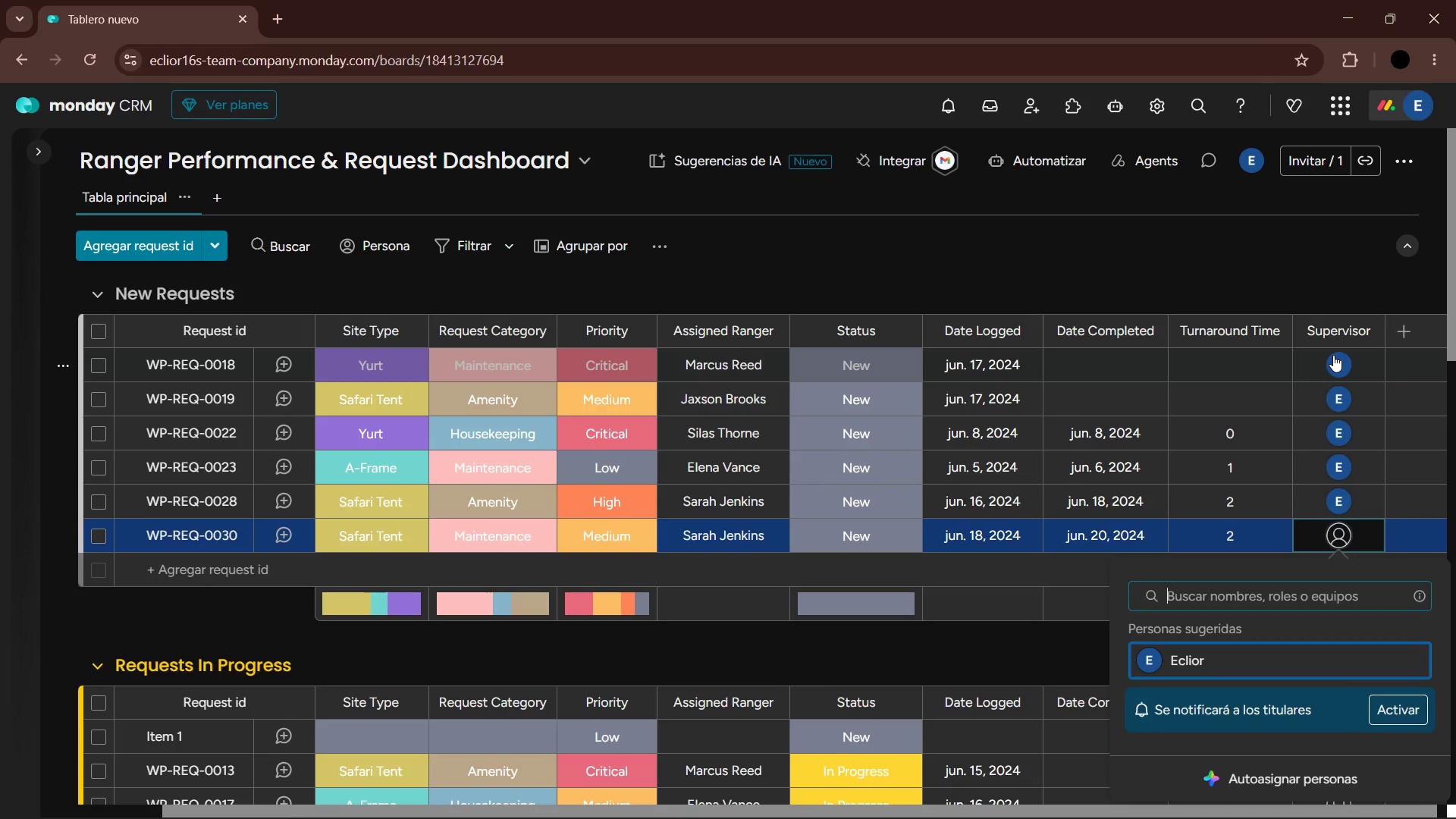 
key(Enter)
 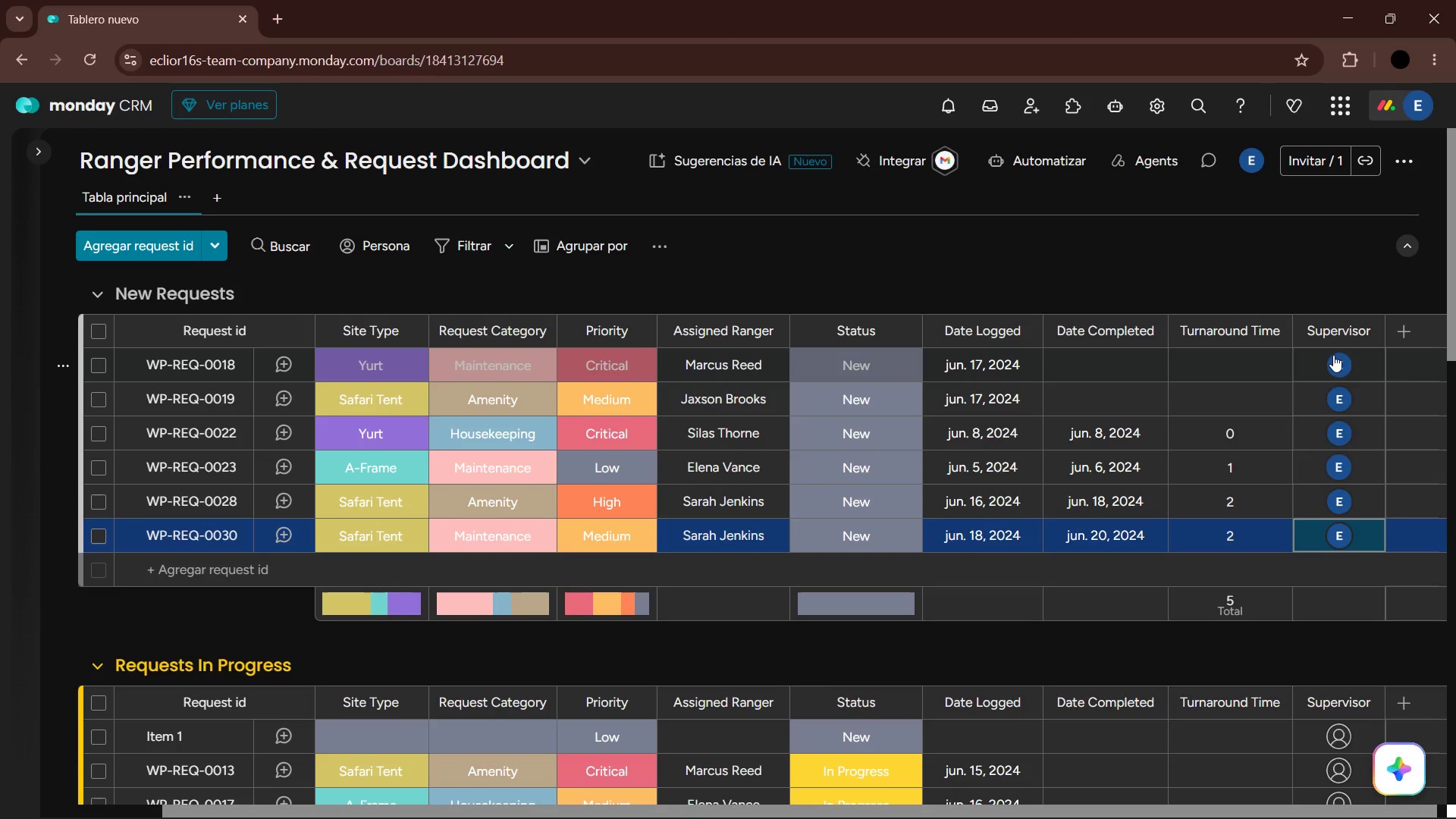 
key(ArrowDown)
 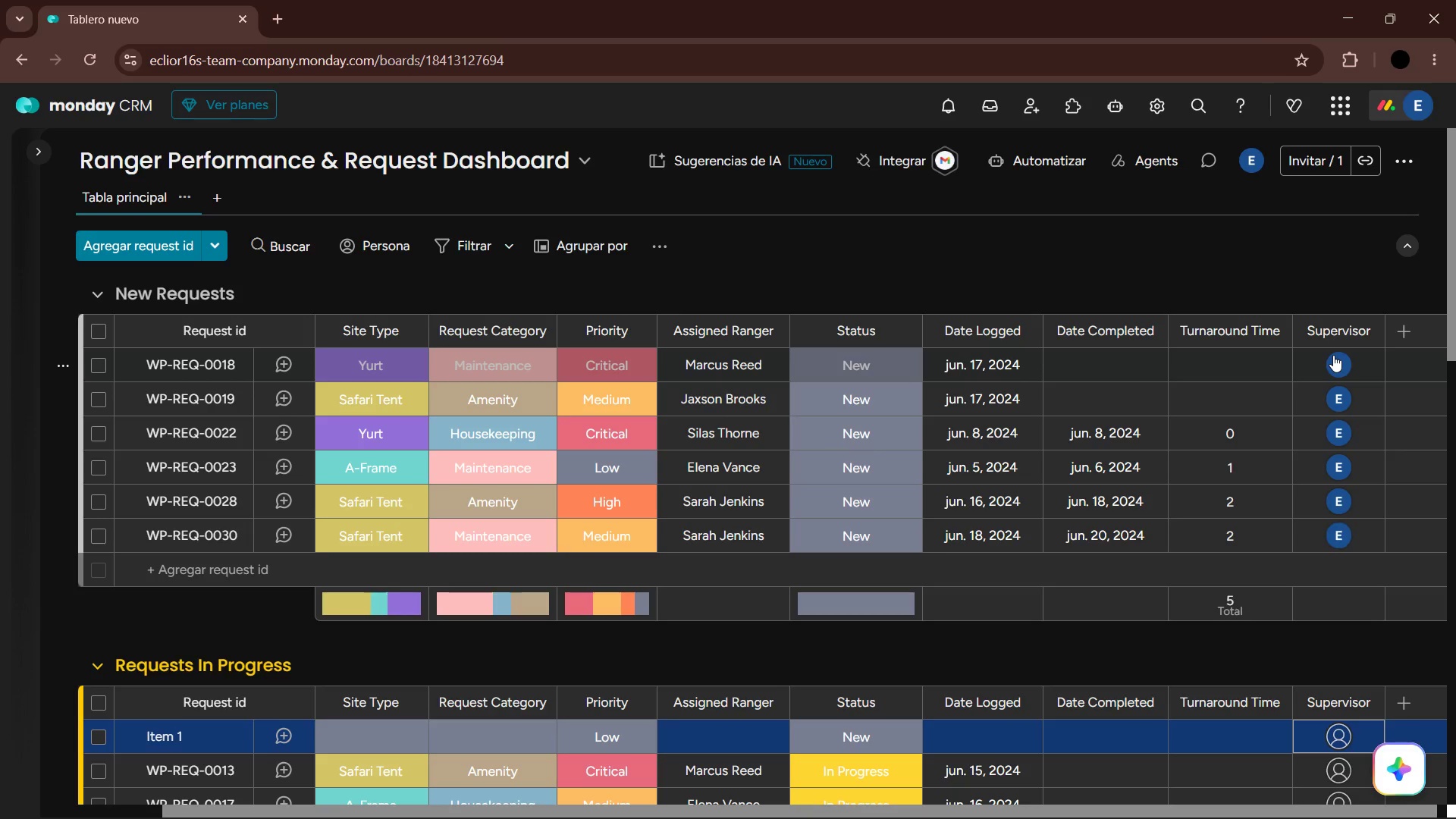 
key(Enter)
 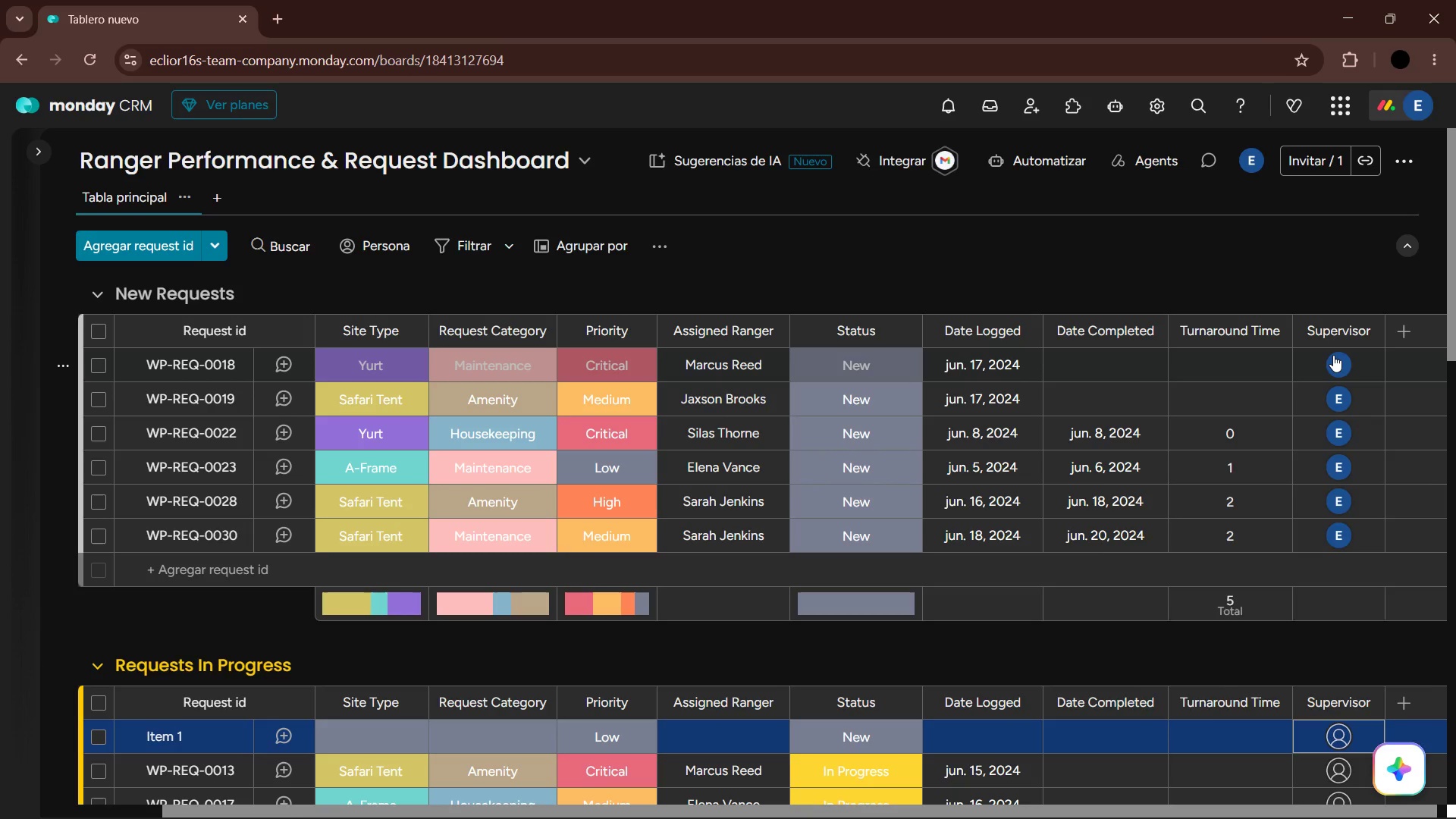 
key(ArrowDown)
 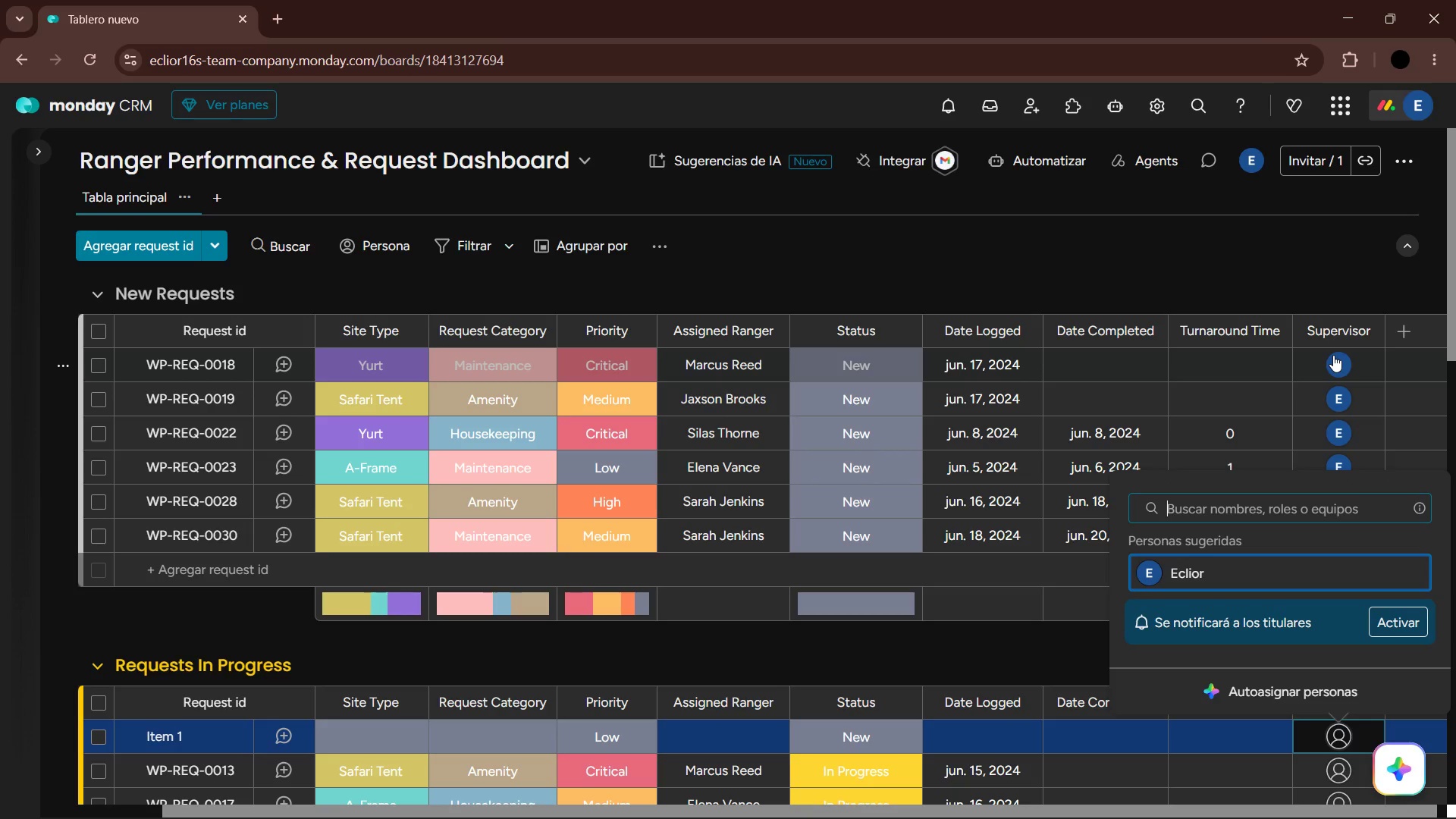 
key(Enter)
 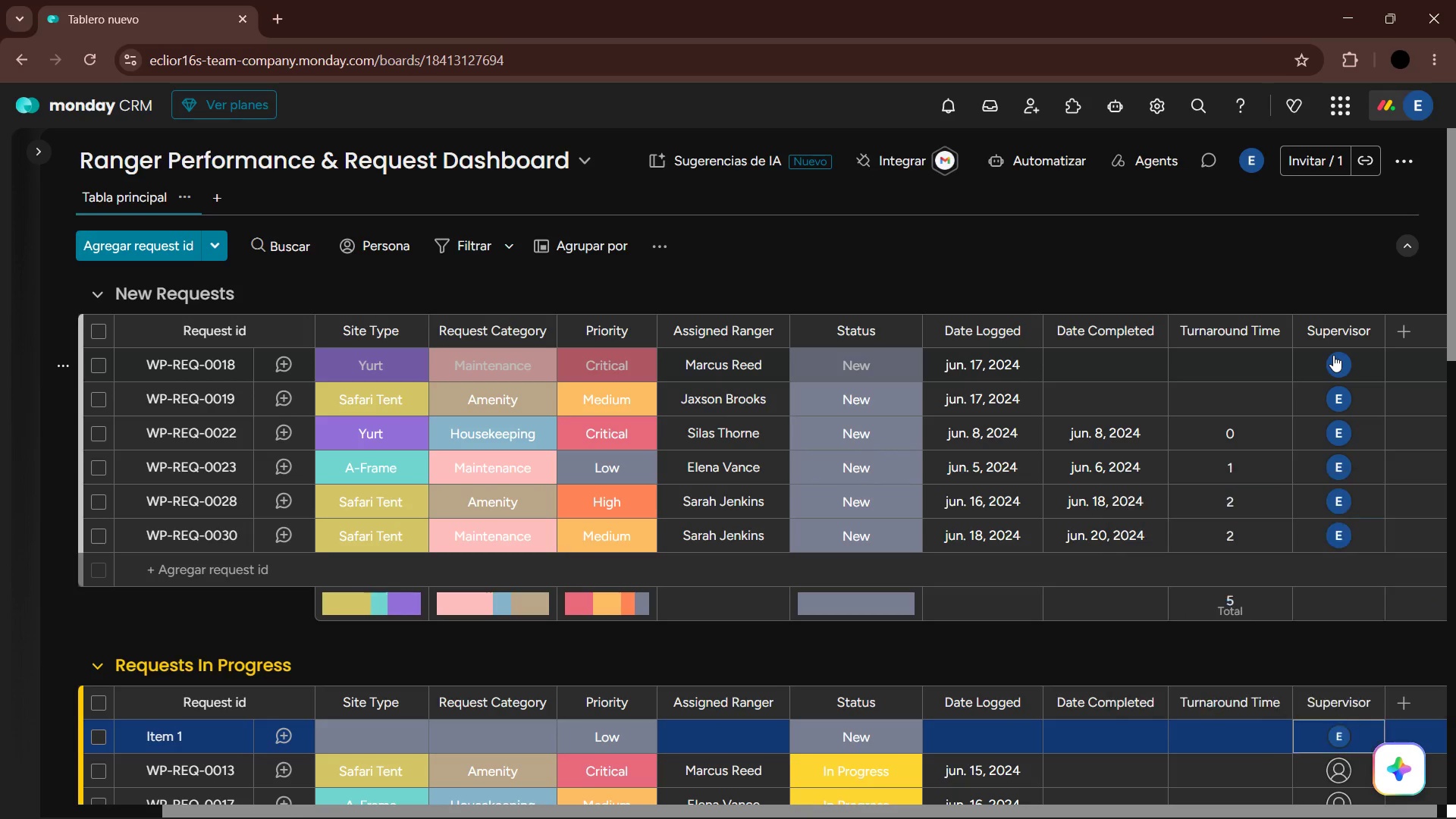 
key(ArrowDown)
 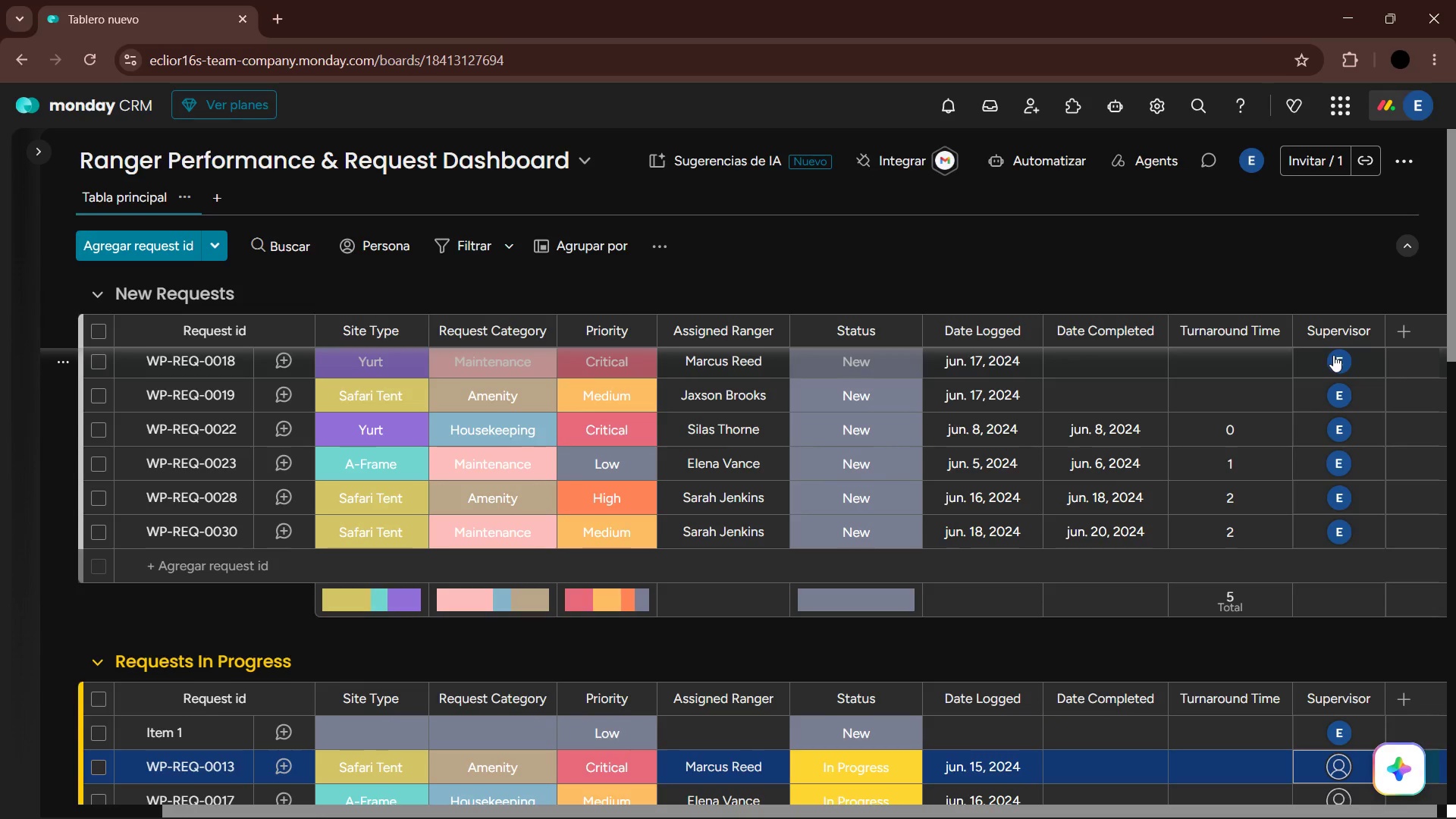 
key(Enter)
 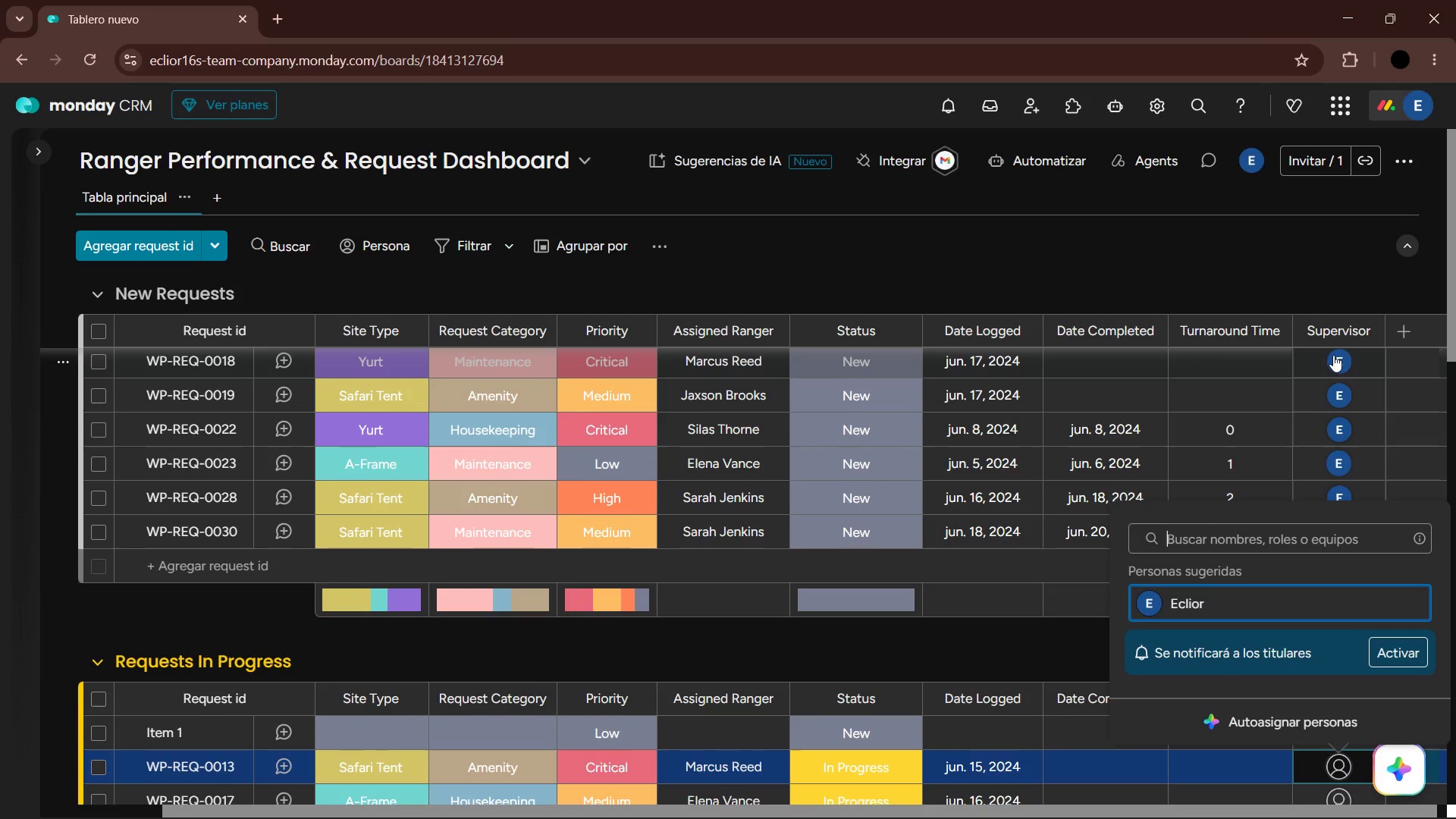 
key(ArrowDown)
 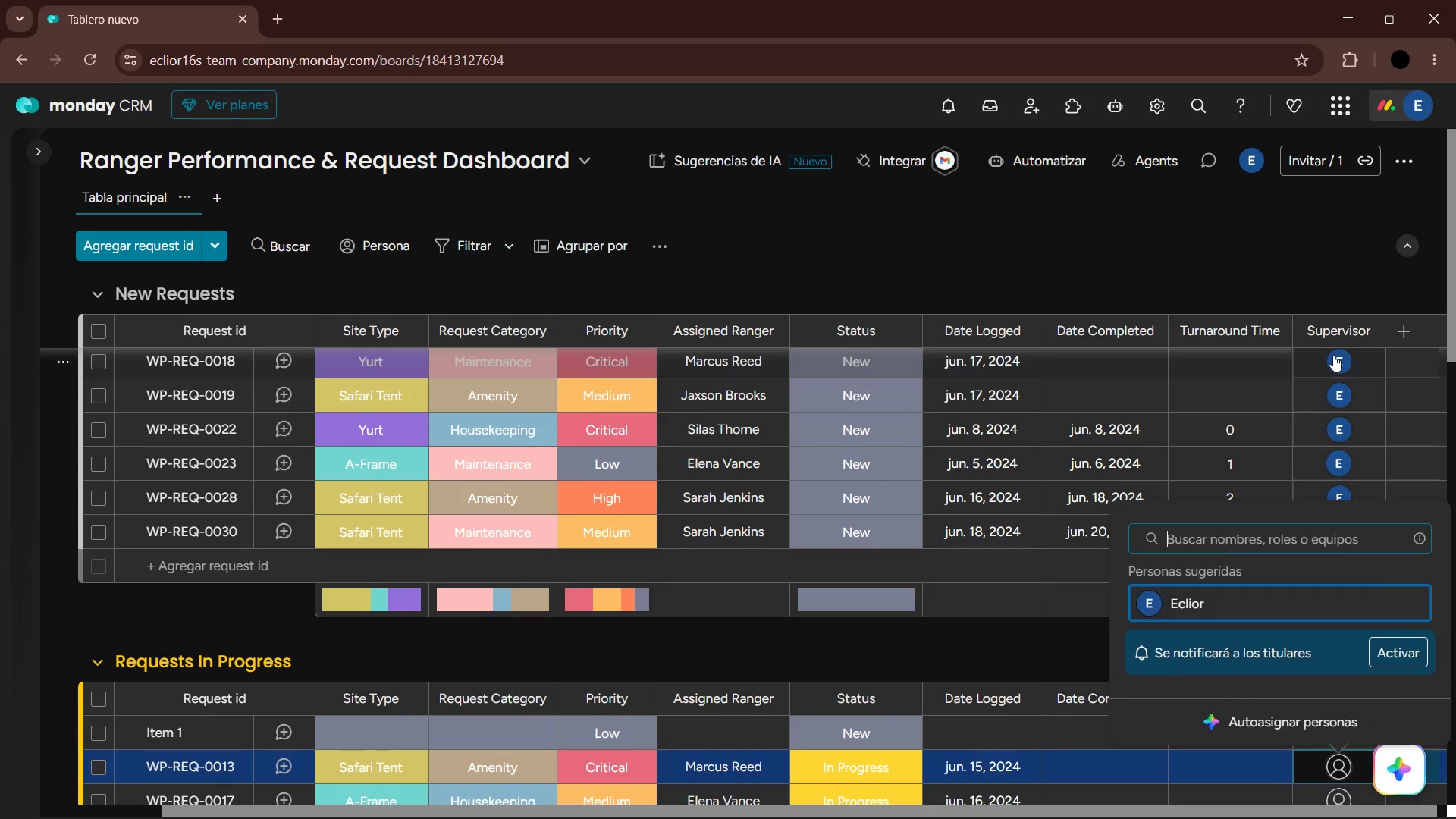 
key(Enter)
 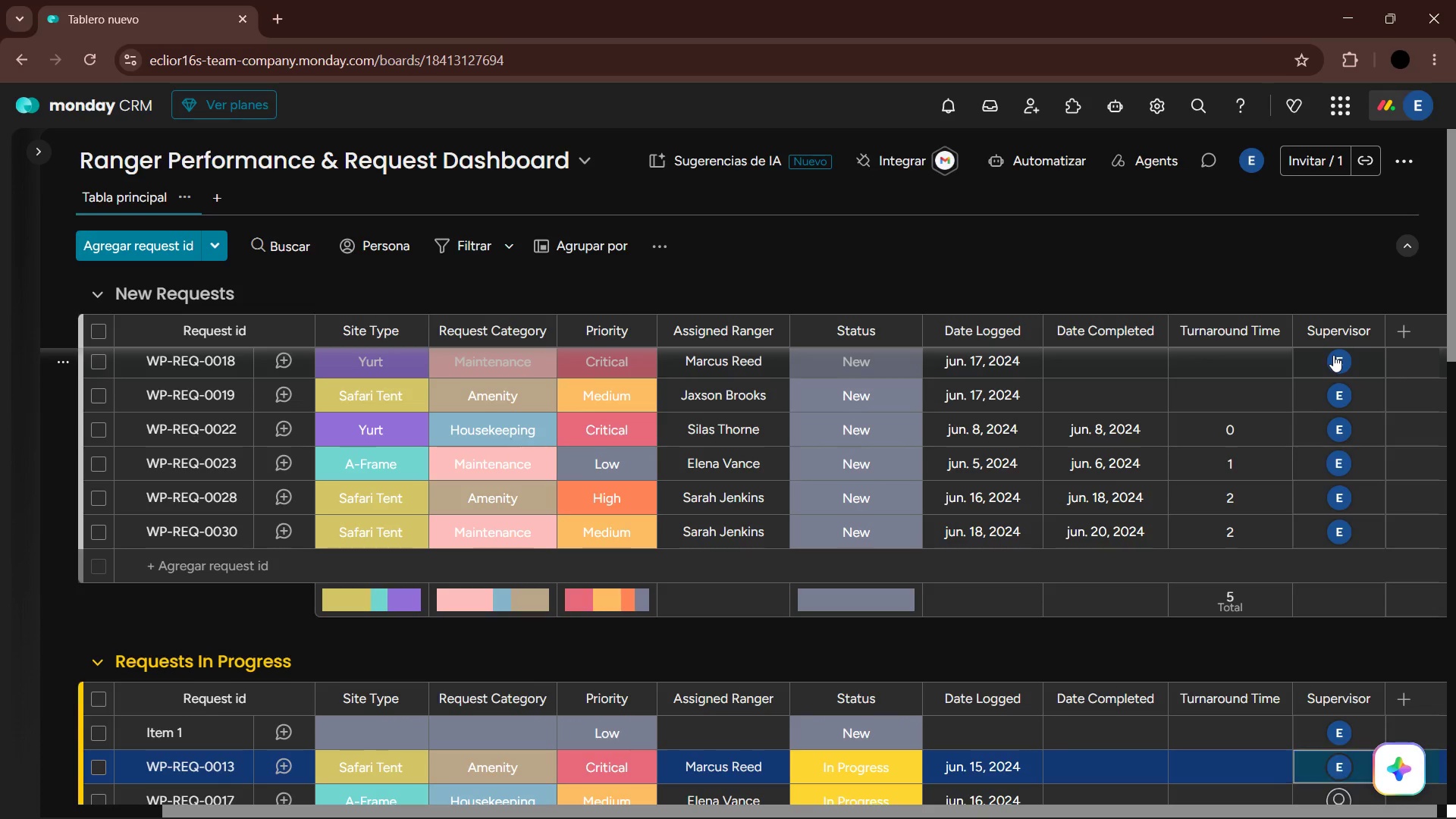 
key(ArrowDown)
 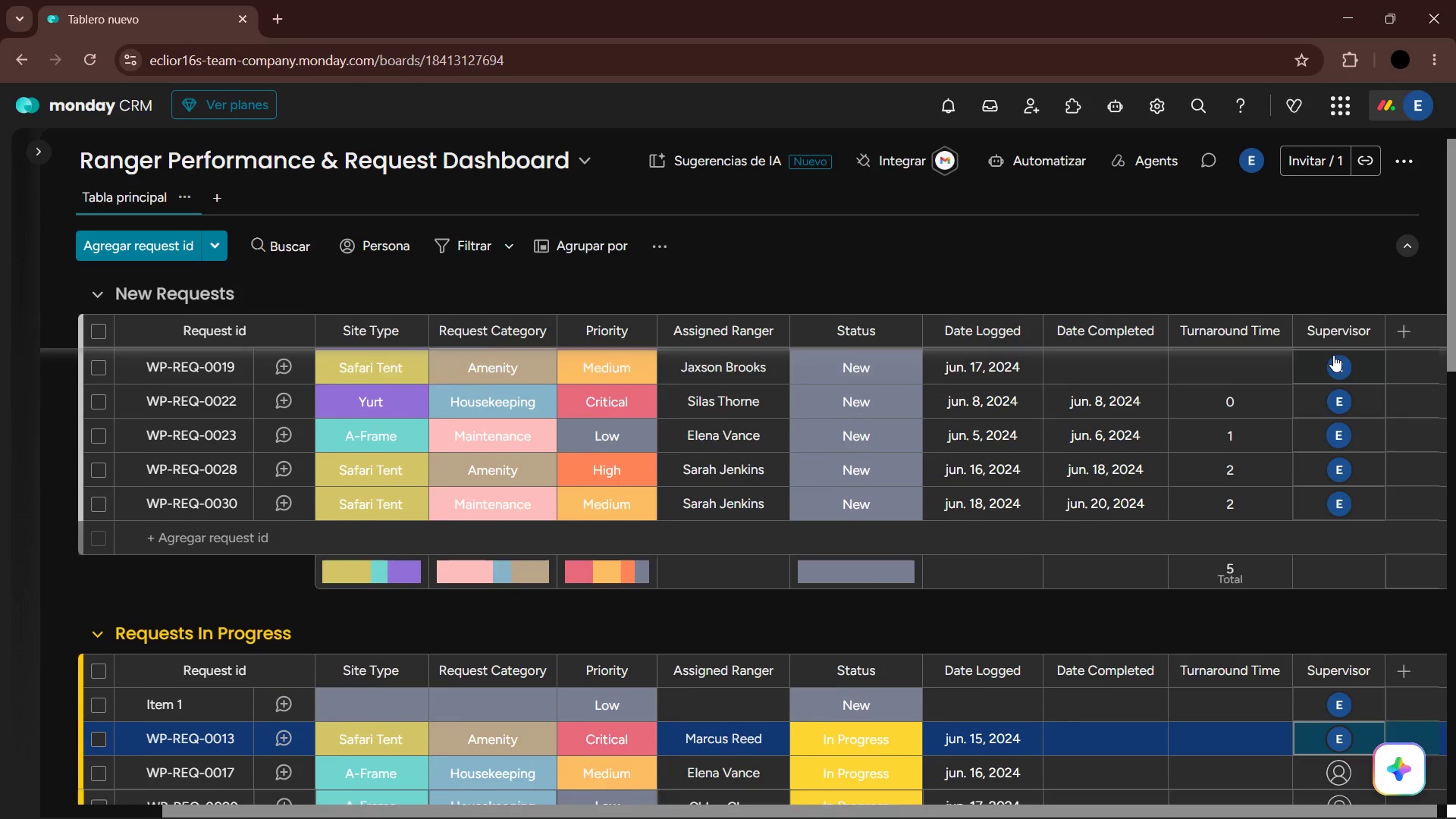 
key(Enter)
 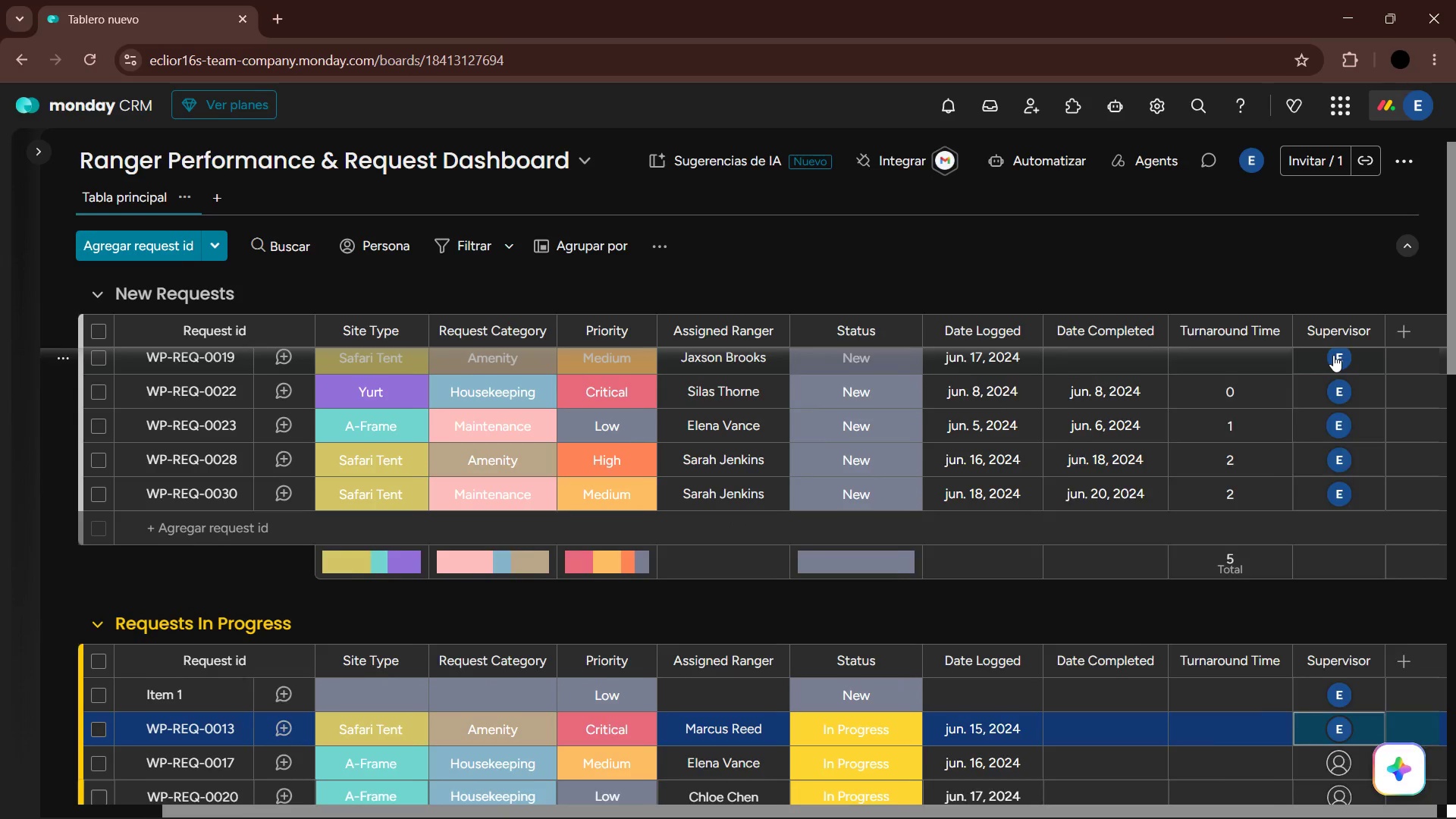 
key(ArrowDown)
 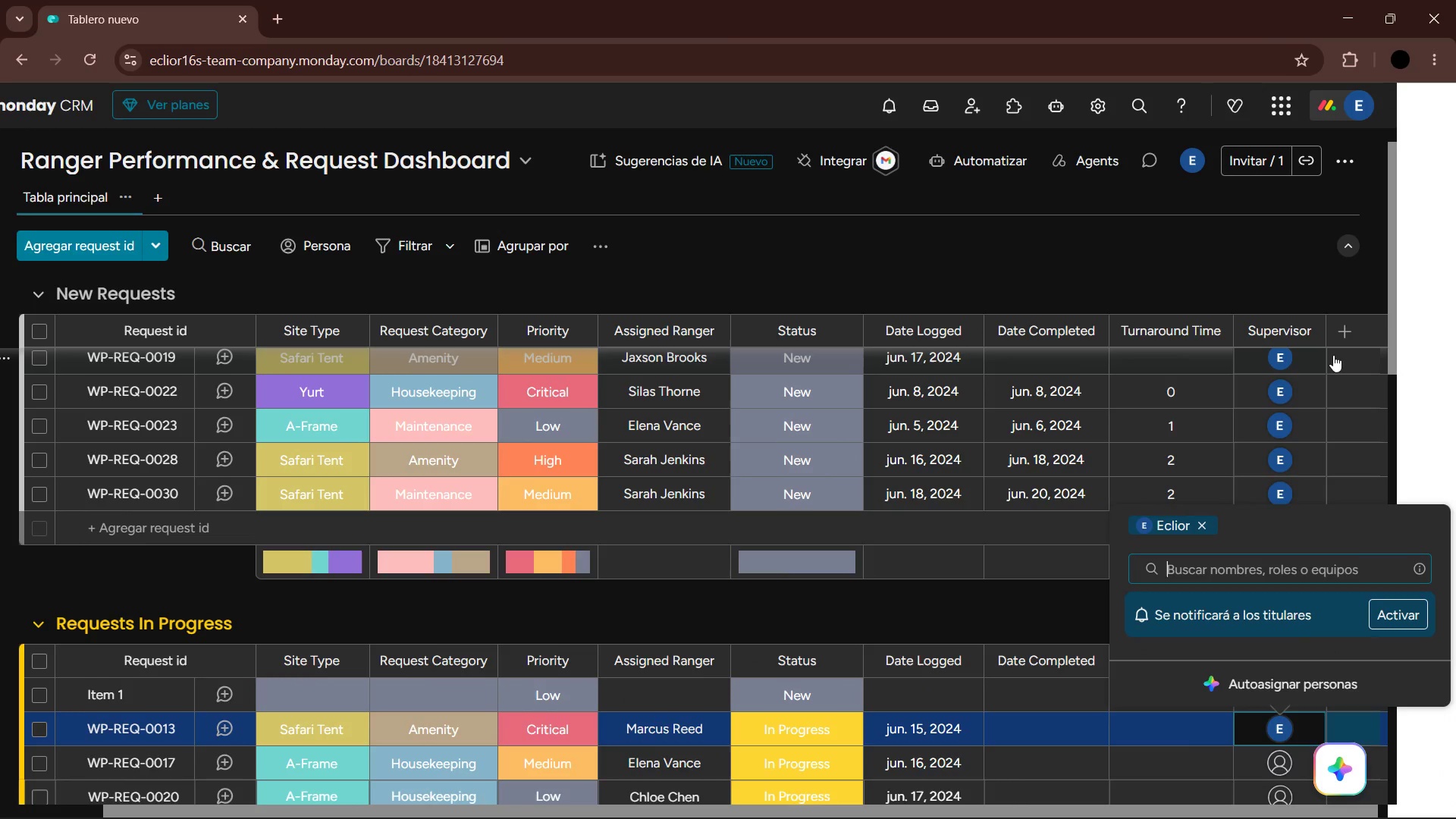 
key(Enter)
 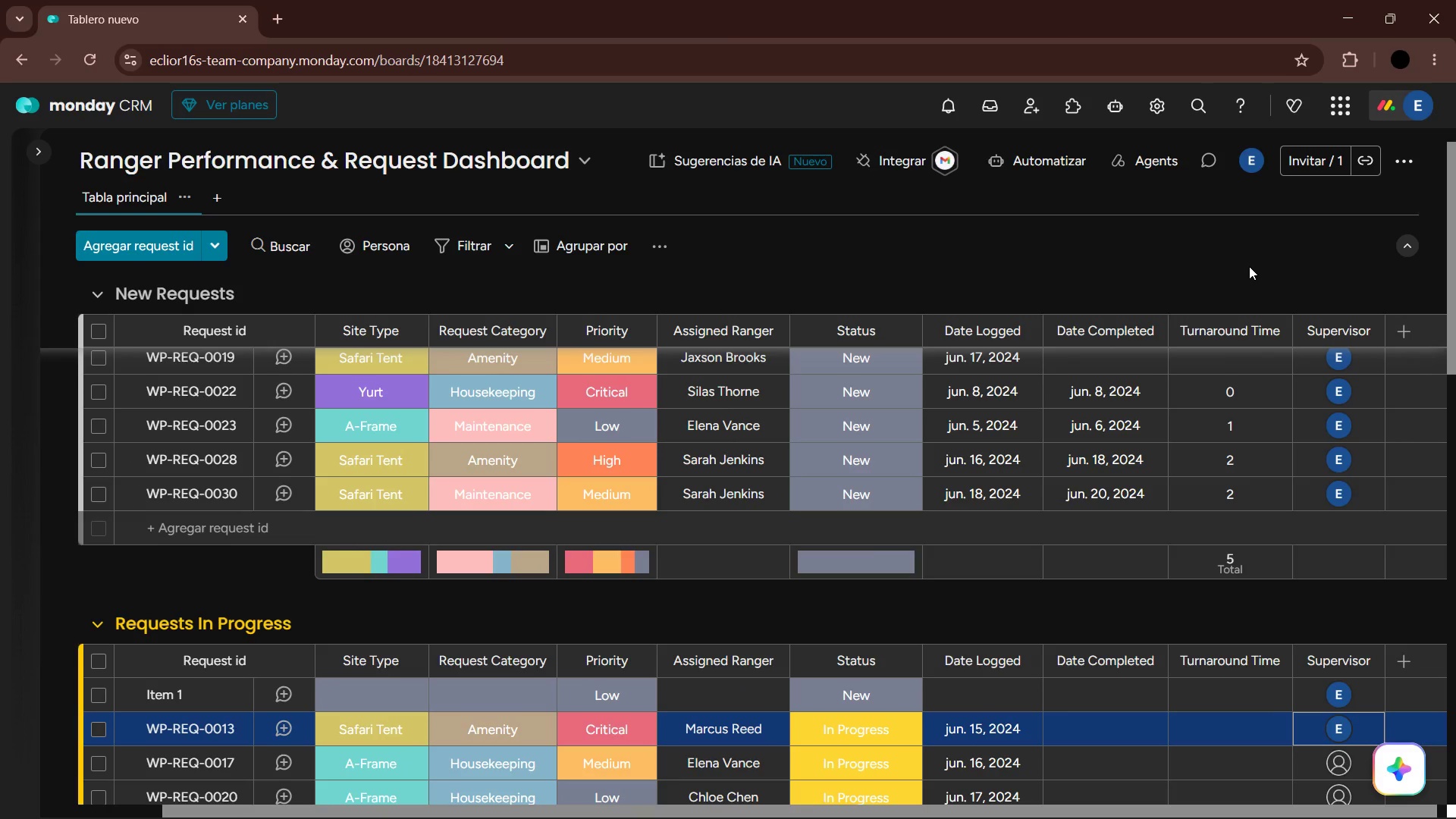 
key(ArrowDown)
 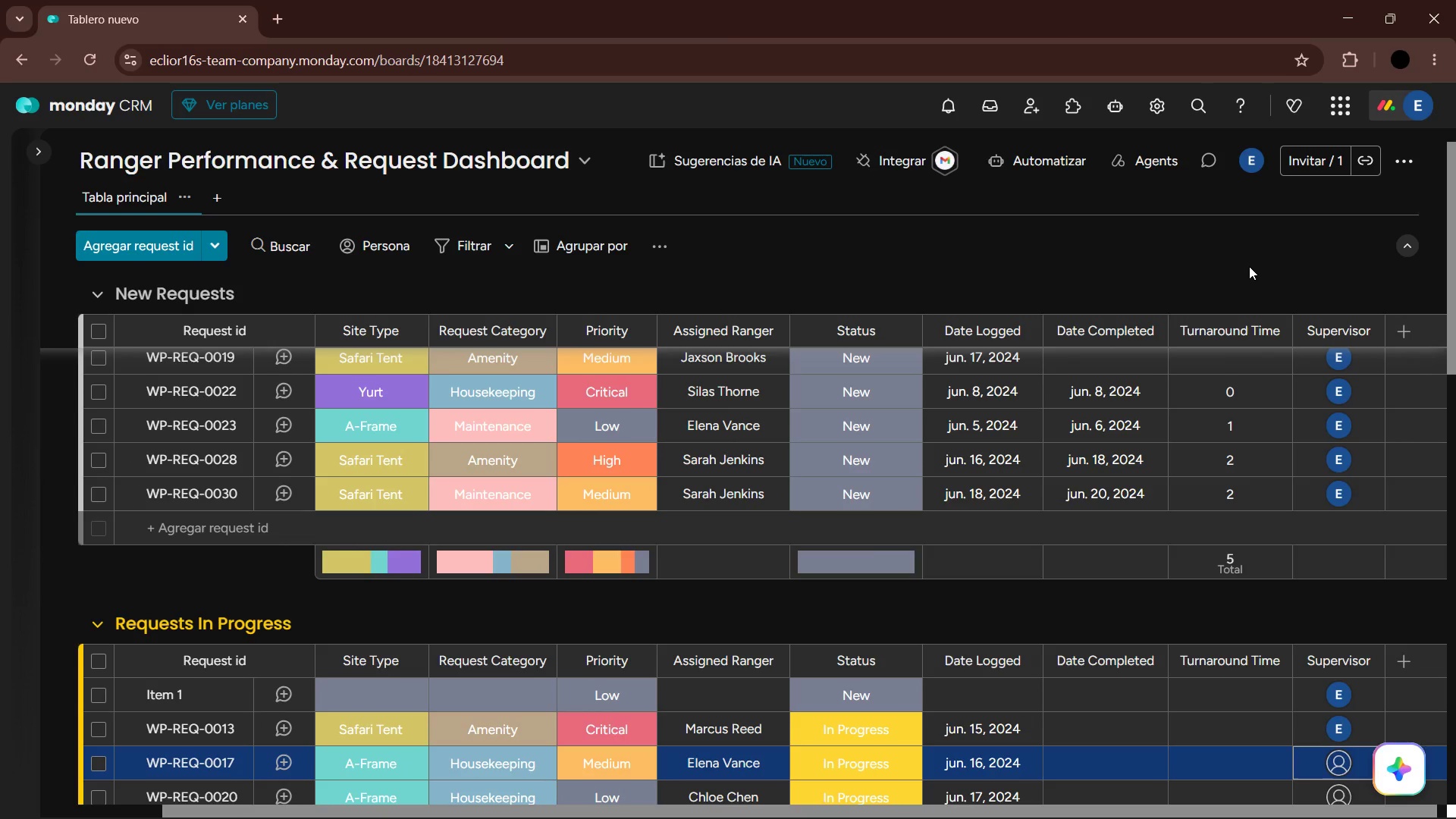 
key(Enter)
 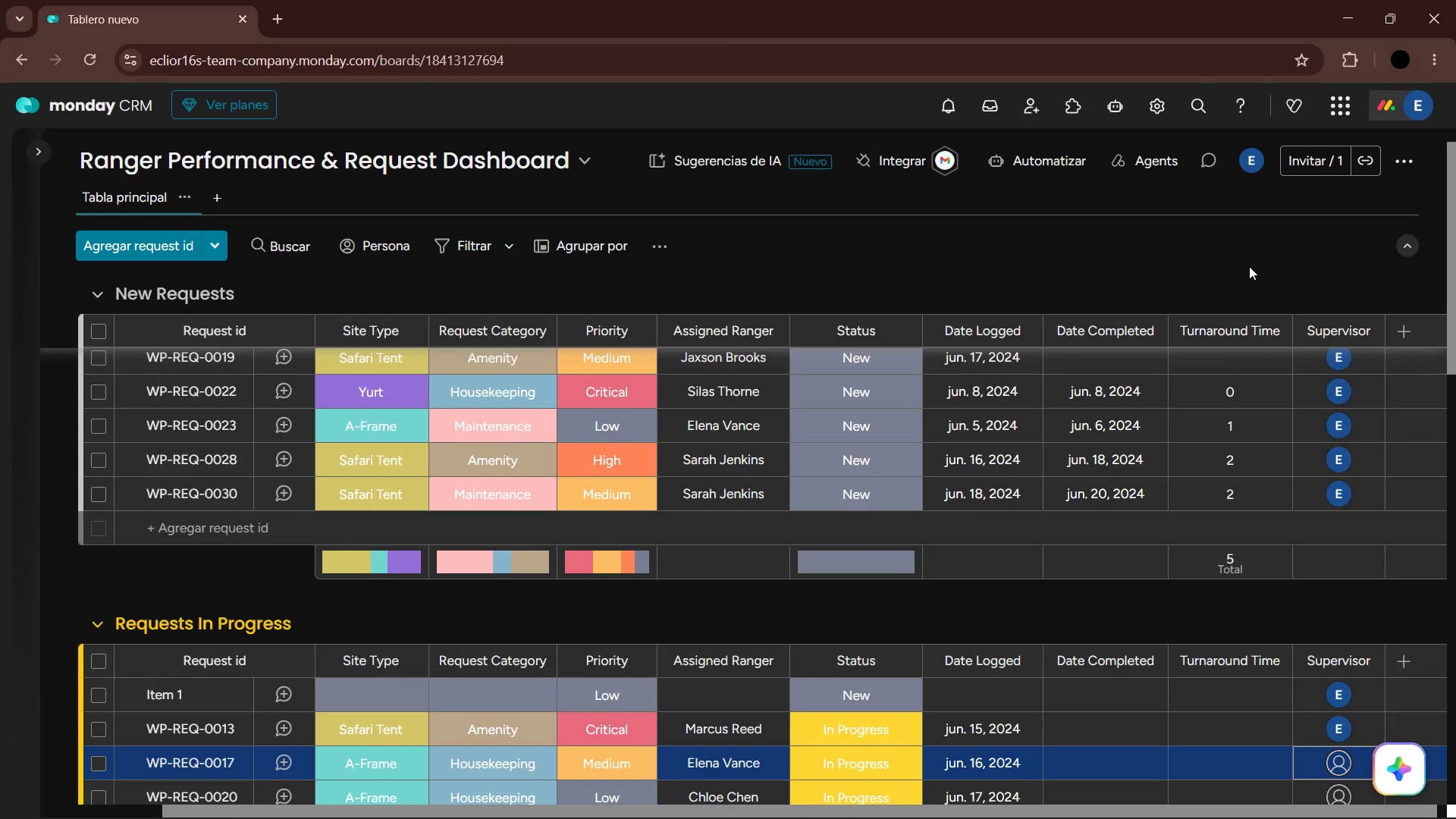 
key(ArrowDown)
 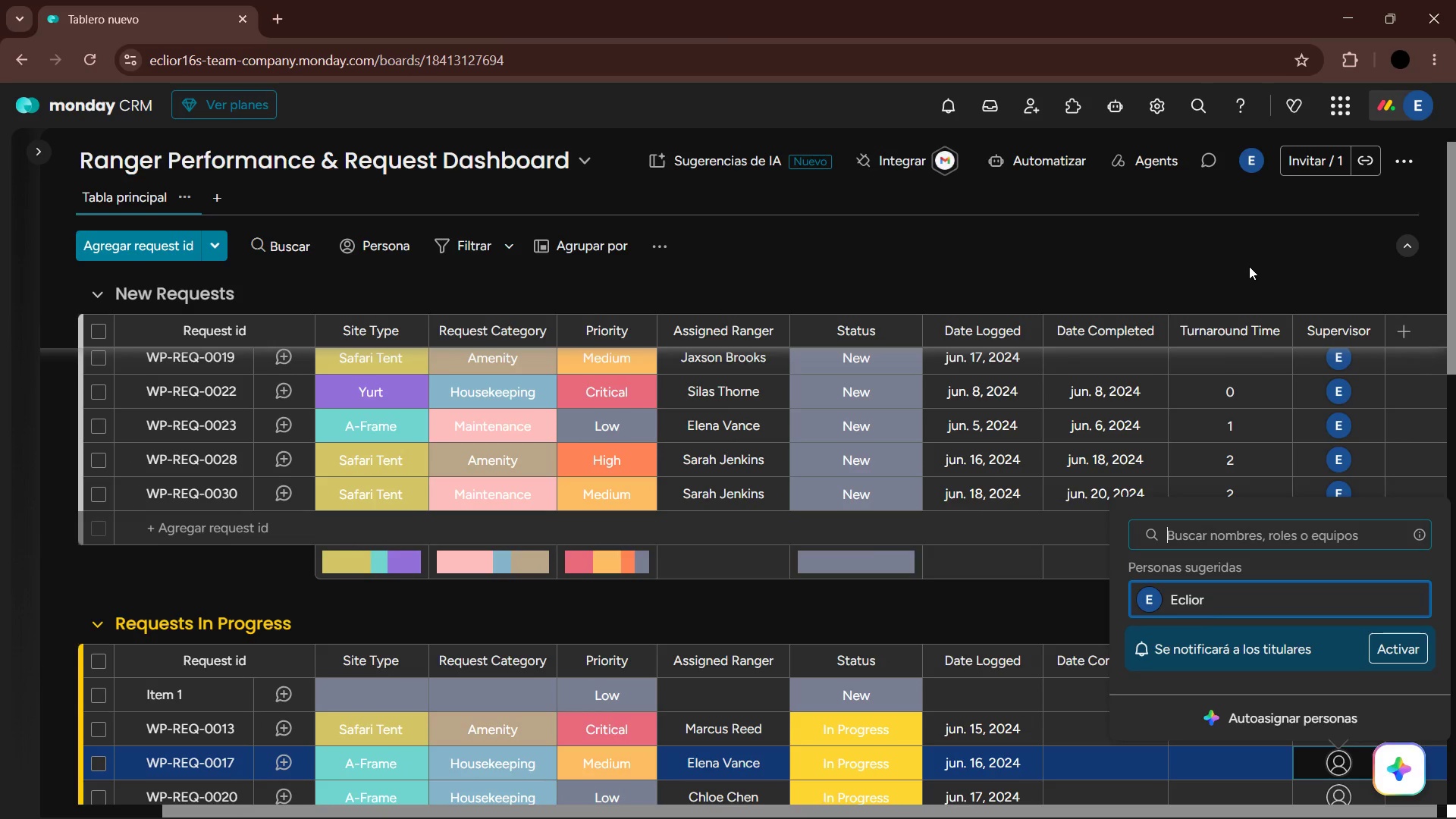 
key(Enter)
 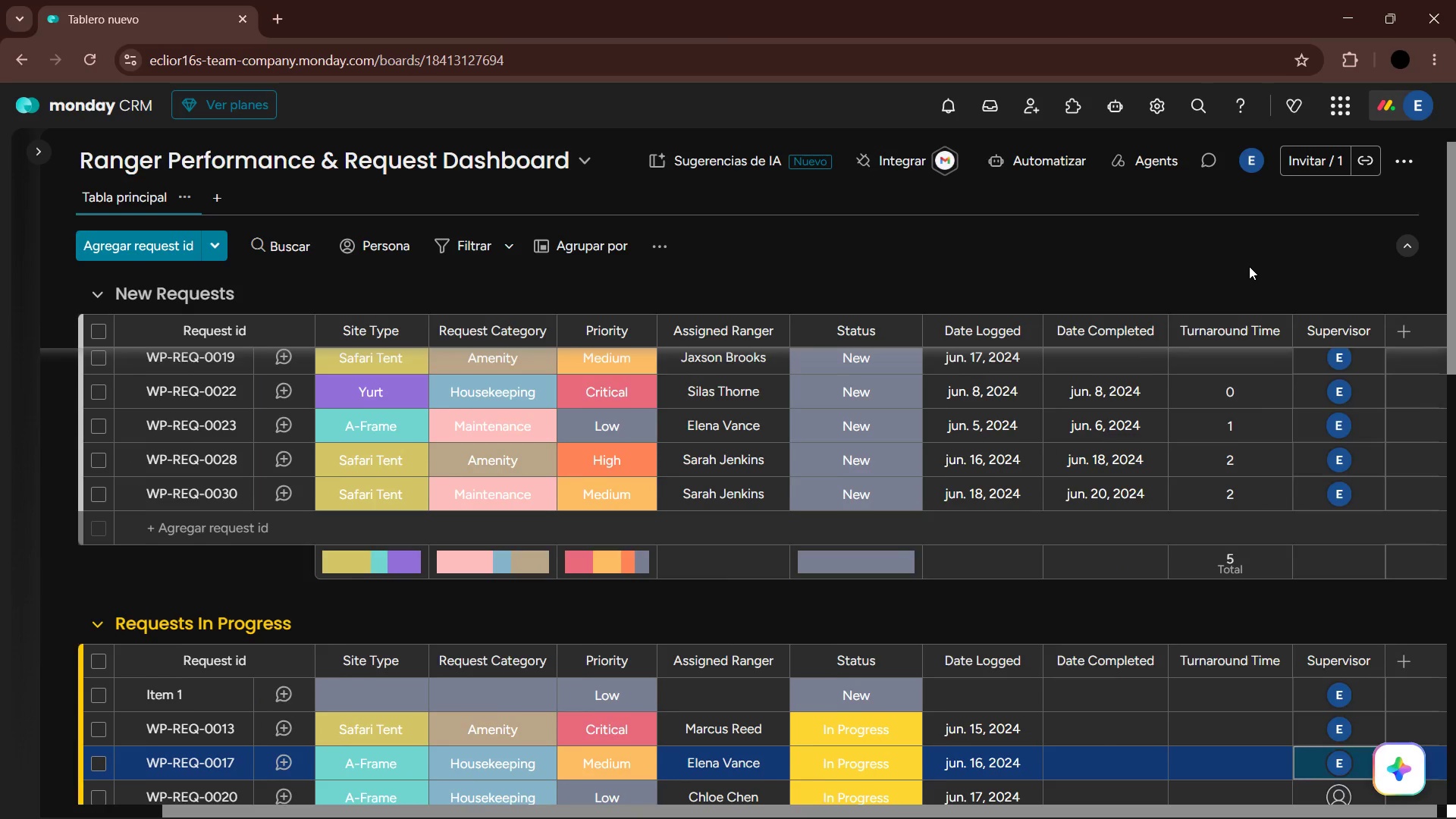 
key(ArrowDown)
 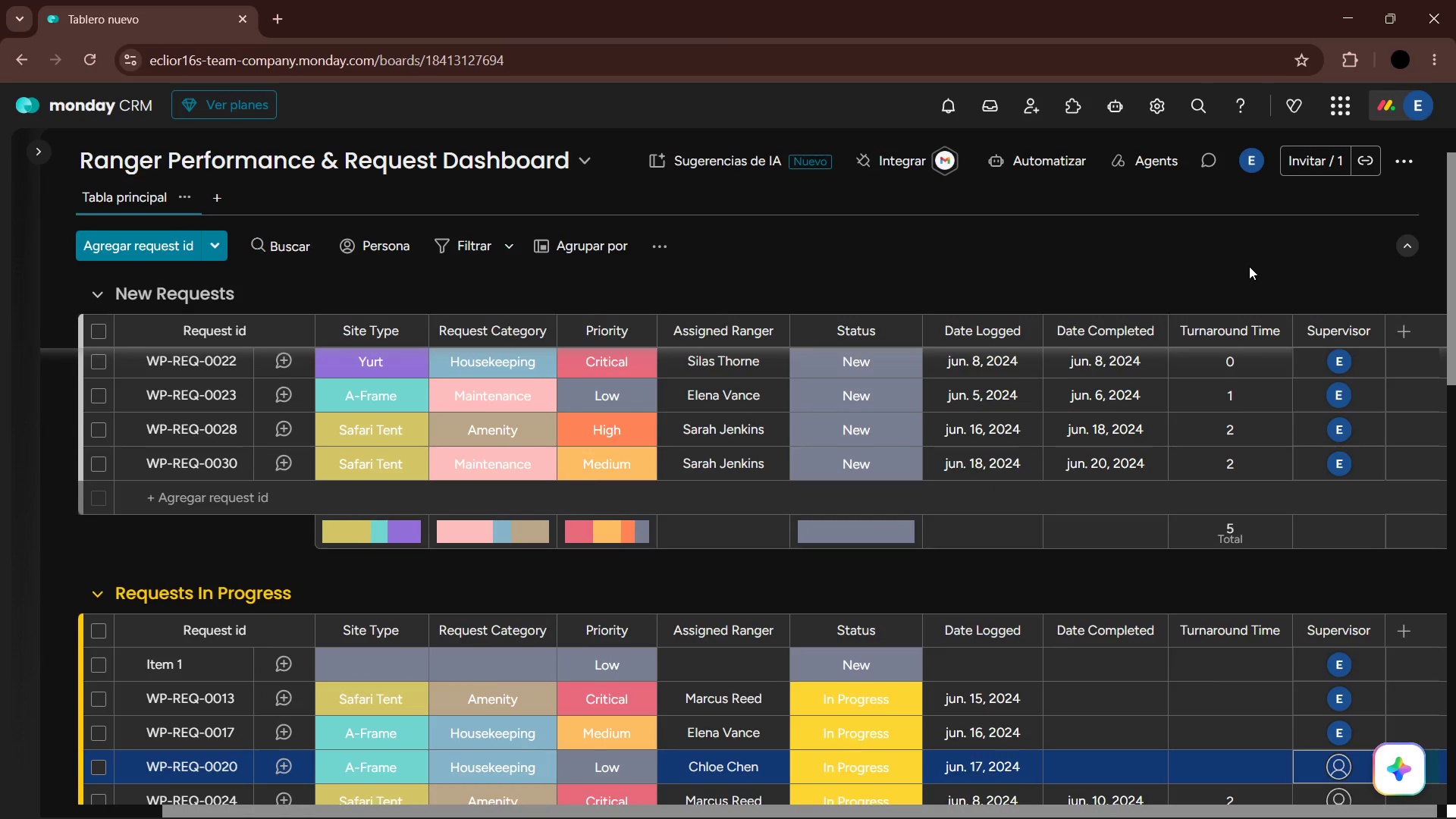 
key(Enter)
 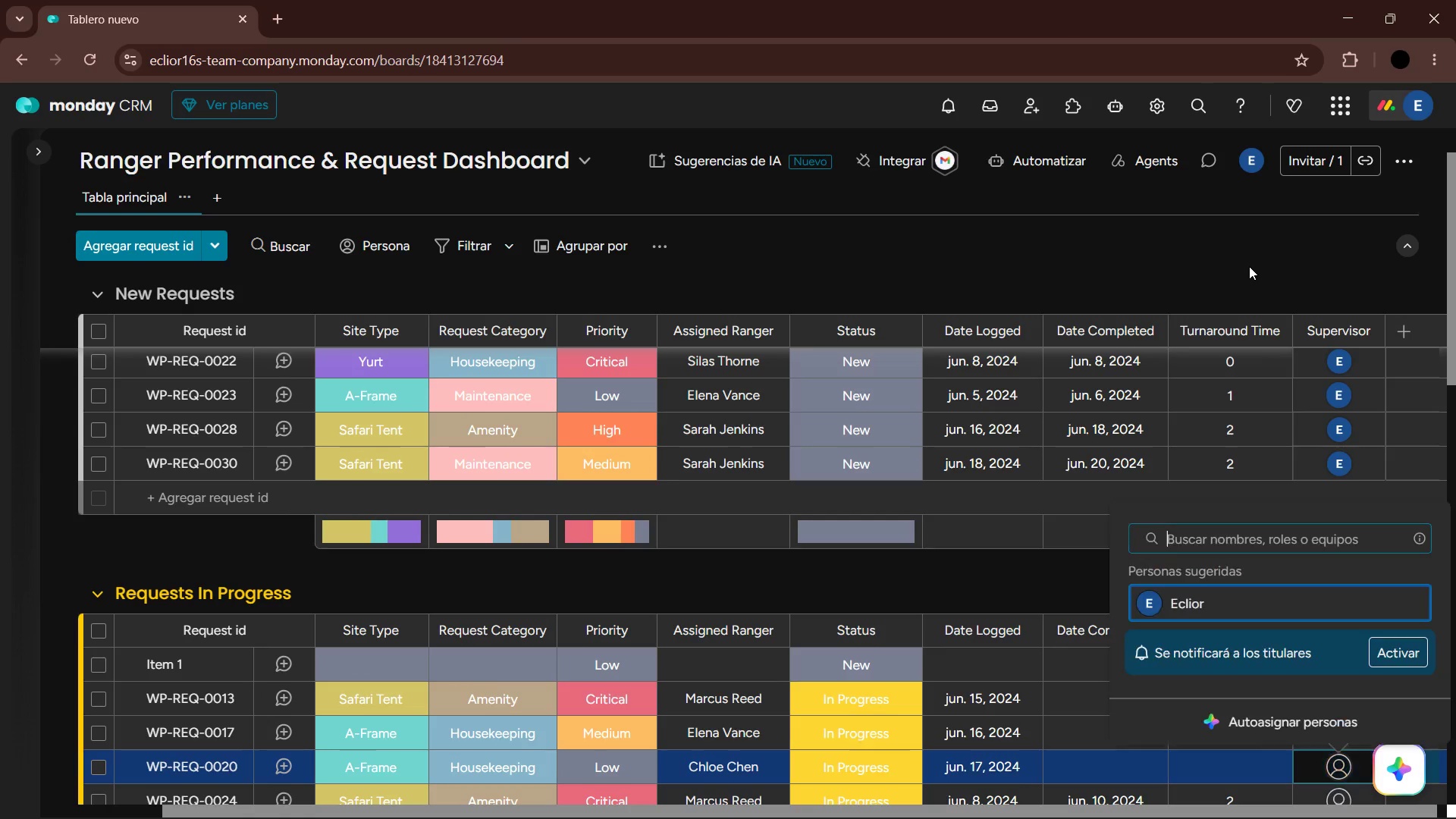 
key(ArrowDown)
 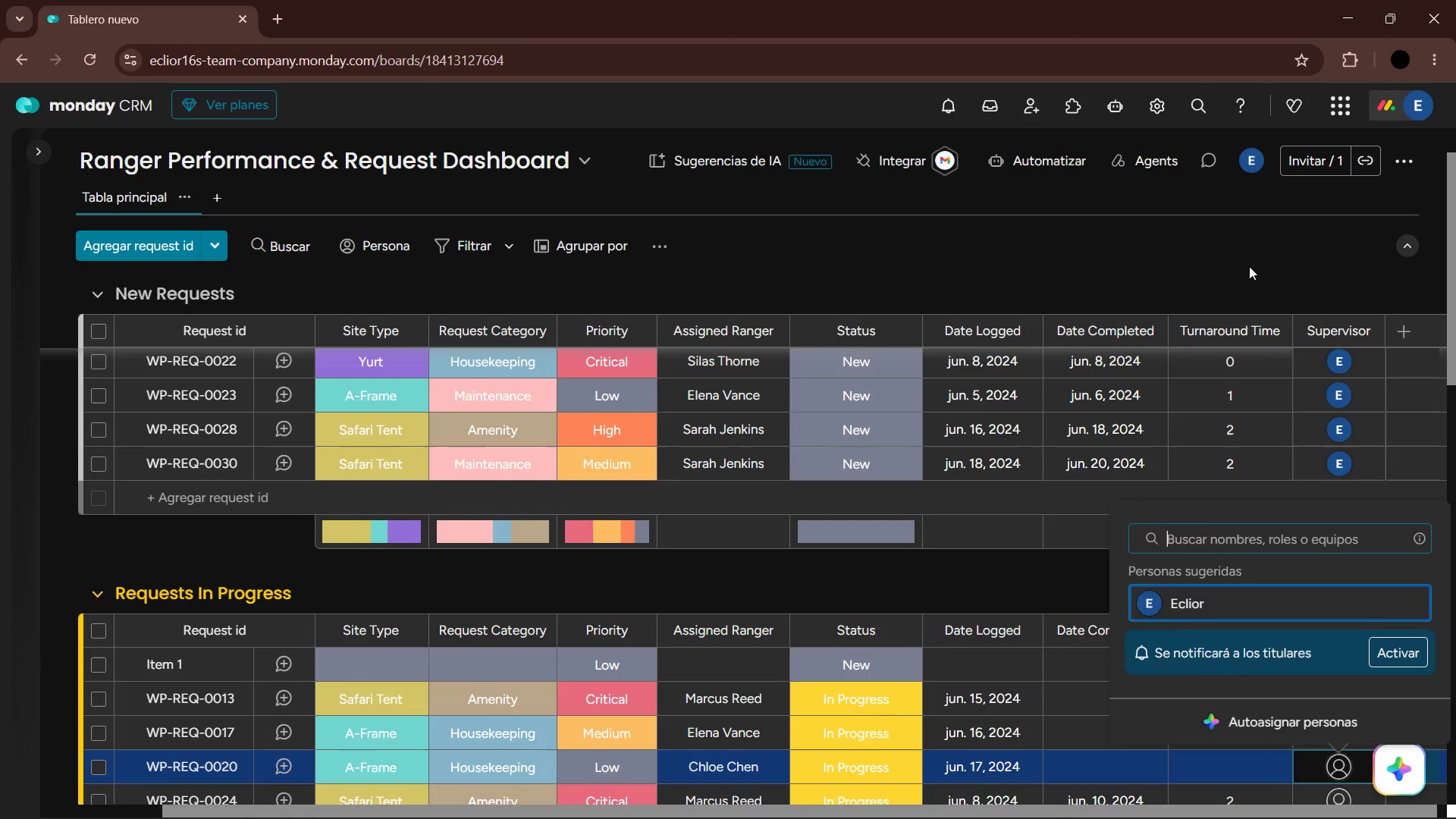 
key(Enter)
 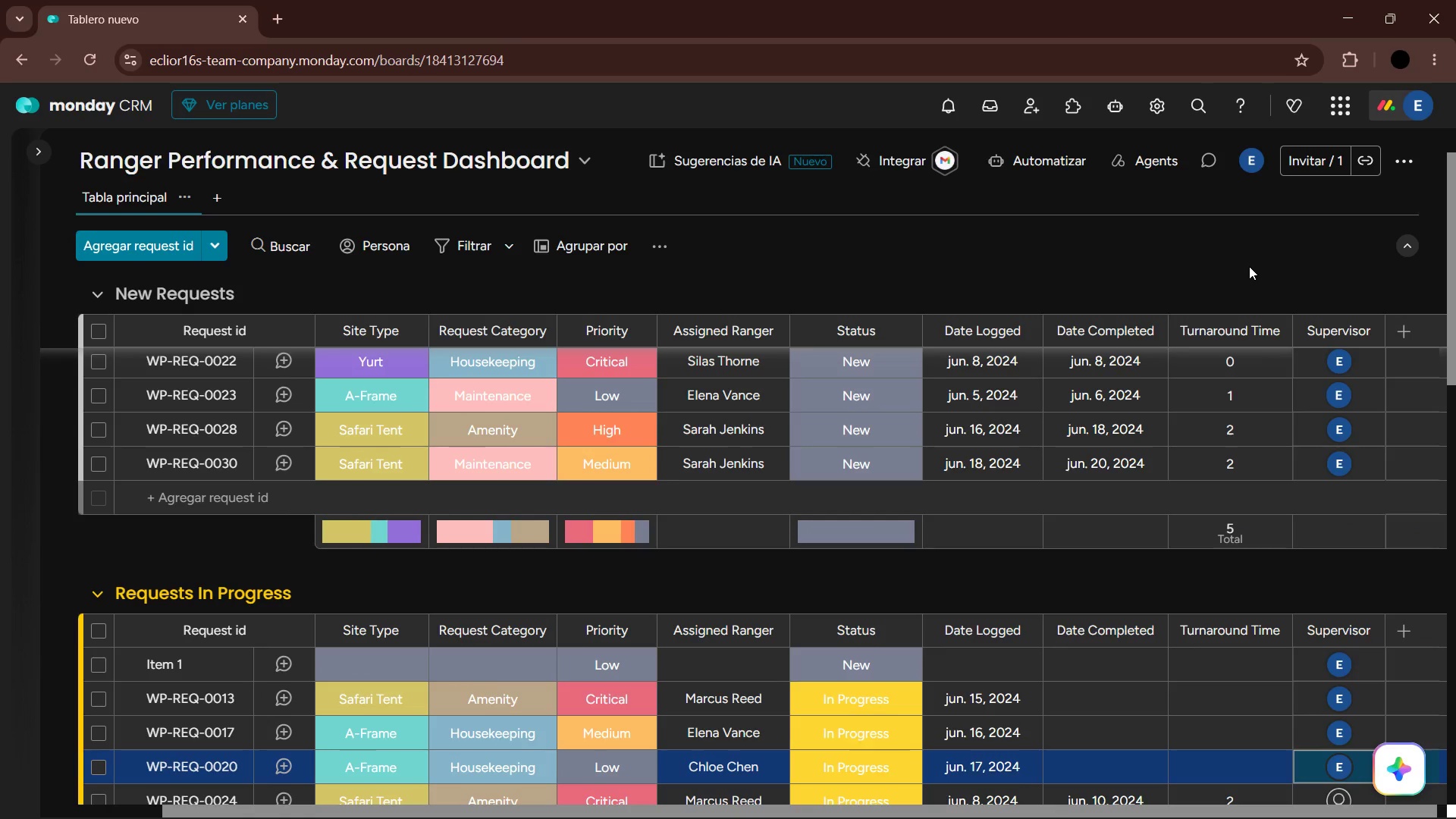 
key(ArrowDown)
 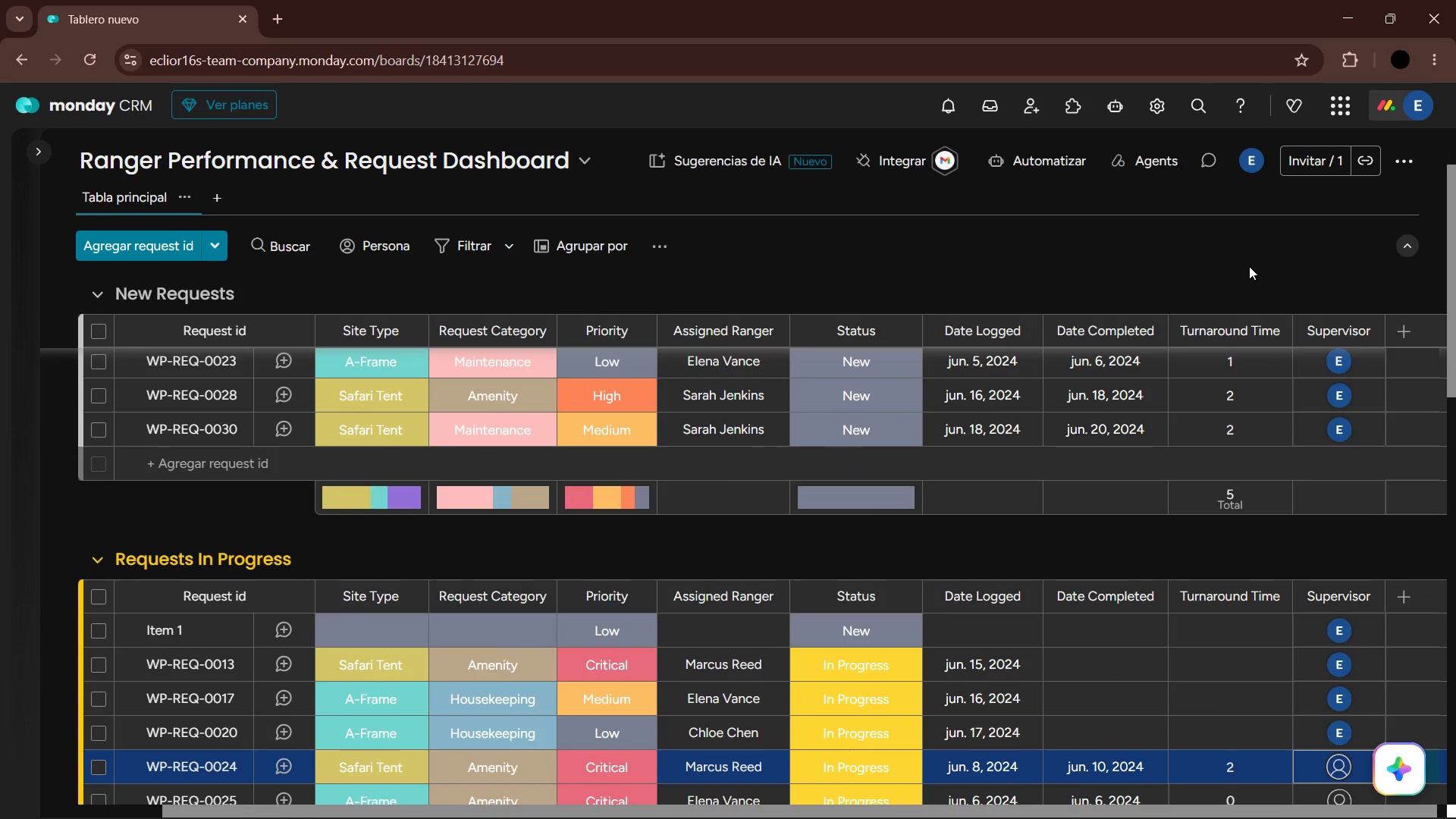 
key(Enter)
 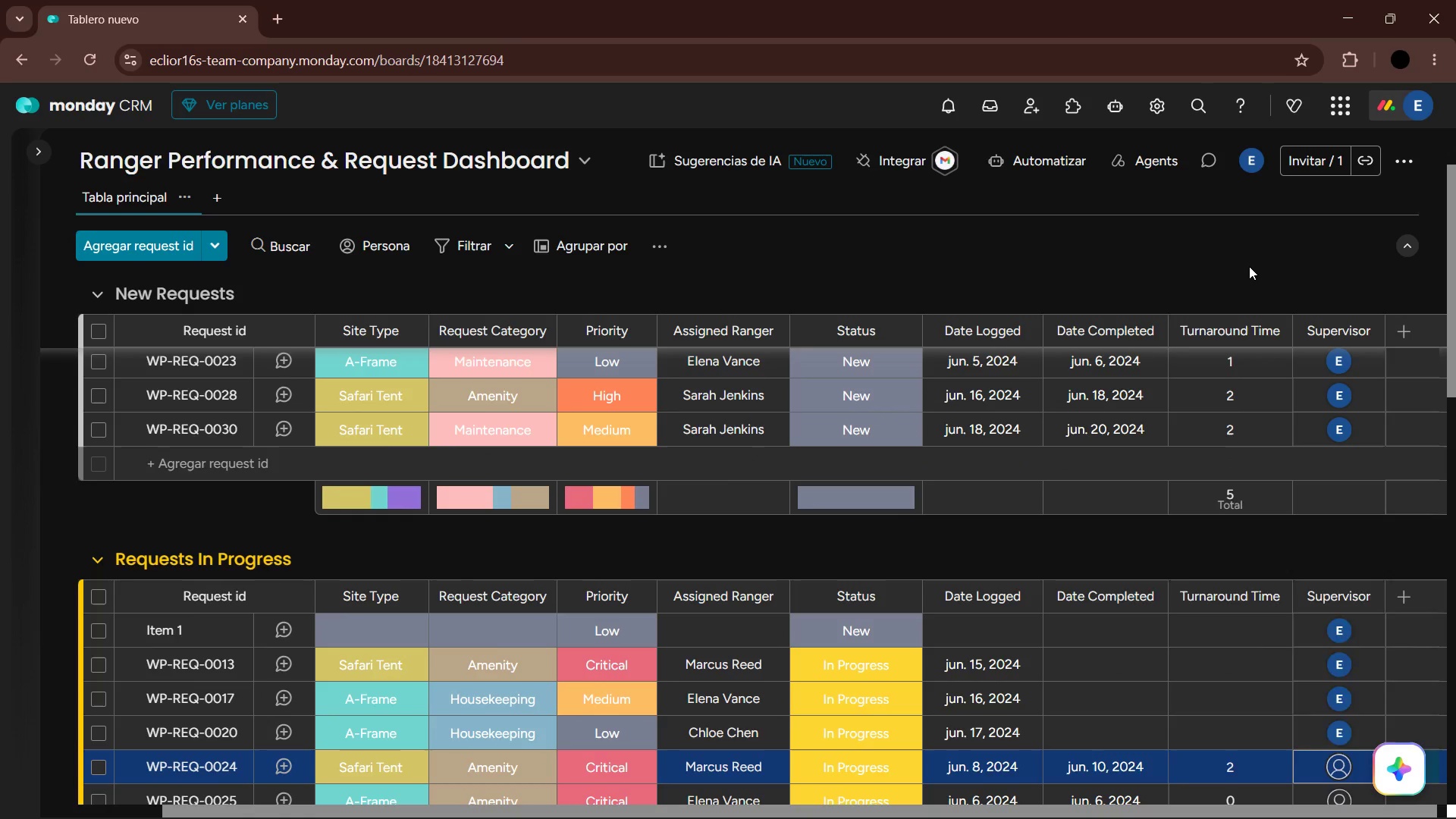 
key(ArrowDown)
 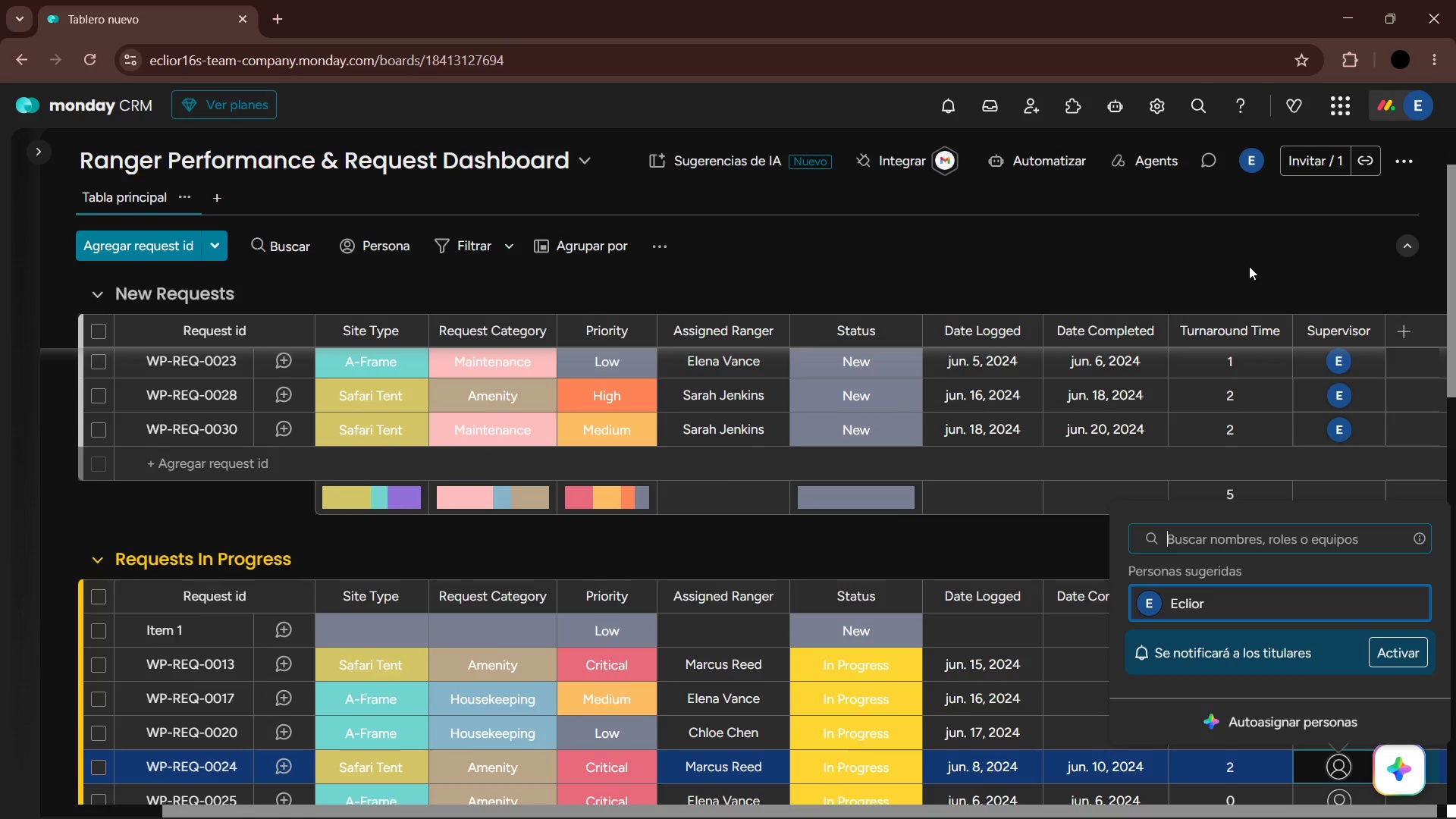 
key(Enter)
 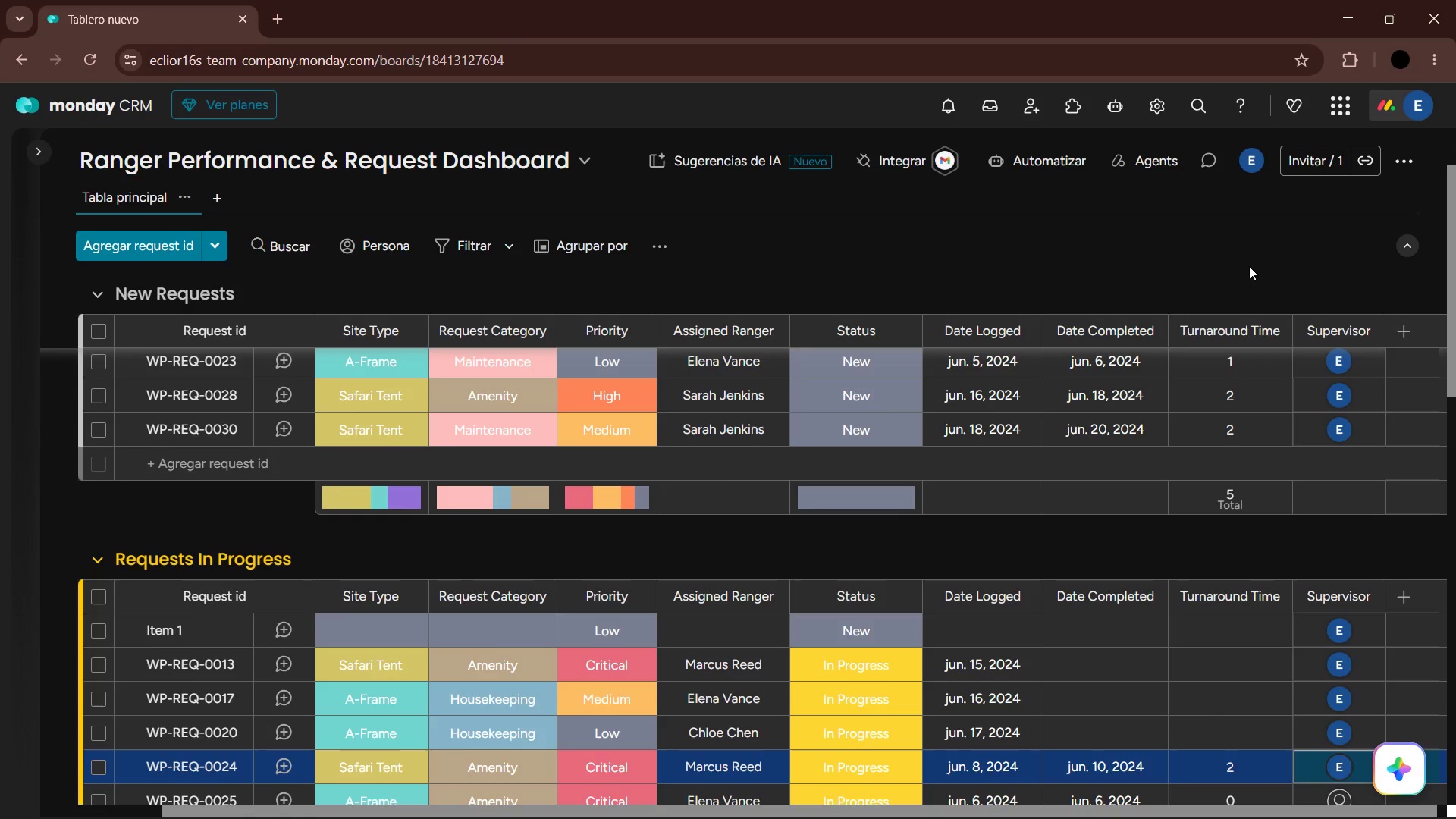 
key(ArrowDown)
 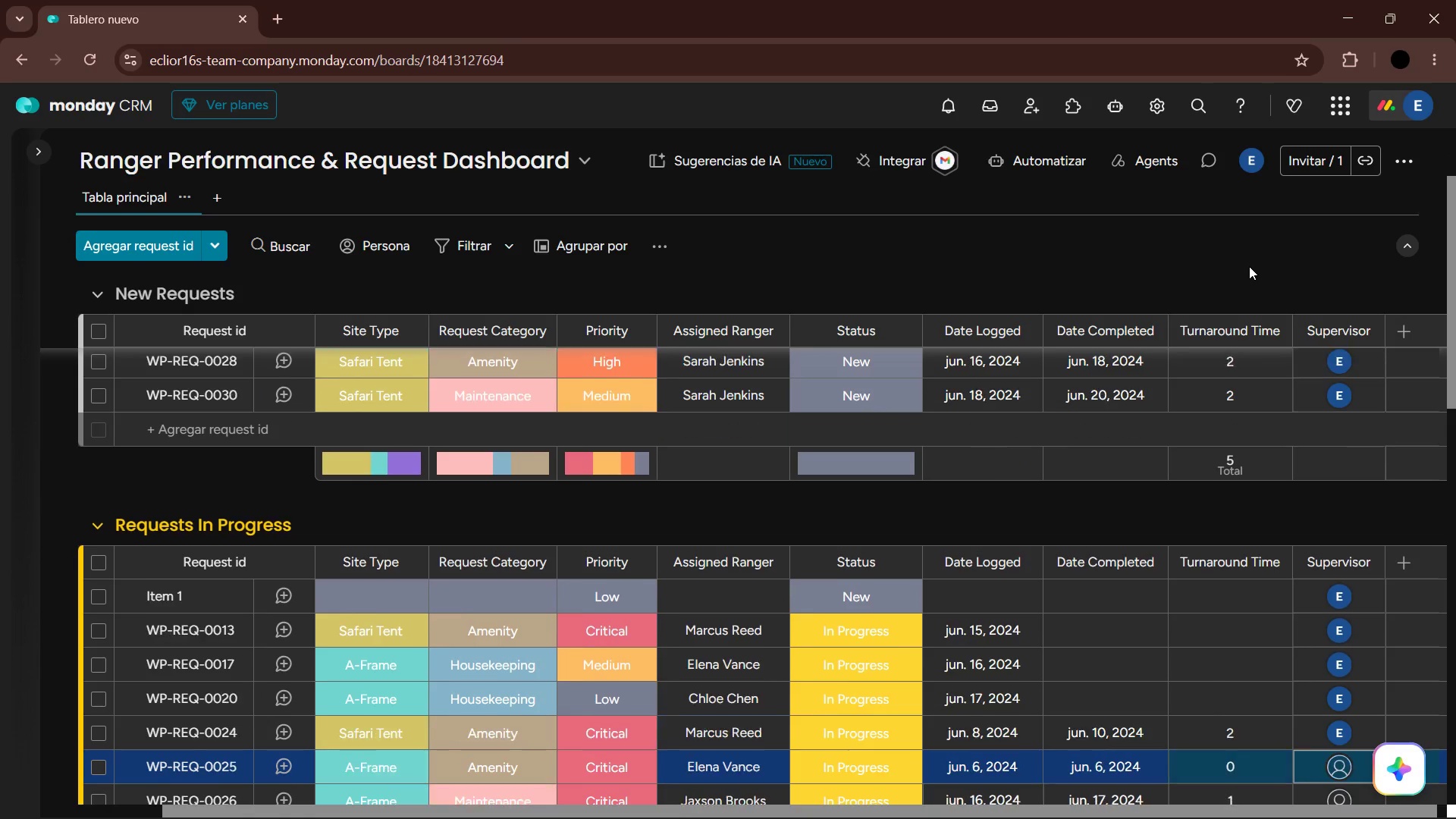 
key(Enter)
 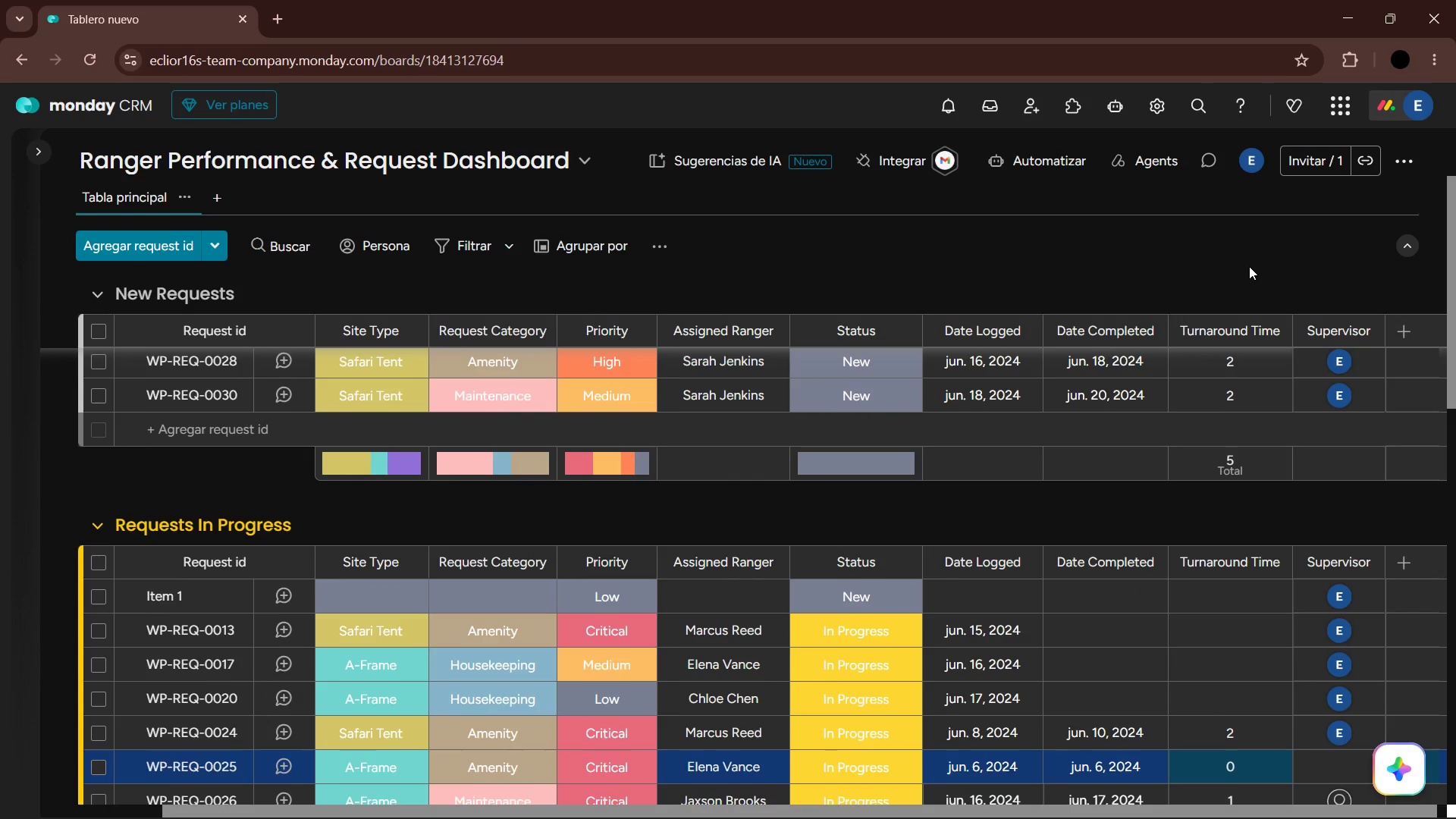 
key(ArrowDown)
 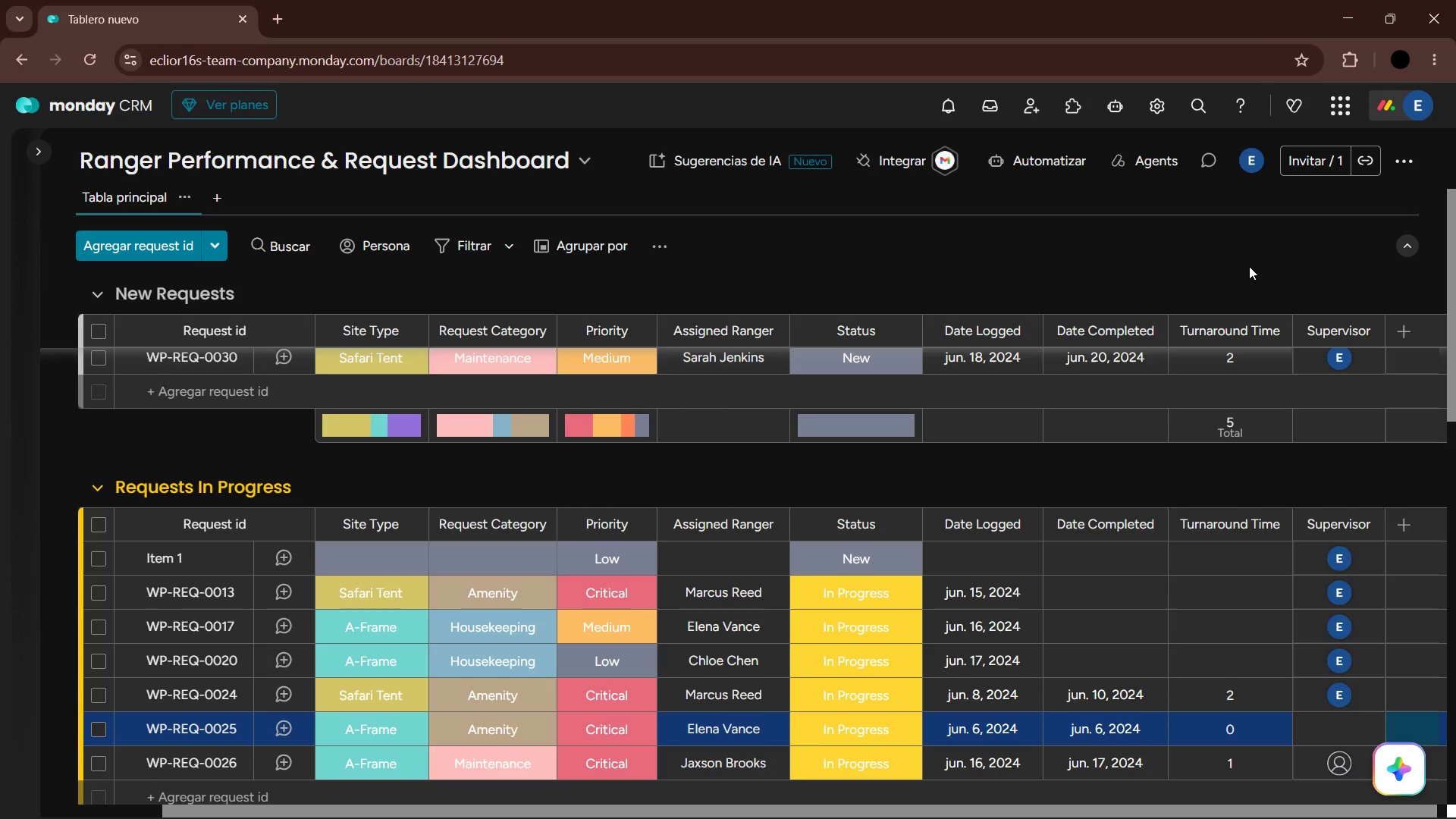 
key(ArrowDown)
 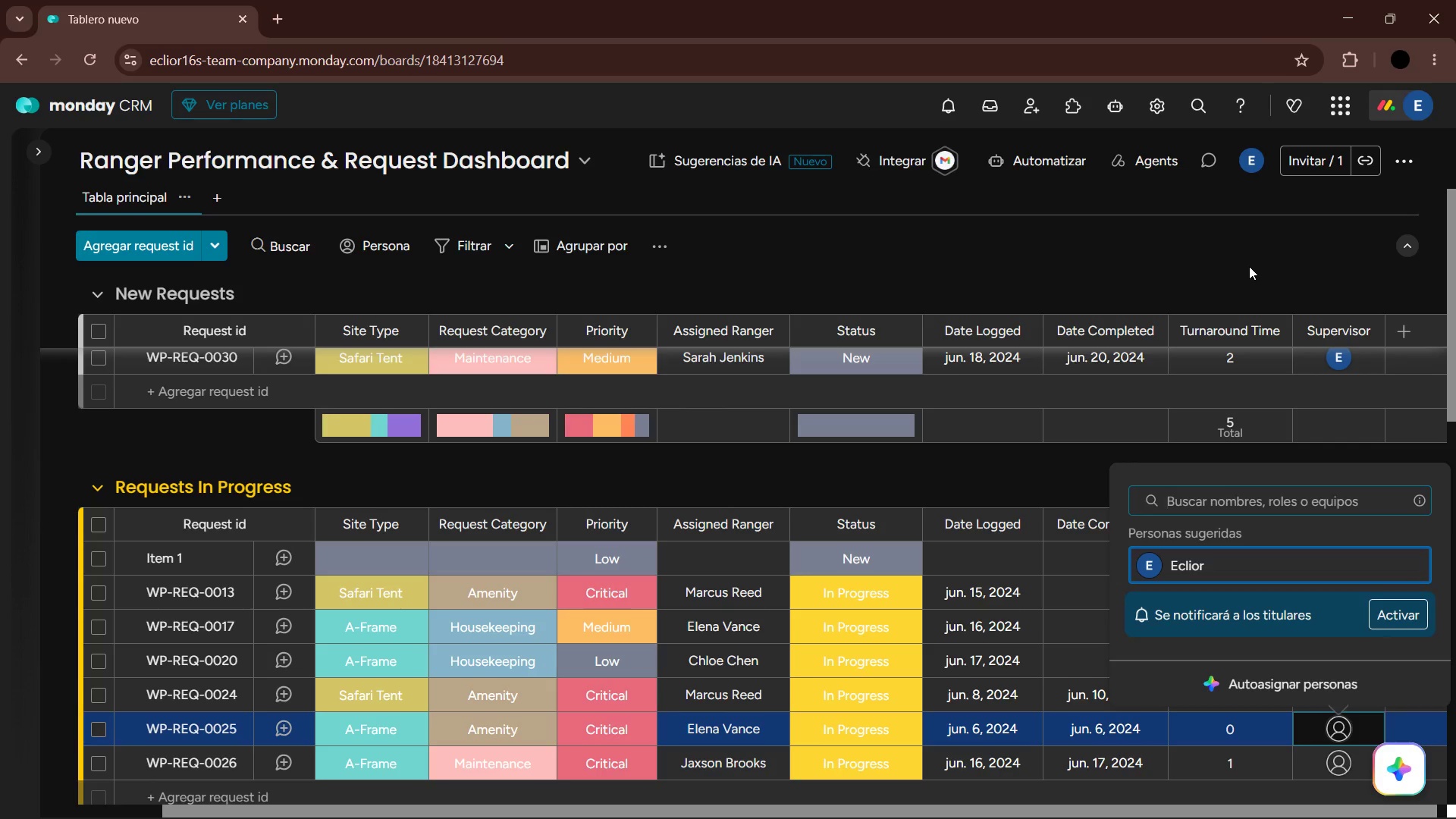 
key(Enter)
 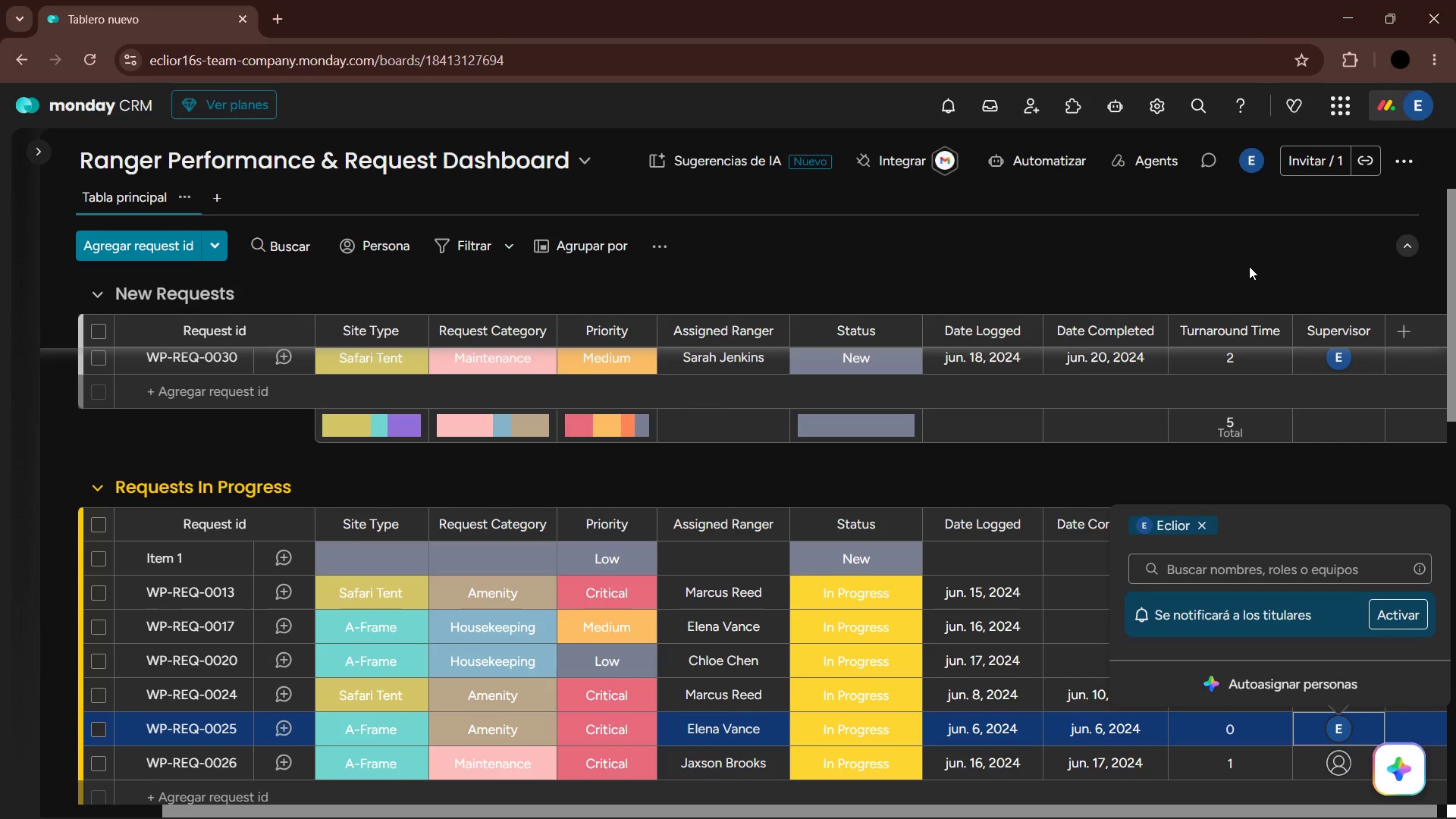 
key(ArrowDown)
 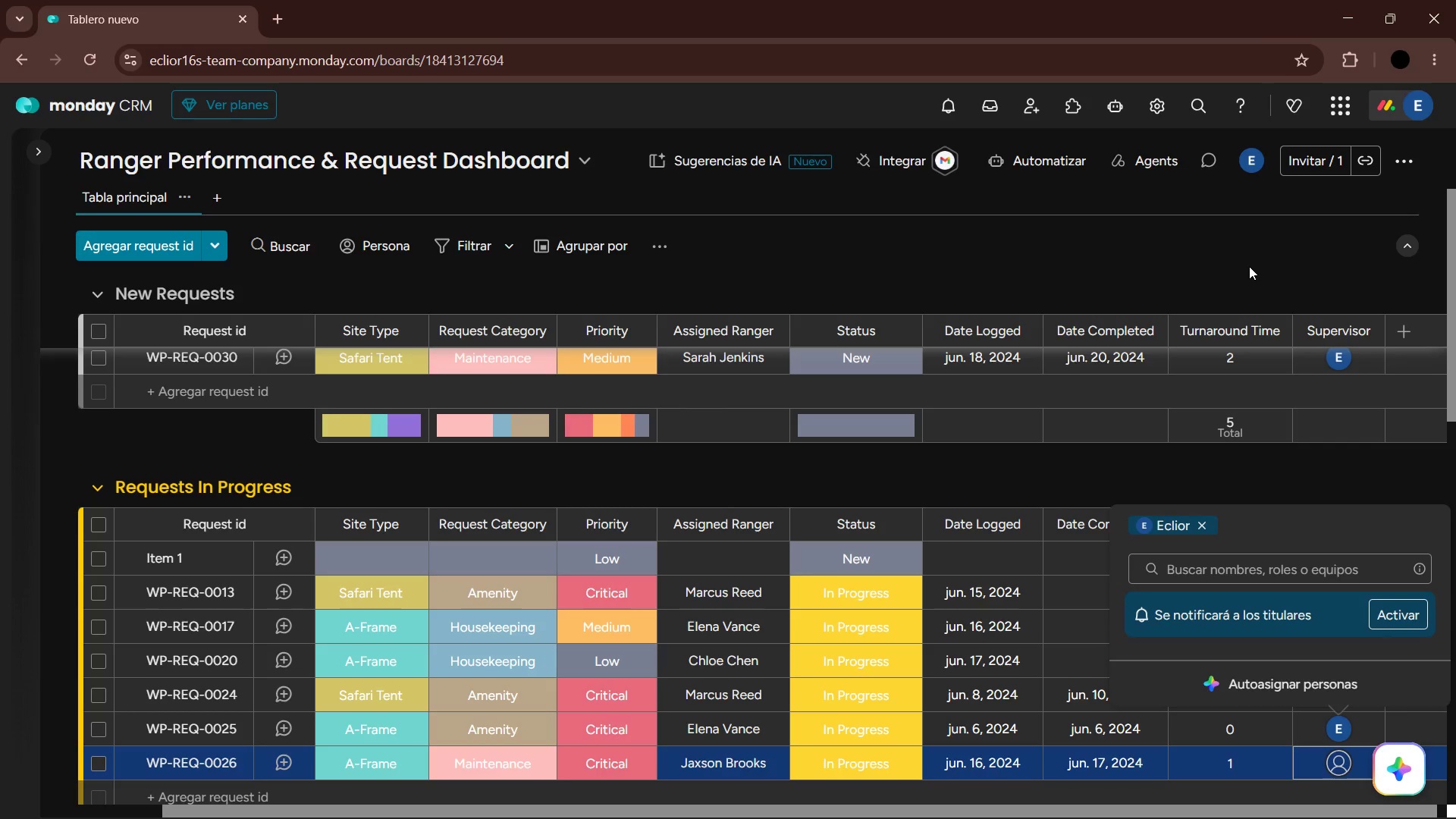 
key(Enter)
 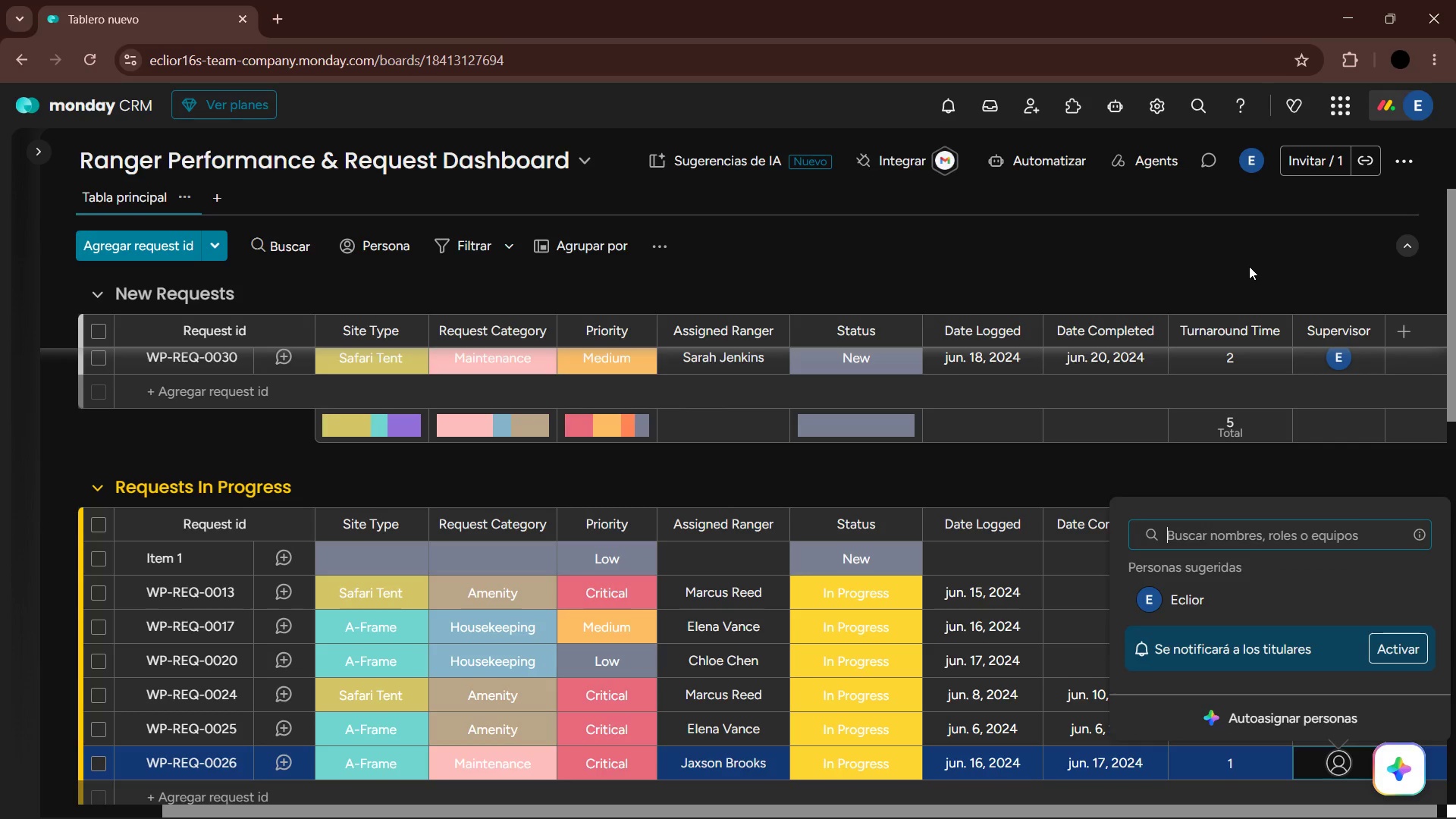 
key(ArrowDown)
 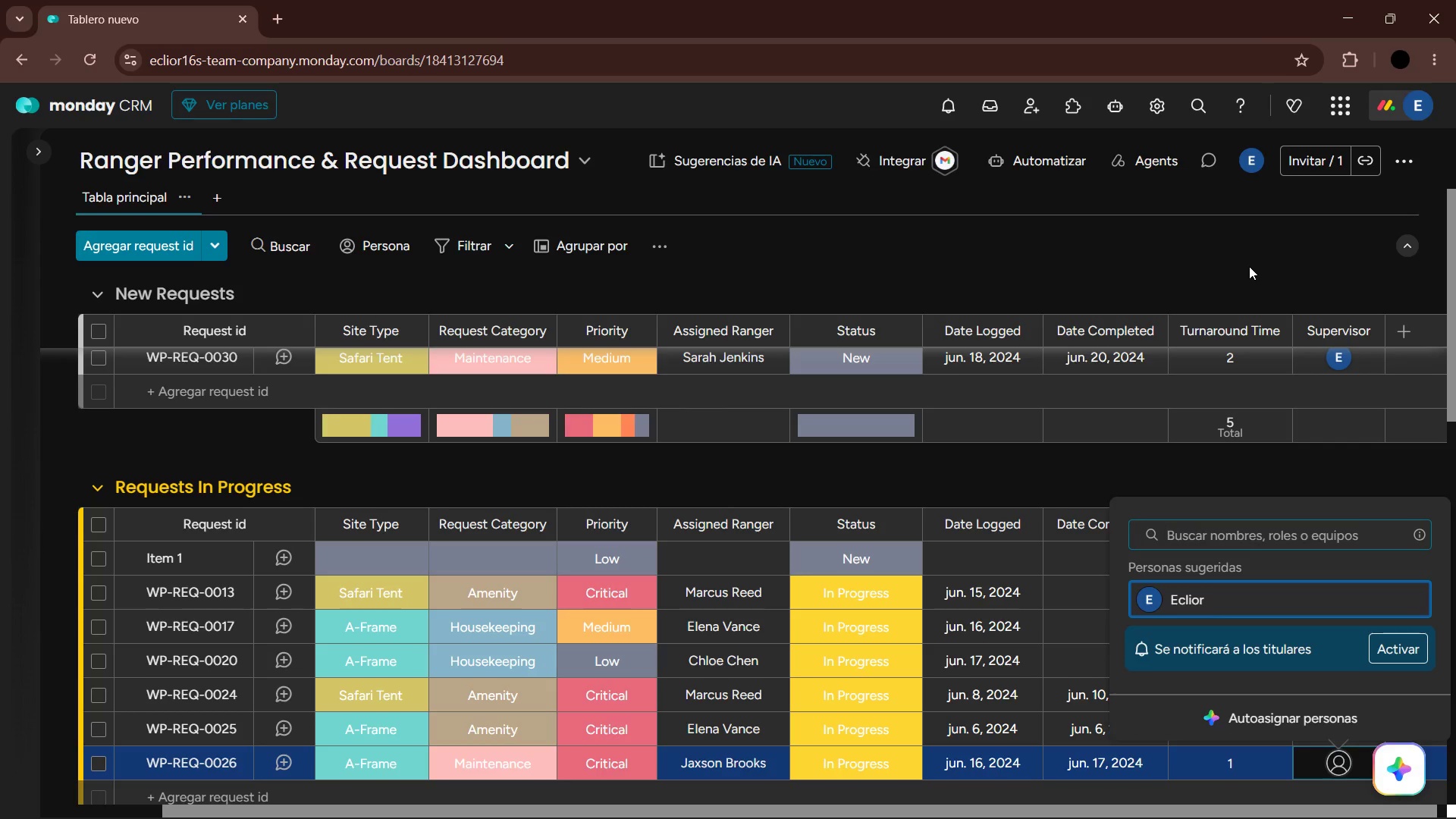 
key(Enter)
 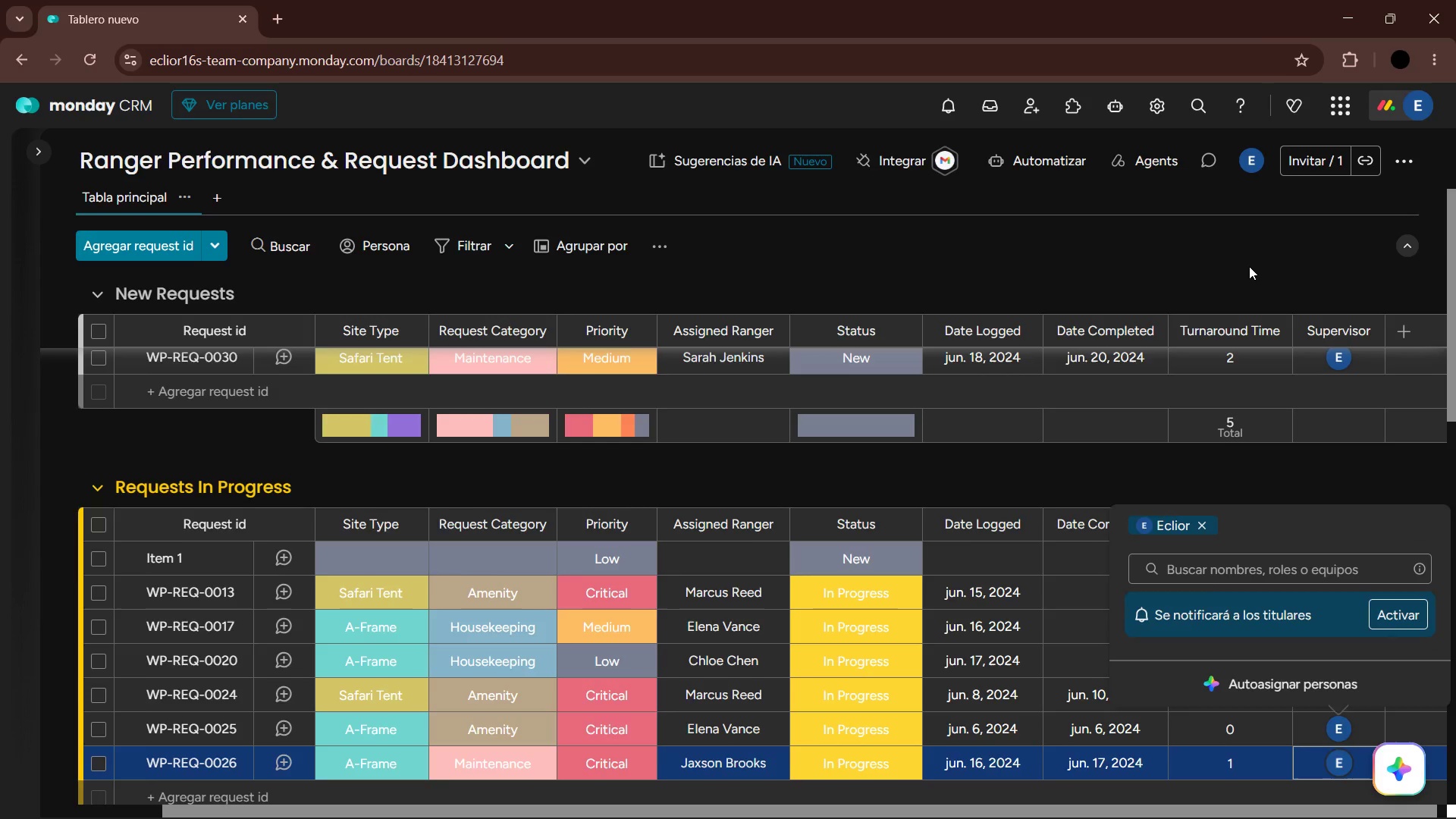 
key(ArrowDown)
 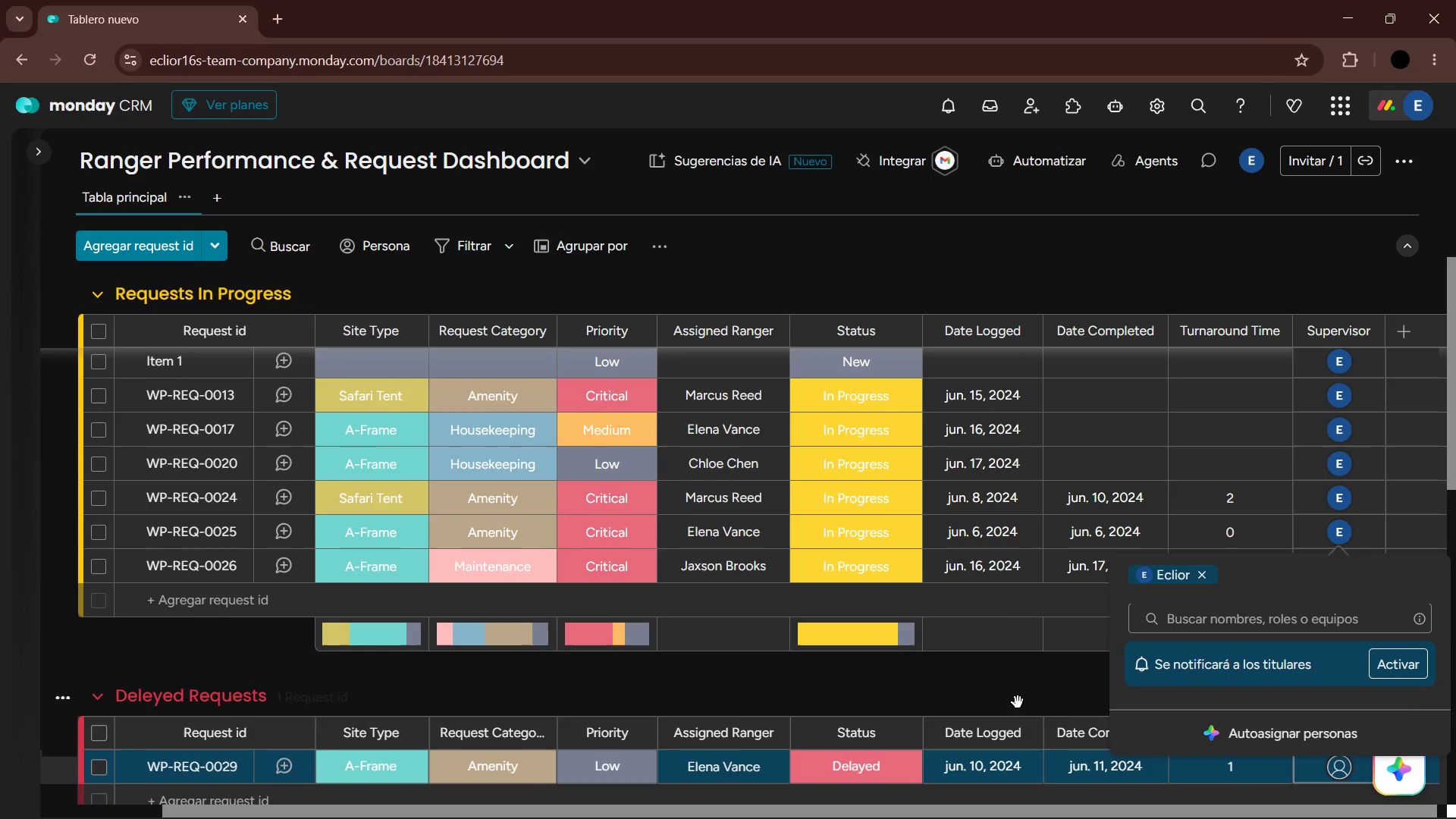 
left_click([1065, 702])
 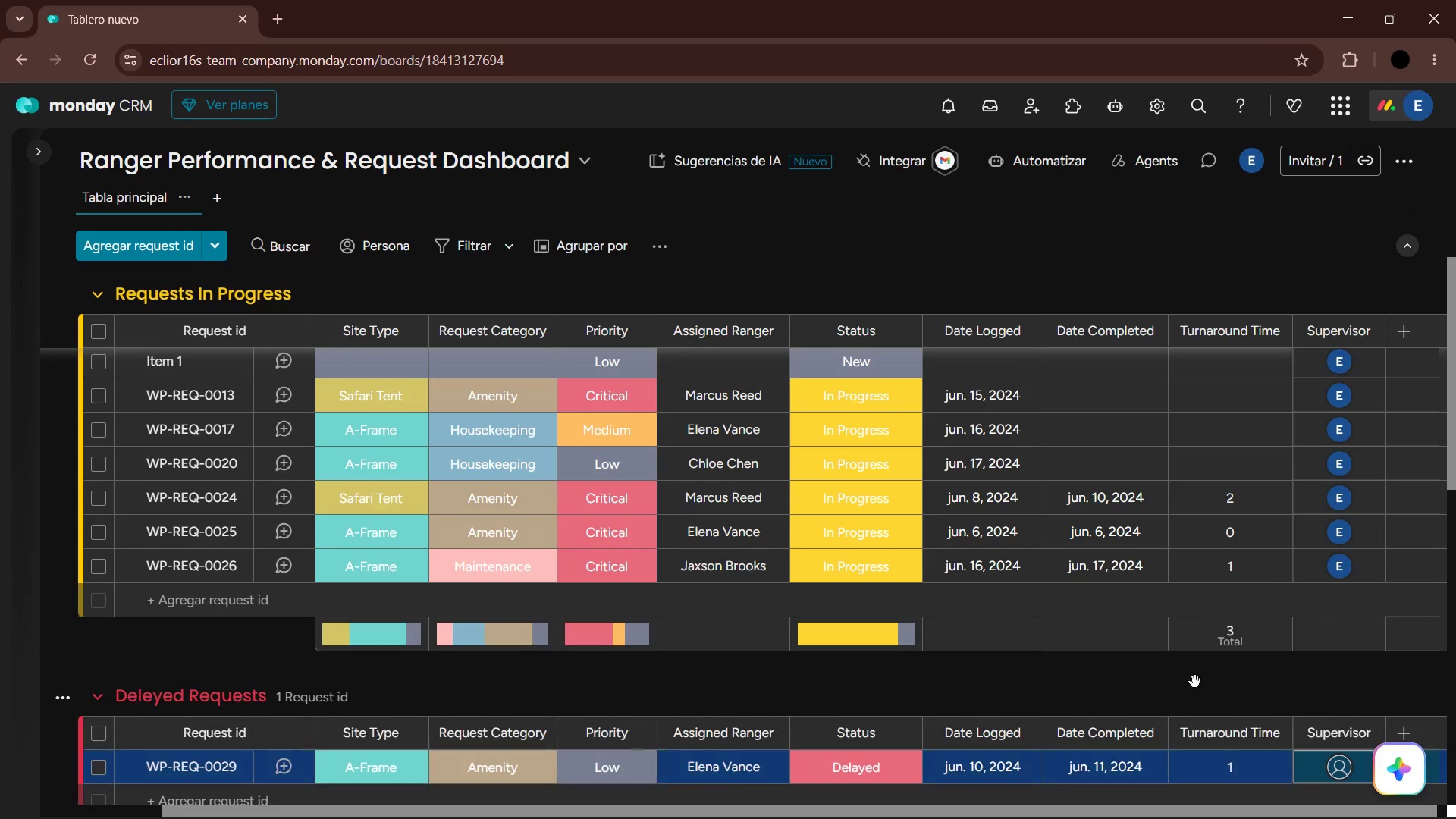 
scroll: coordinate [1246, 662], scroll_direction: down, amount: 1.0
 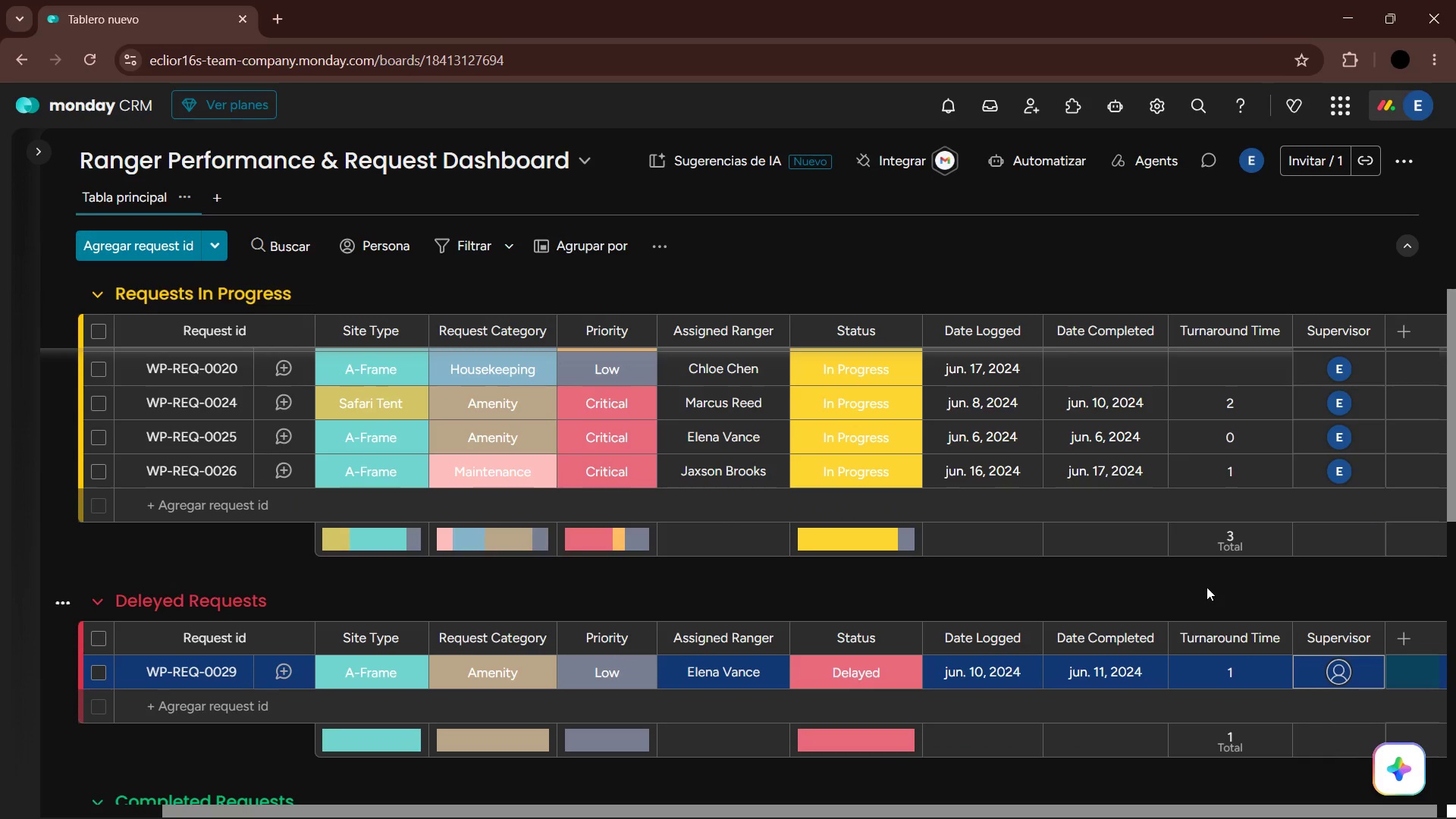 
key(Enter)
 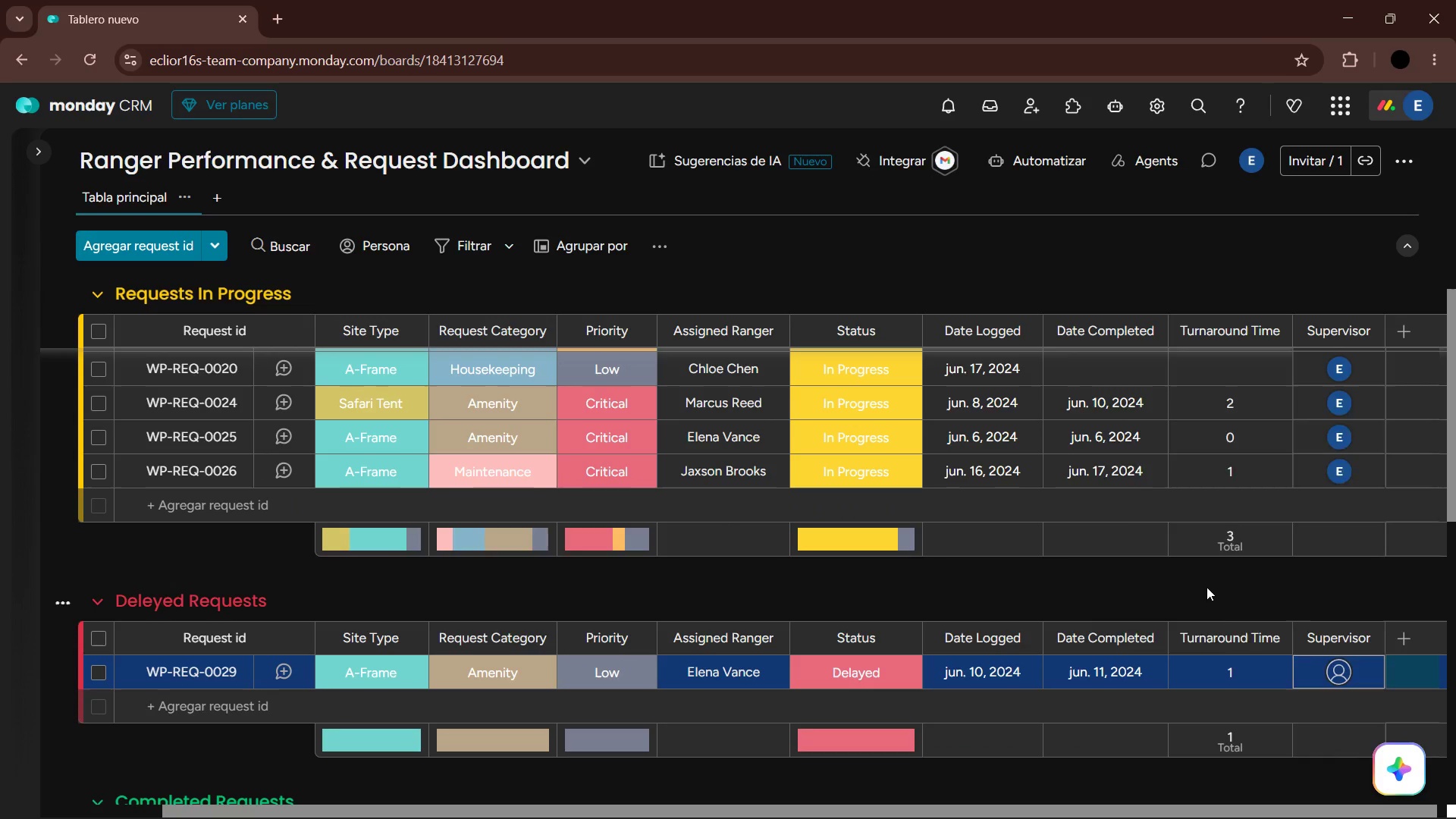 
key(ArrowDown)
 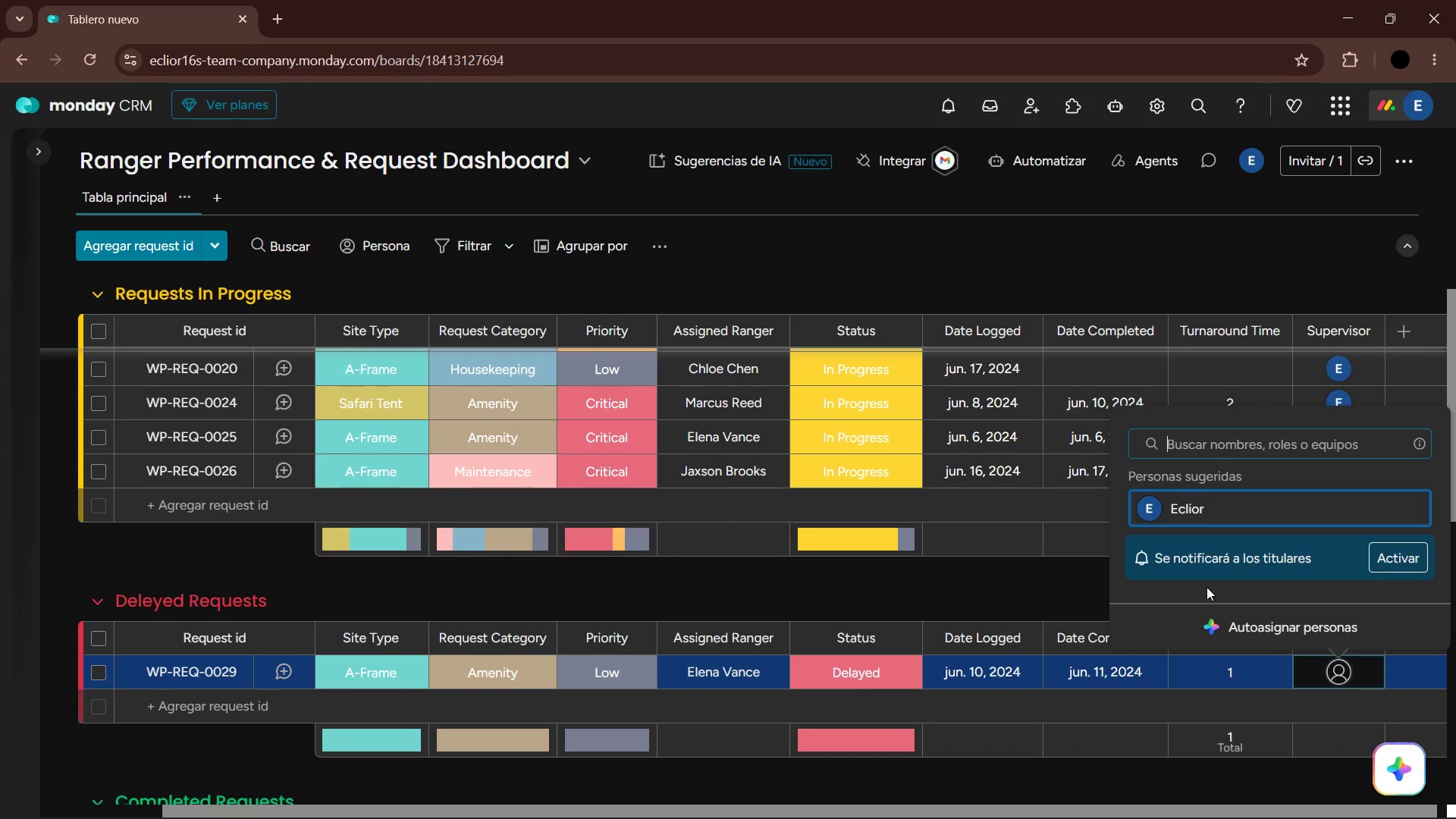 
key(Enter)
 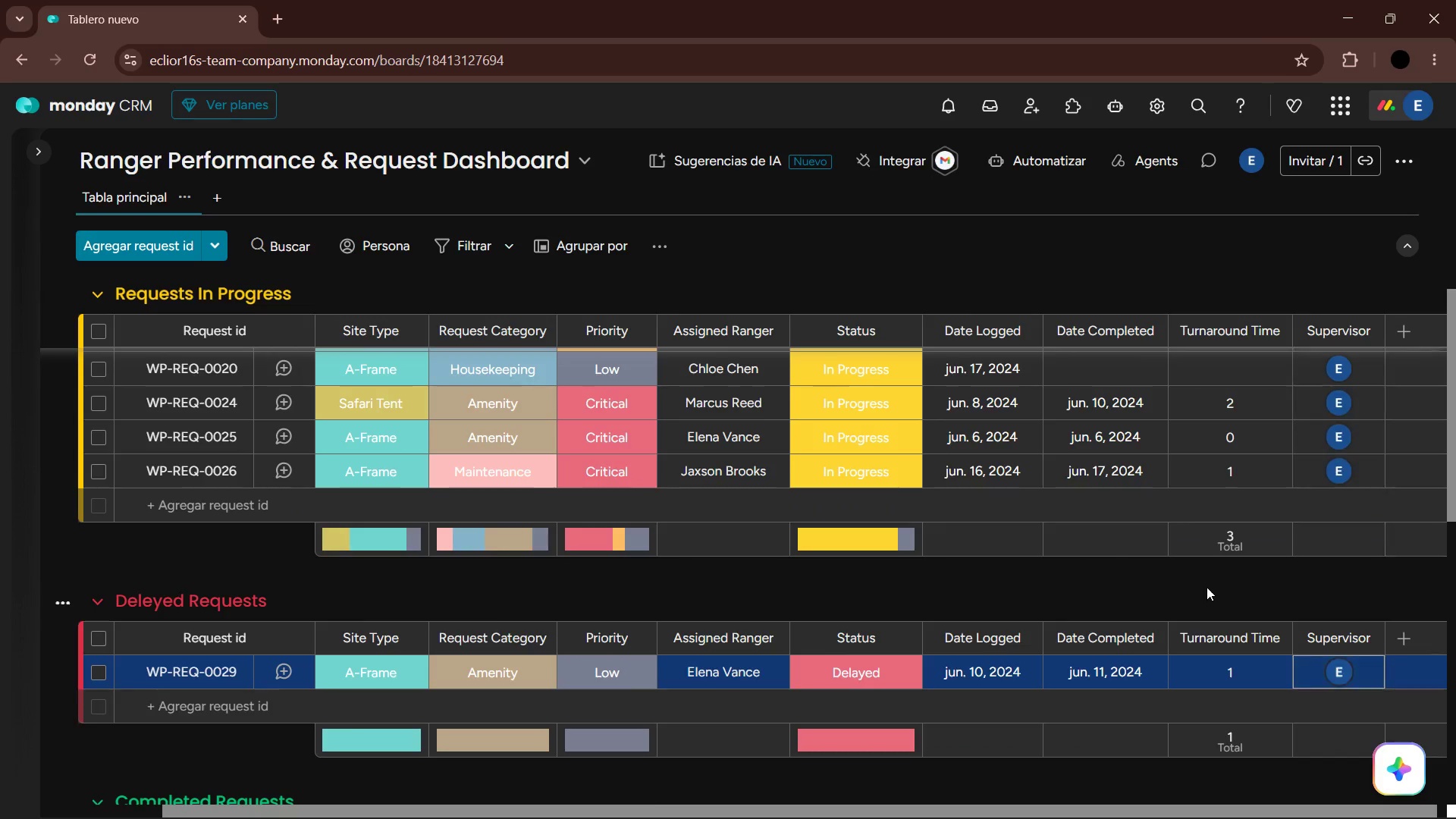 
key(ArrowDown)
 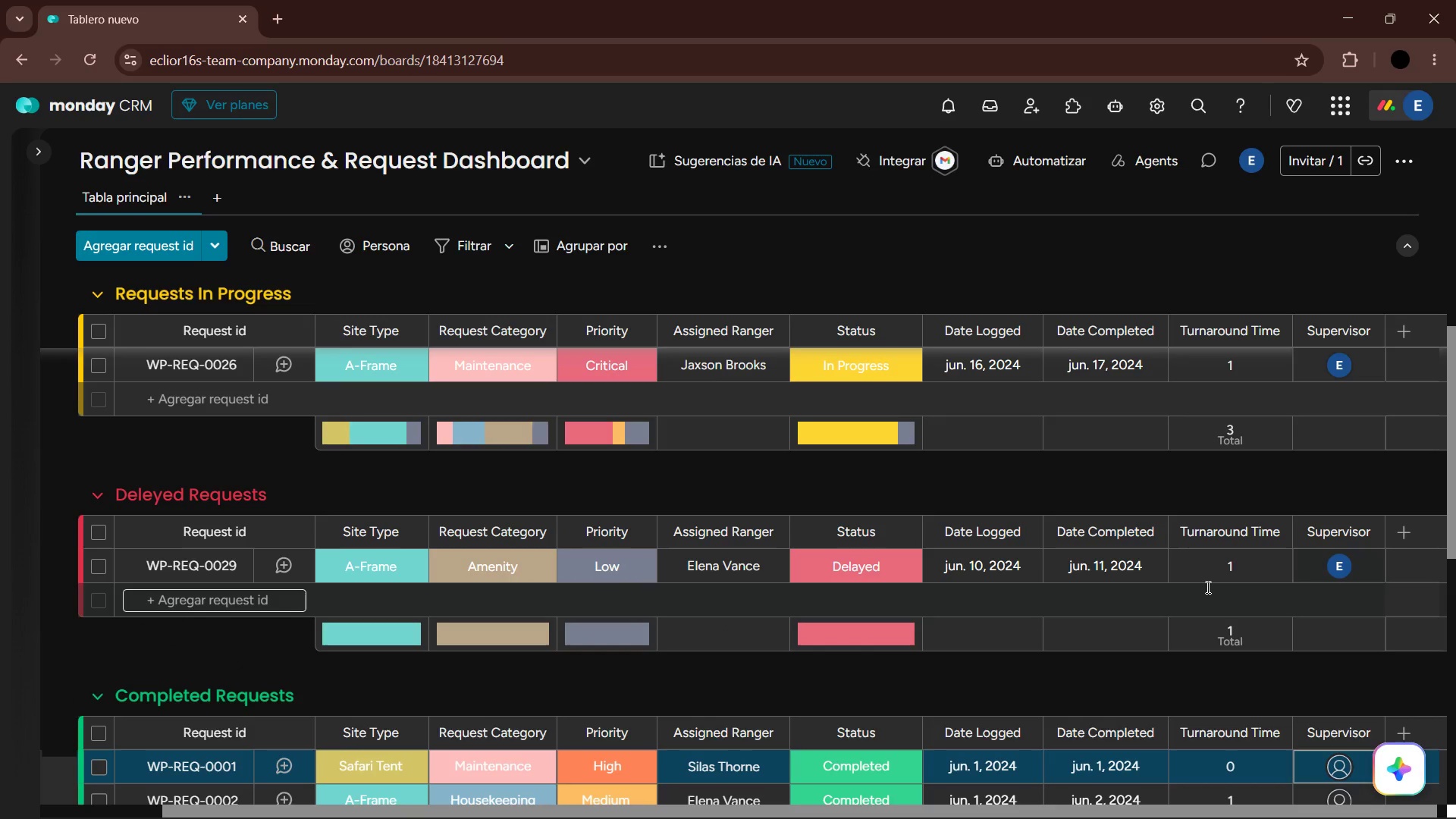 
key(Enter)
 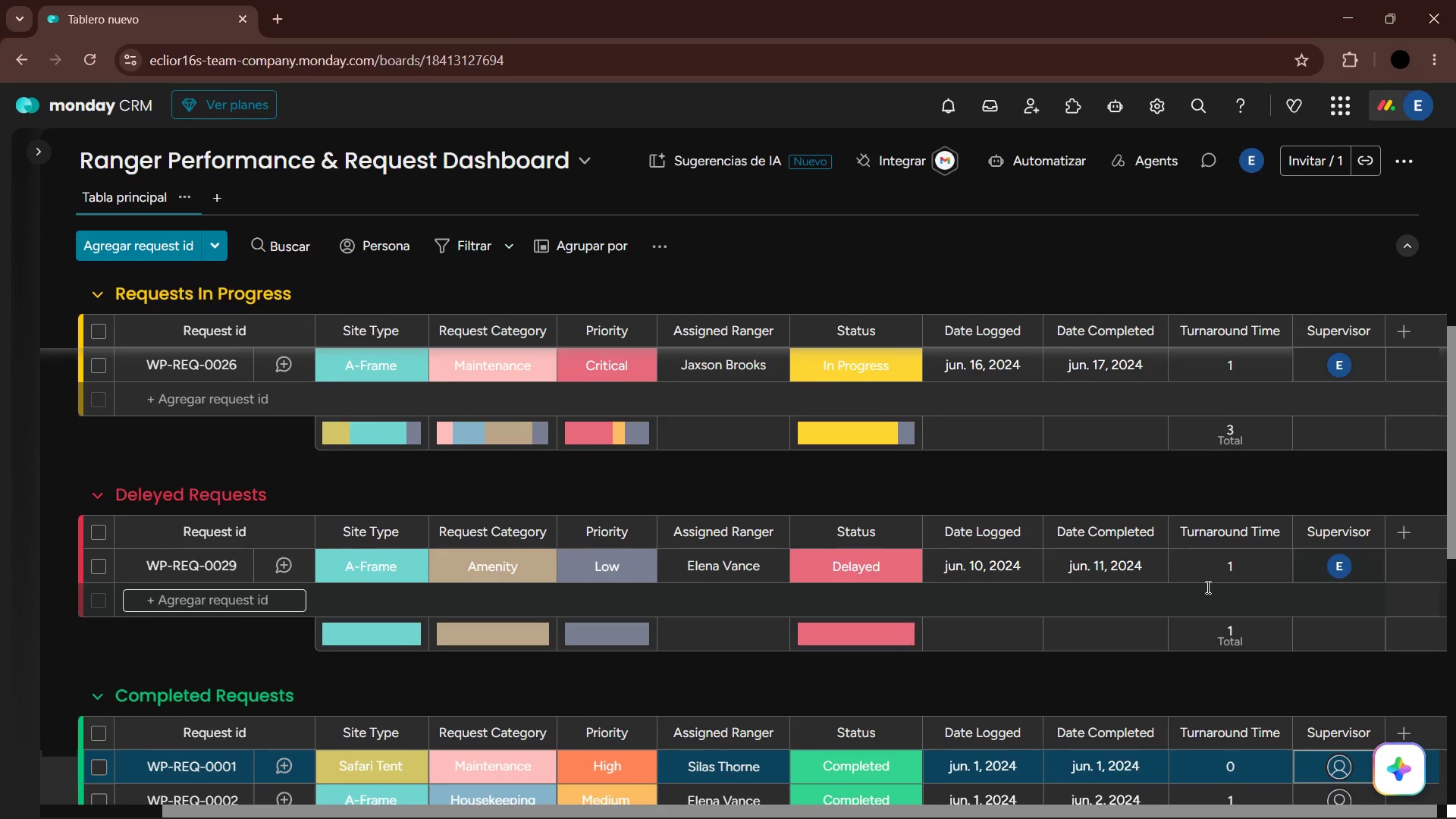 
key(ArrowDown)
 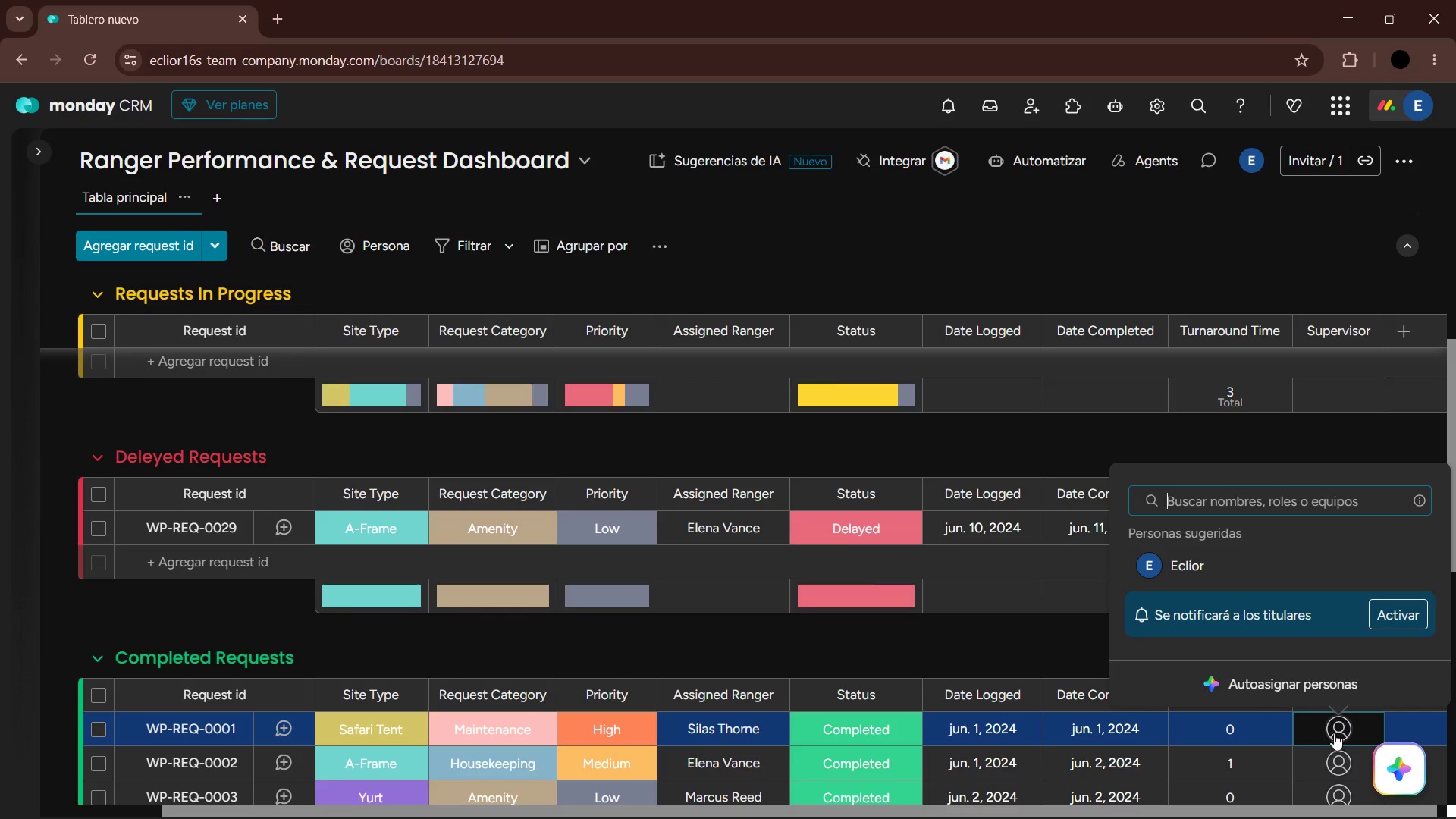 
left_click([1260, 572])
 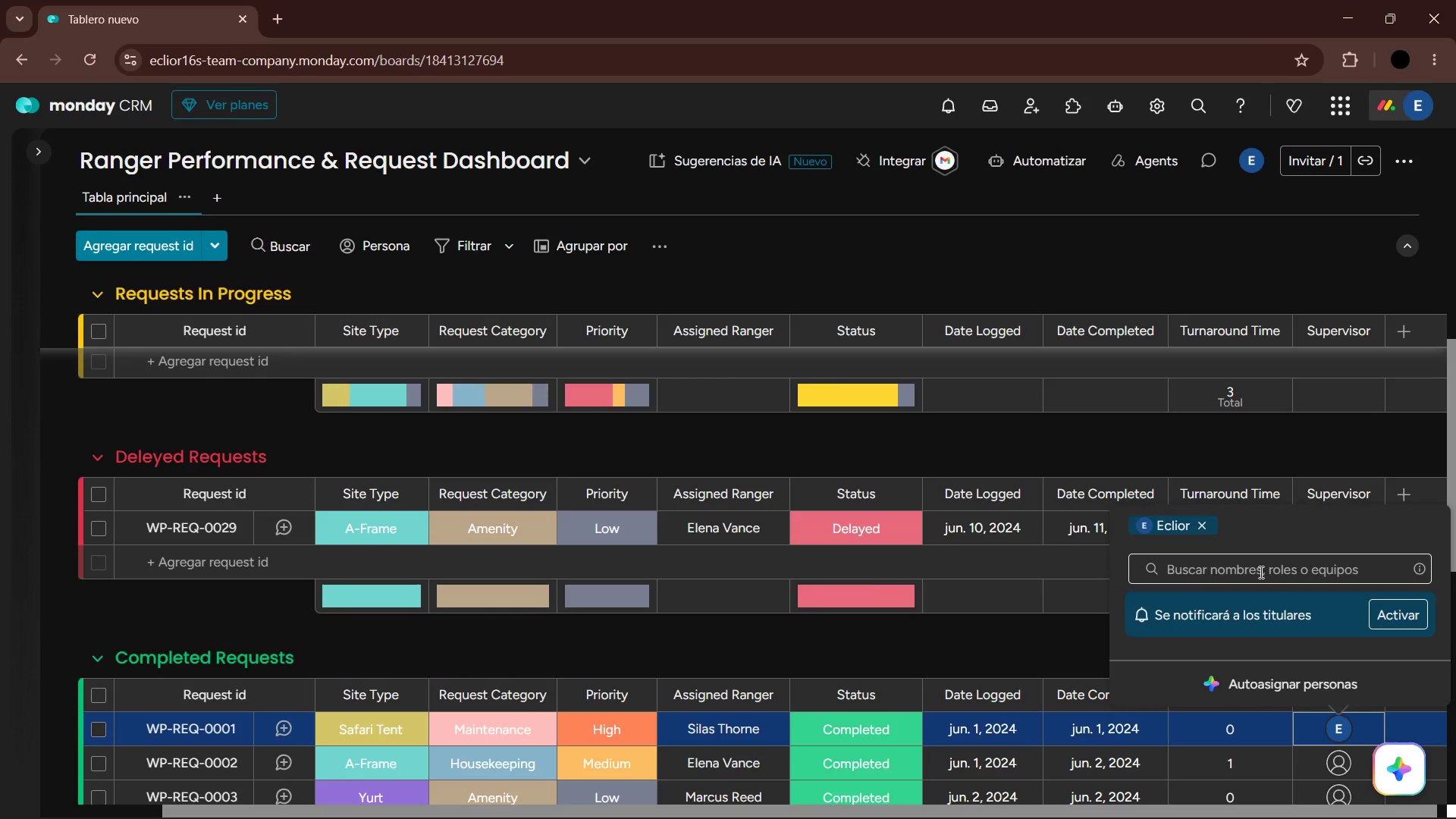 
key(ArrowDown)
 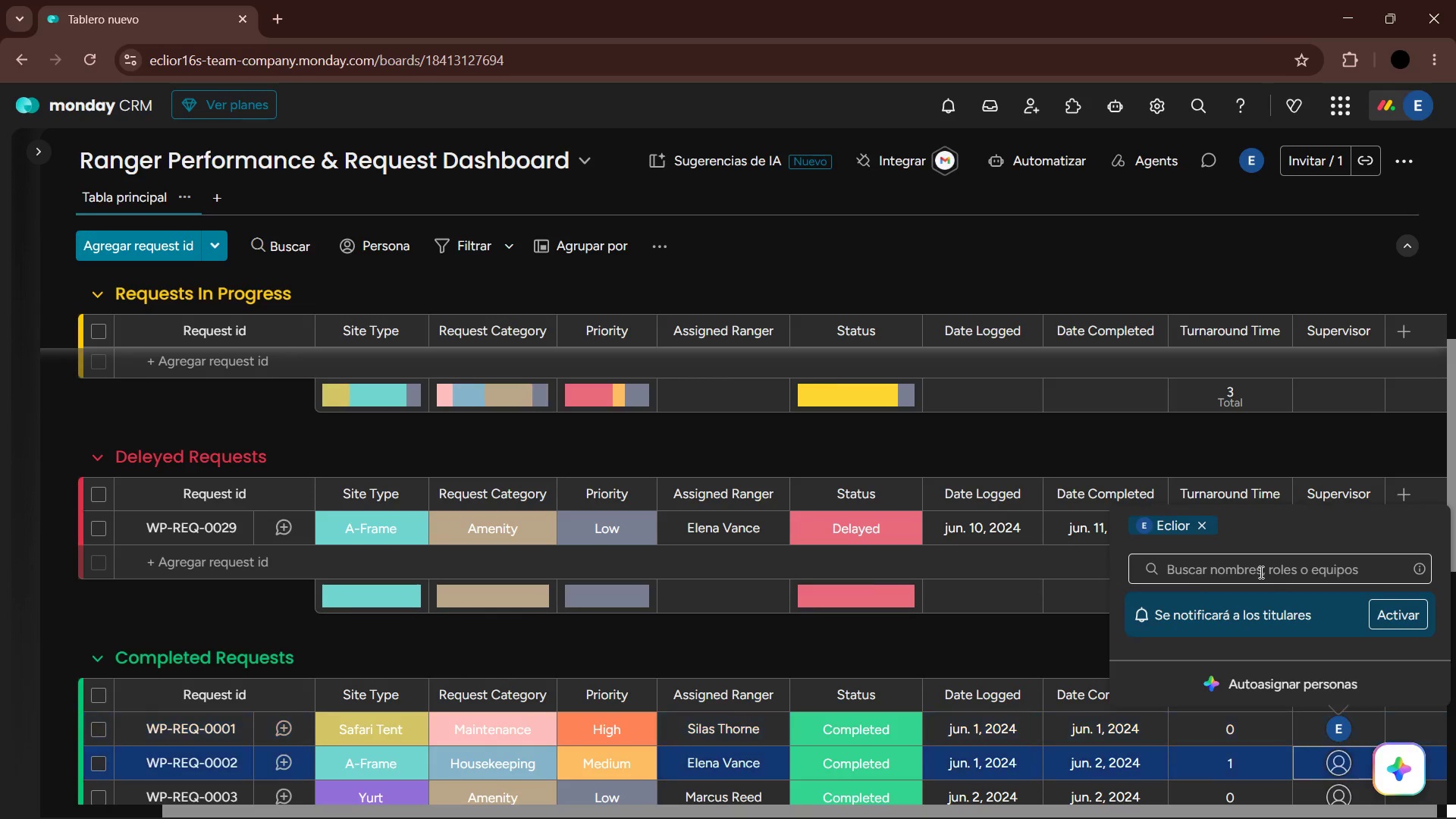 
key(Enter)
 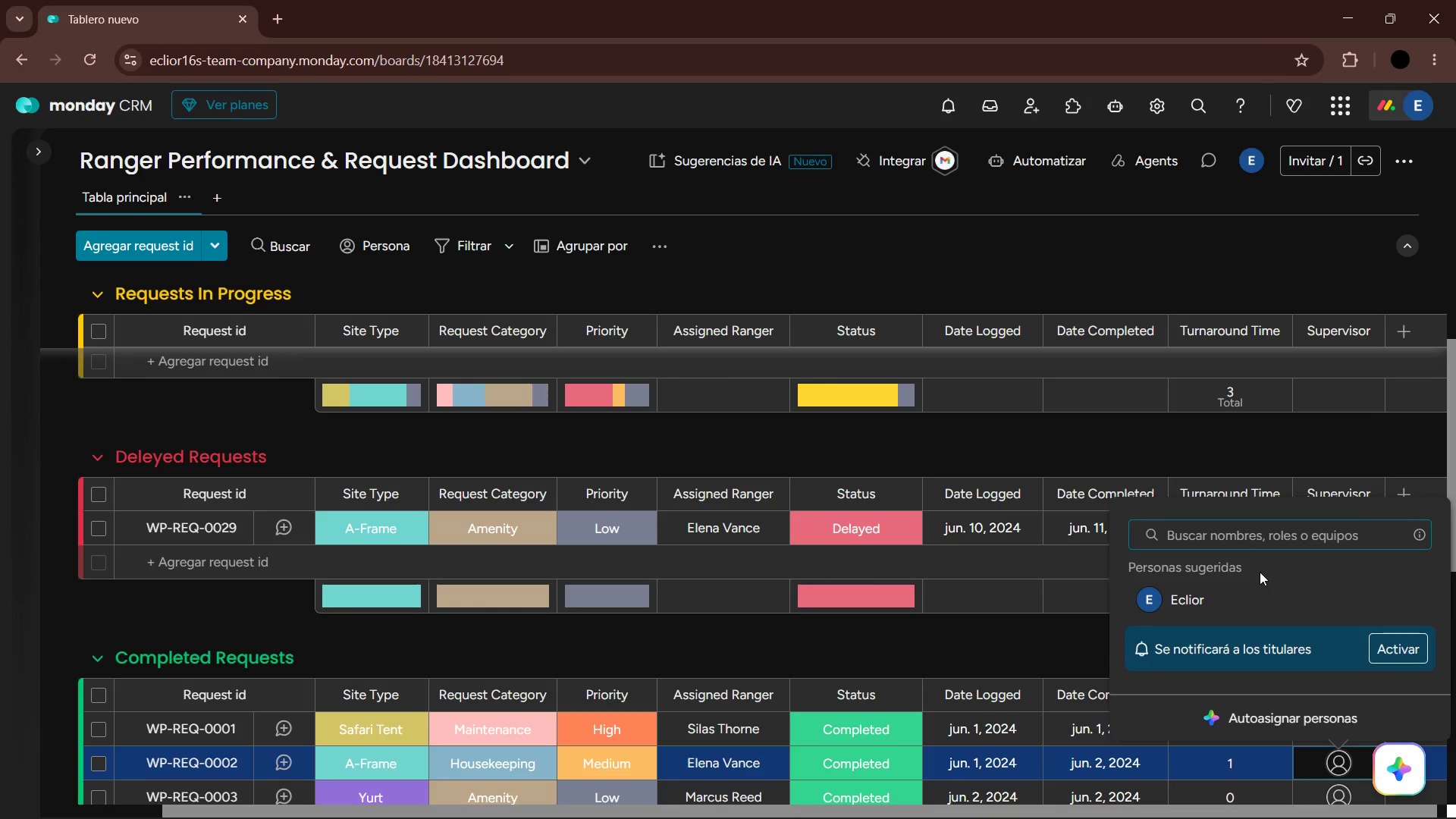 
key(ArrowDown)
 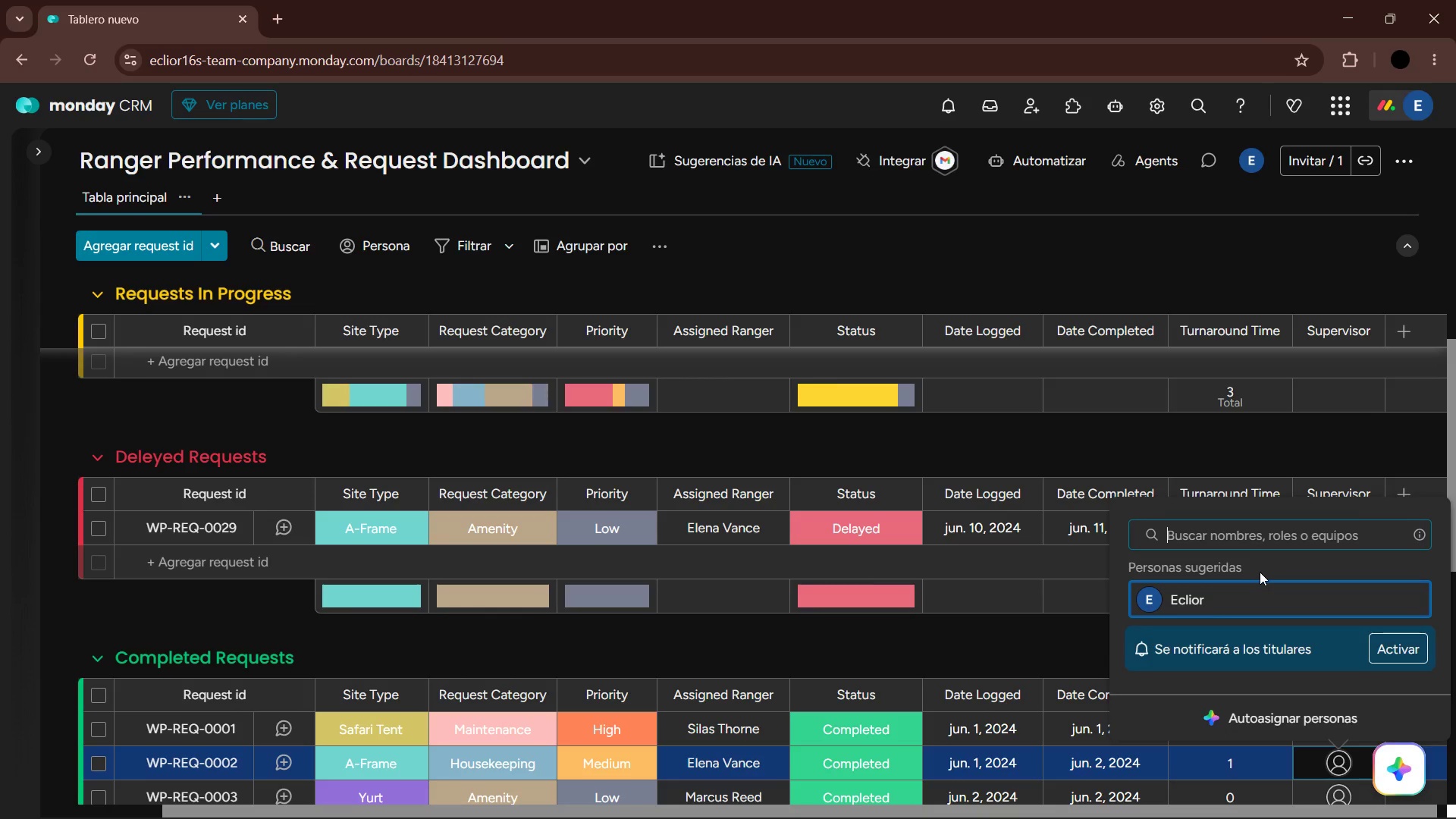 
key(Enter)
 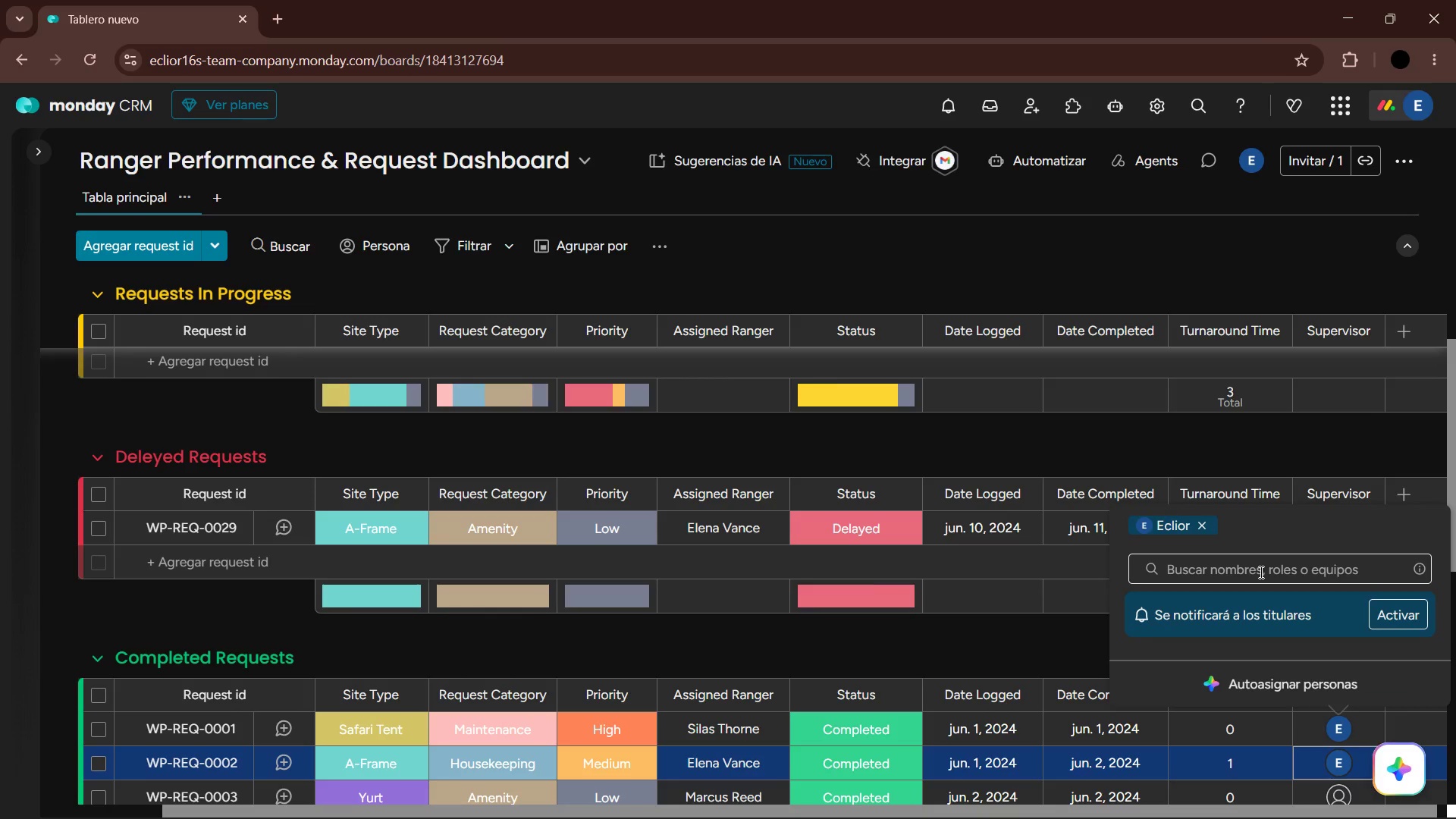 
key(ArrowDown)
 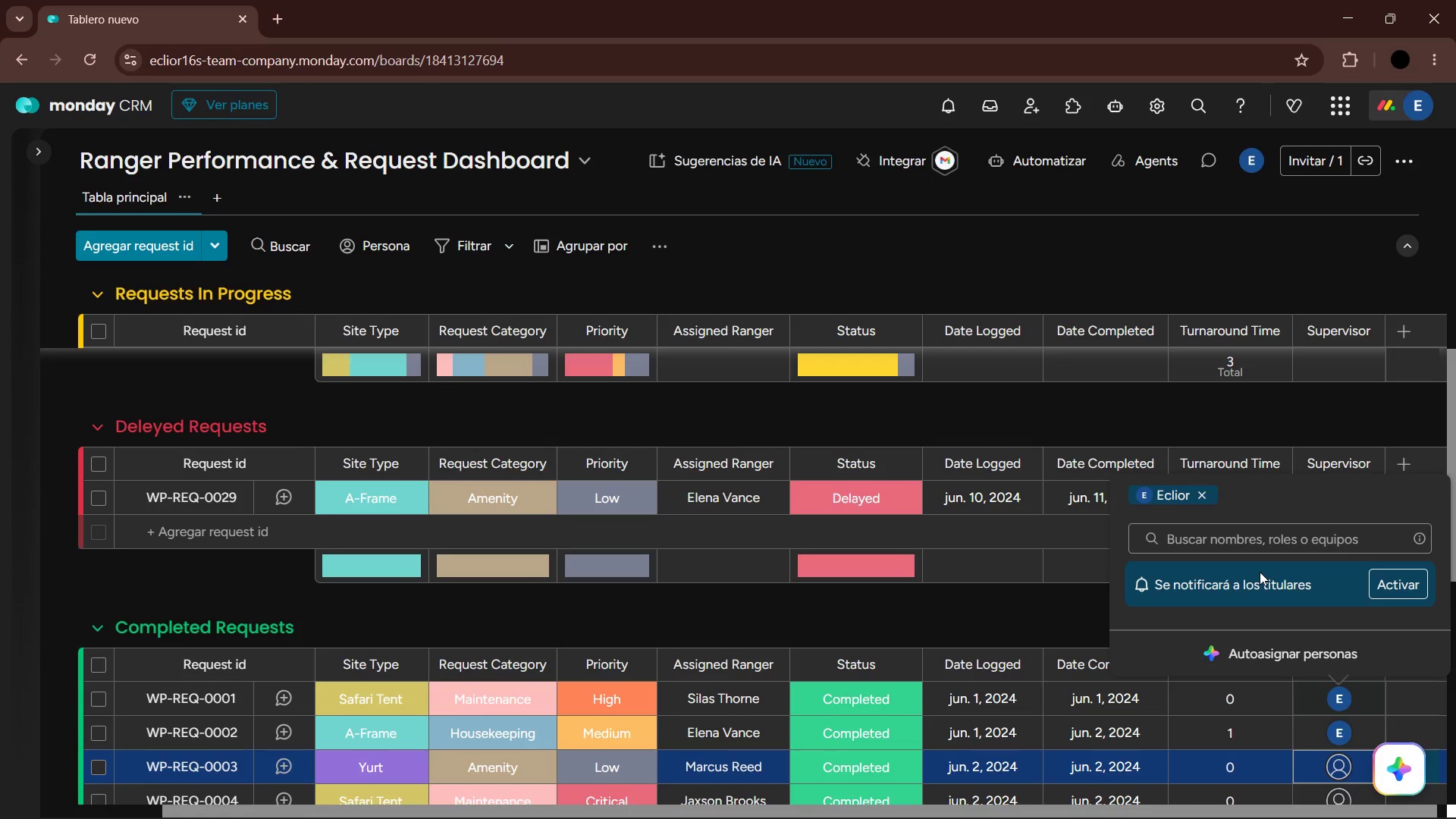 
key(Enter)
 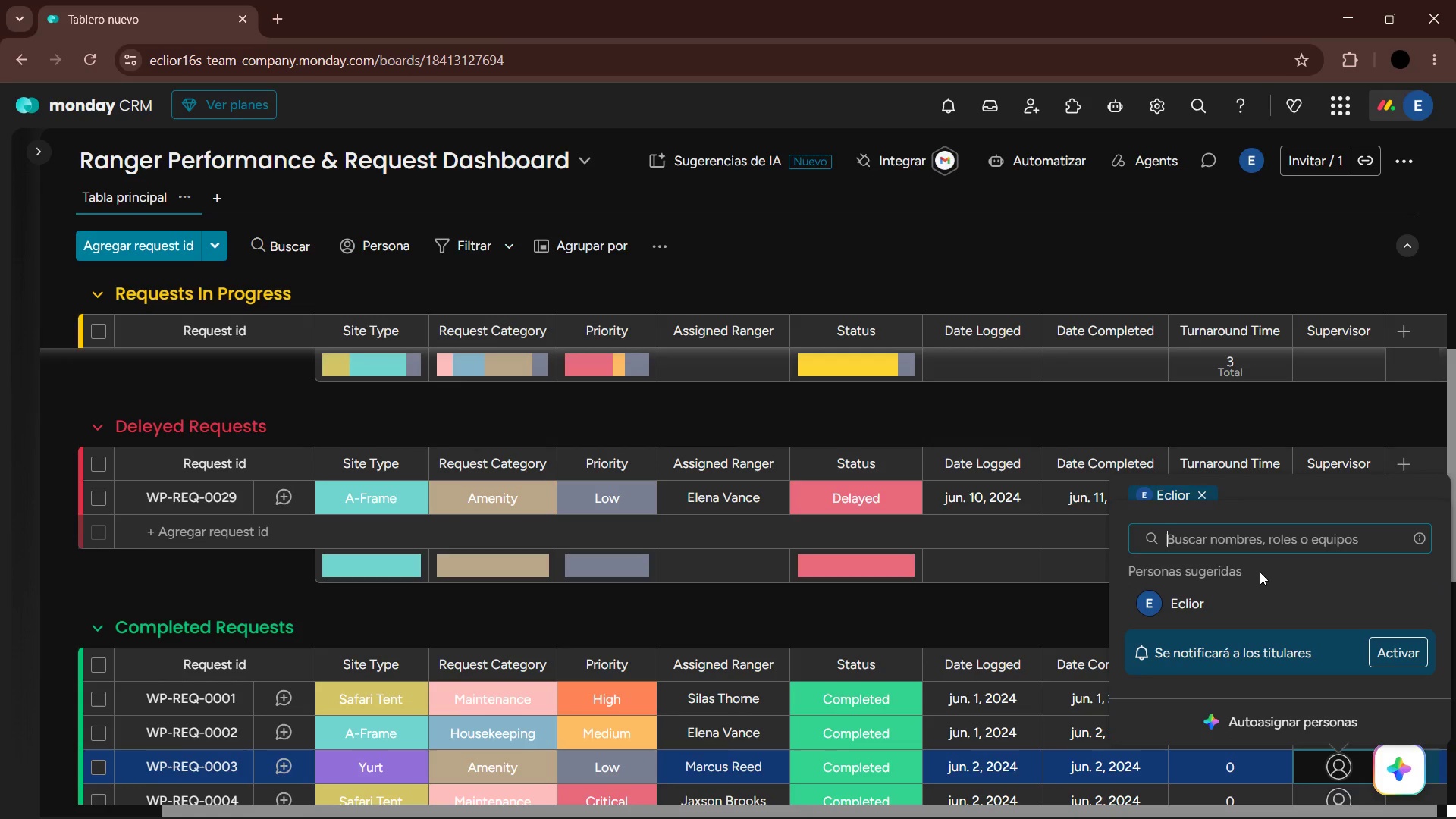 
key(ArrowDown)
 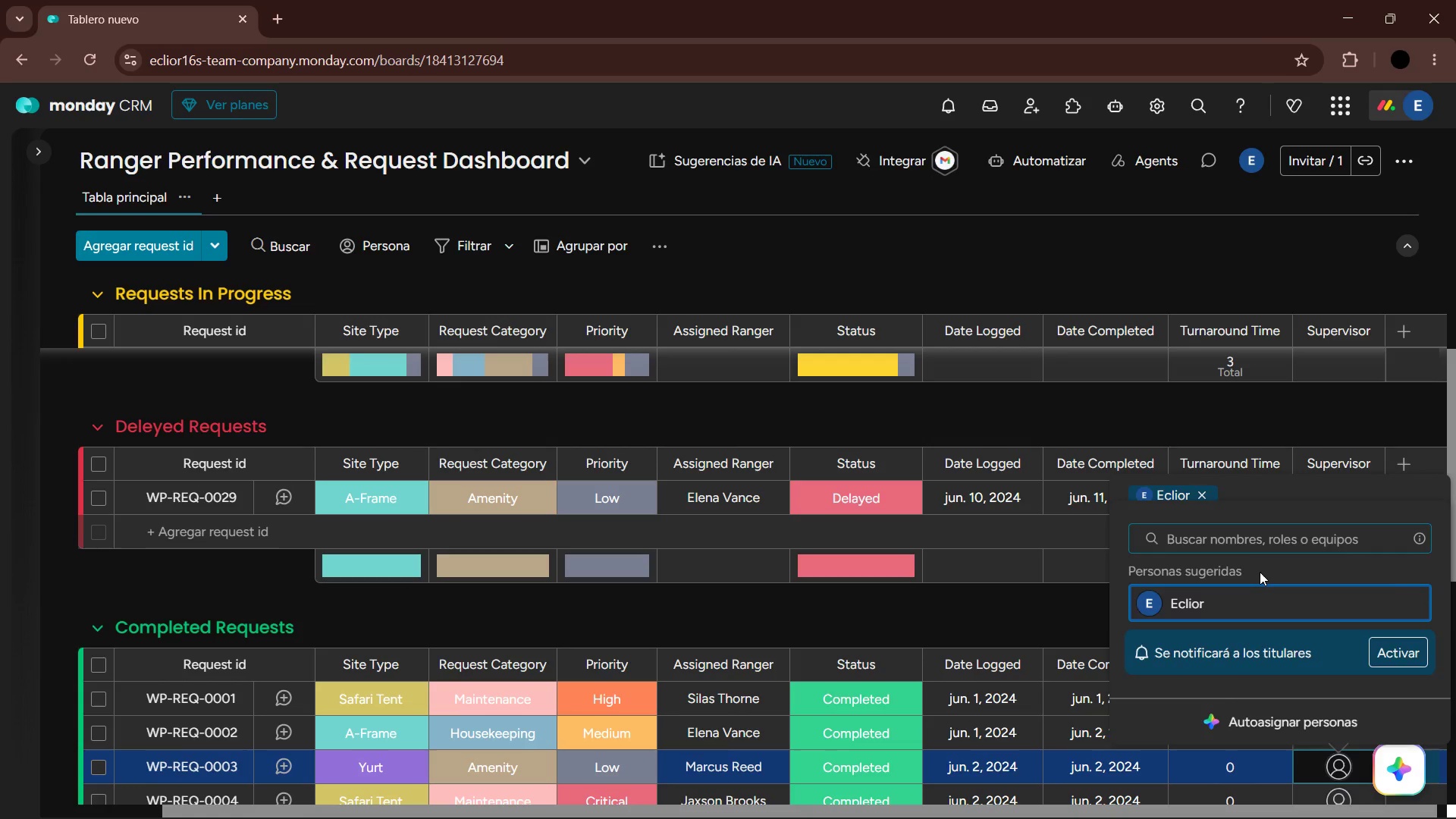 
key(Enter)
 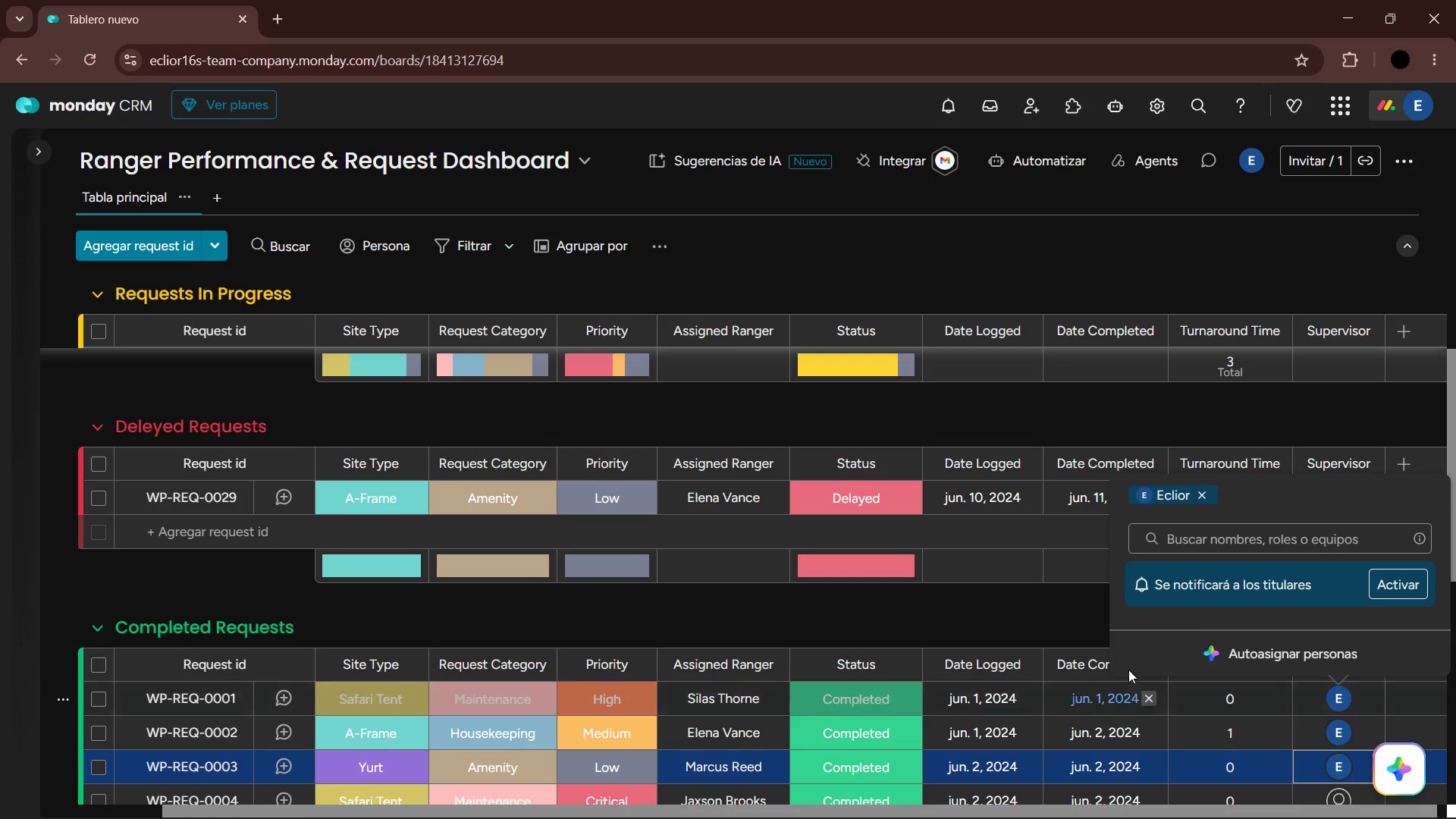 
left_click([1057, 615])
 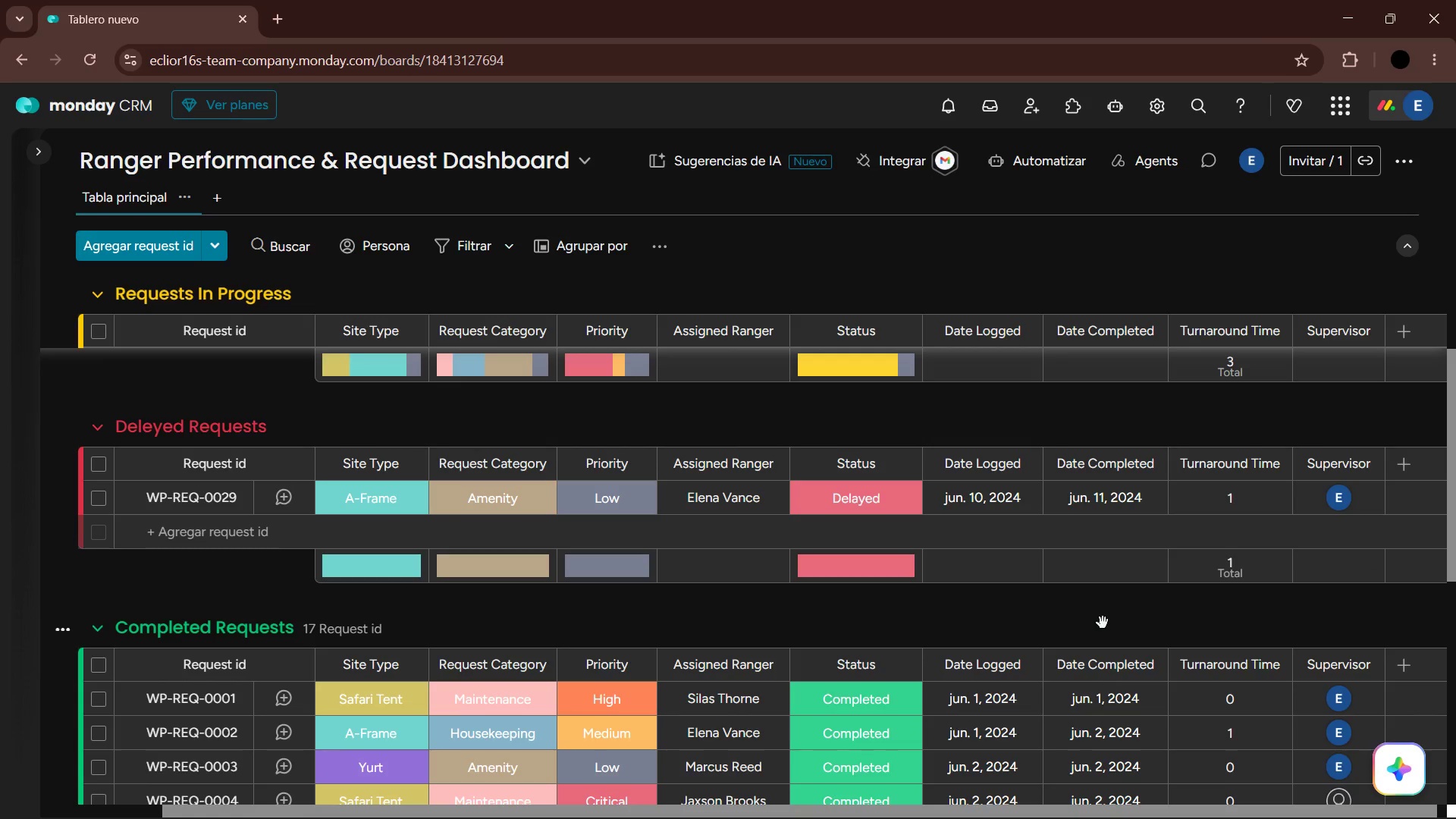 
scroll: coordinate [1178, 600], scroll_direction: down, amount: 2.0
 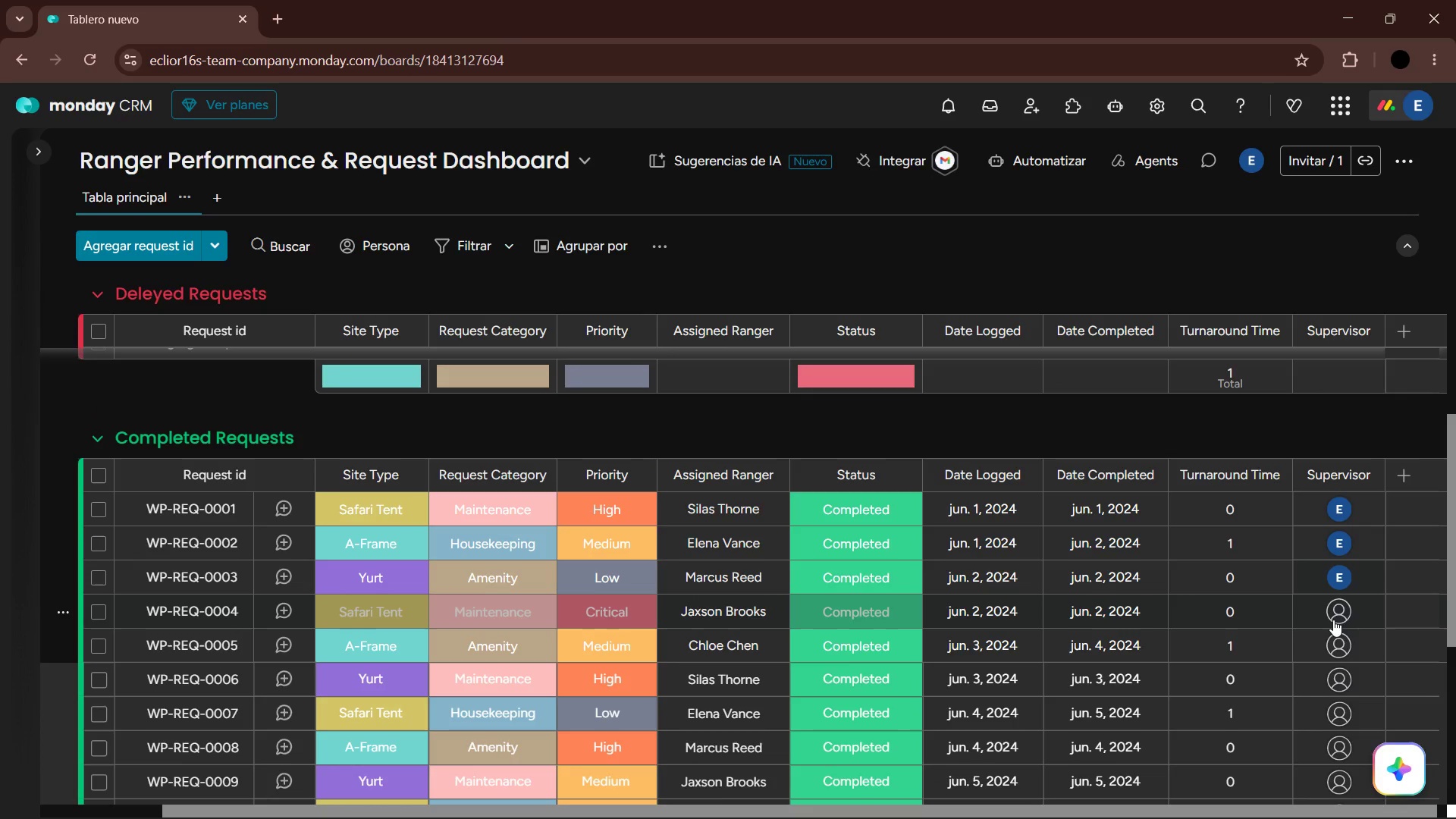 
left_click([1340, 603])
 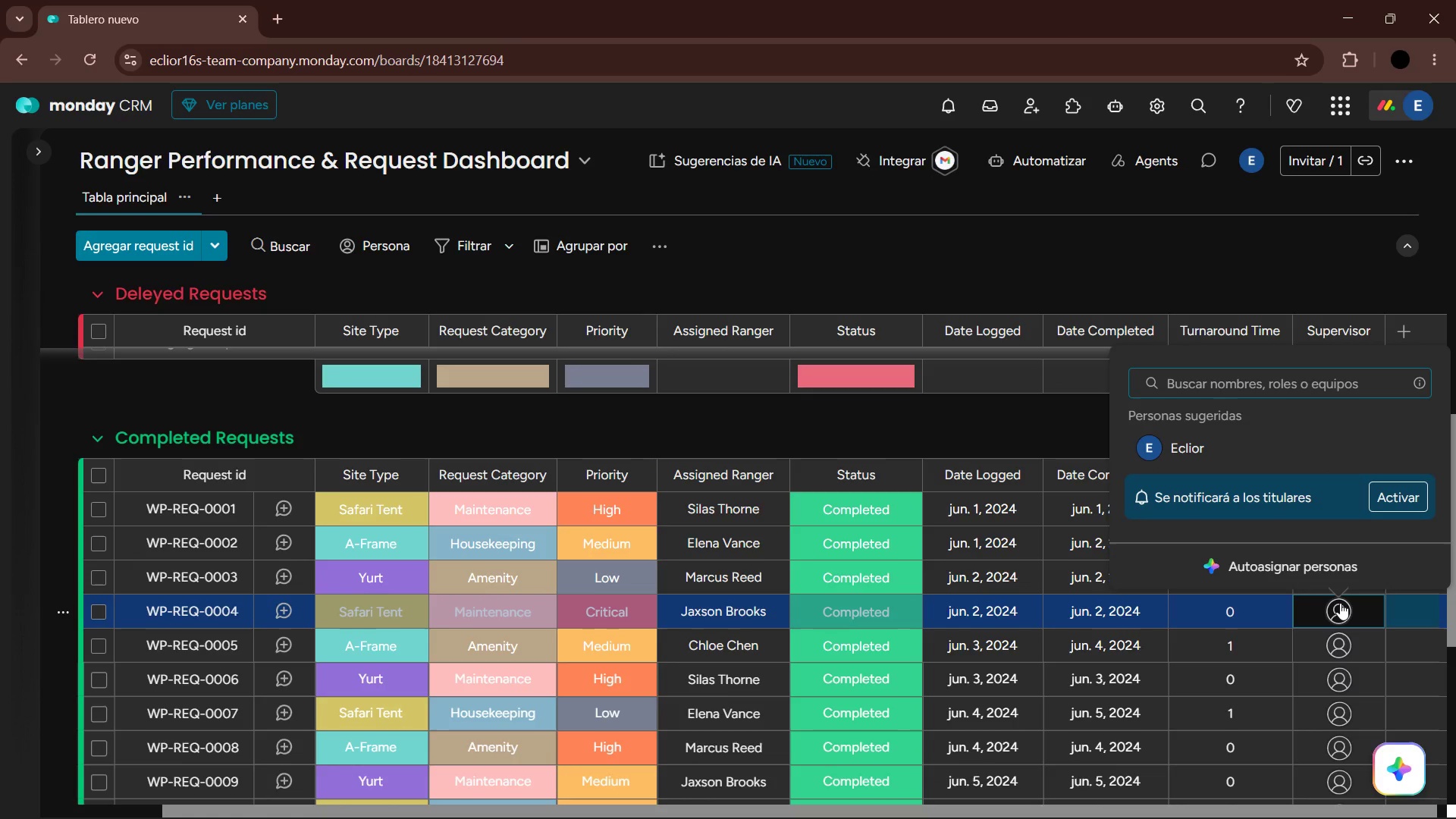 
key(ArrowDown)
 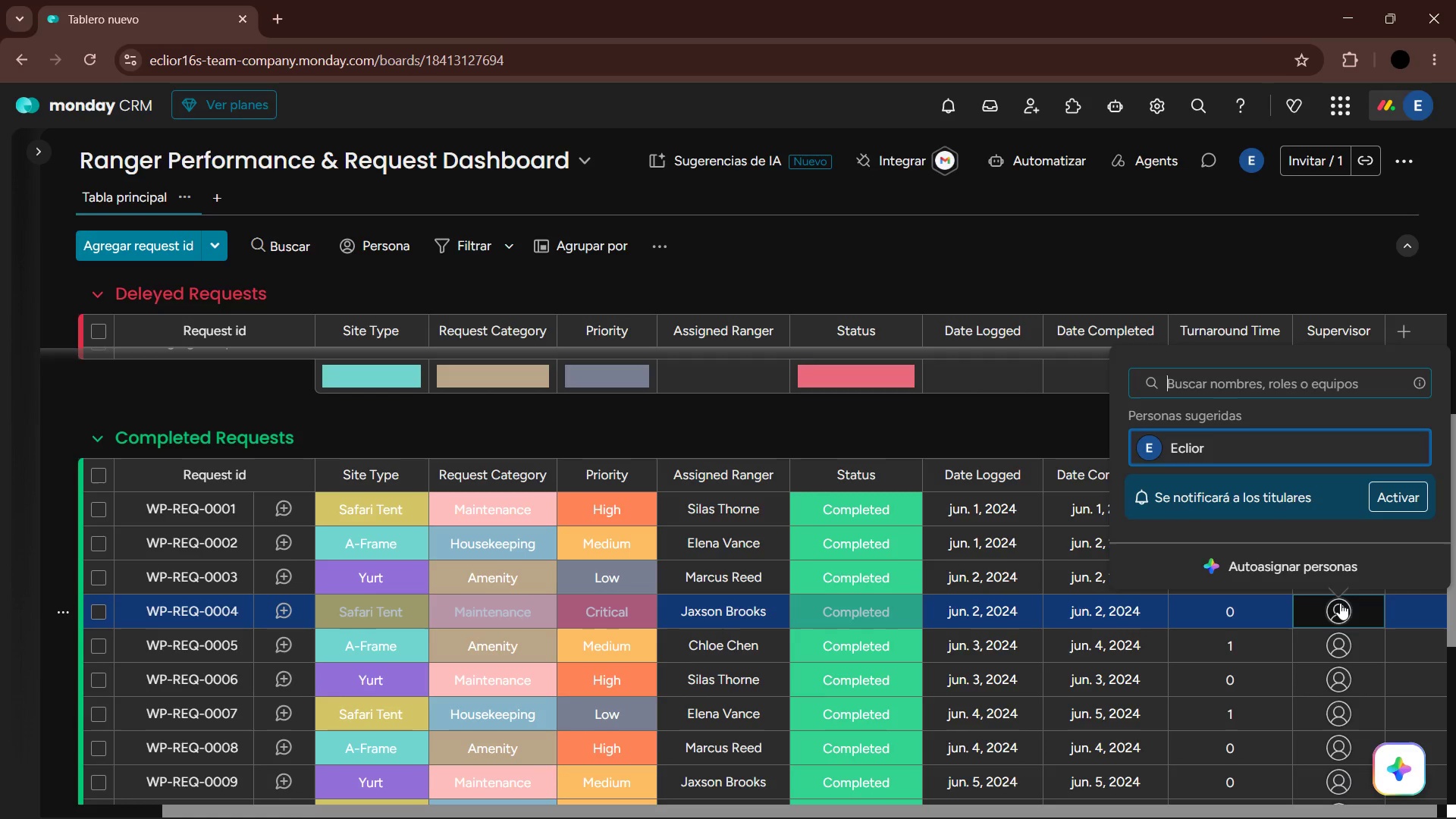 
key(Enter)
 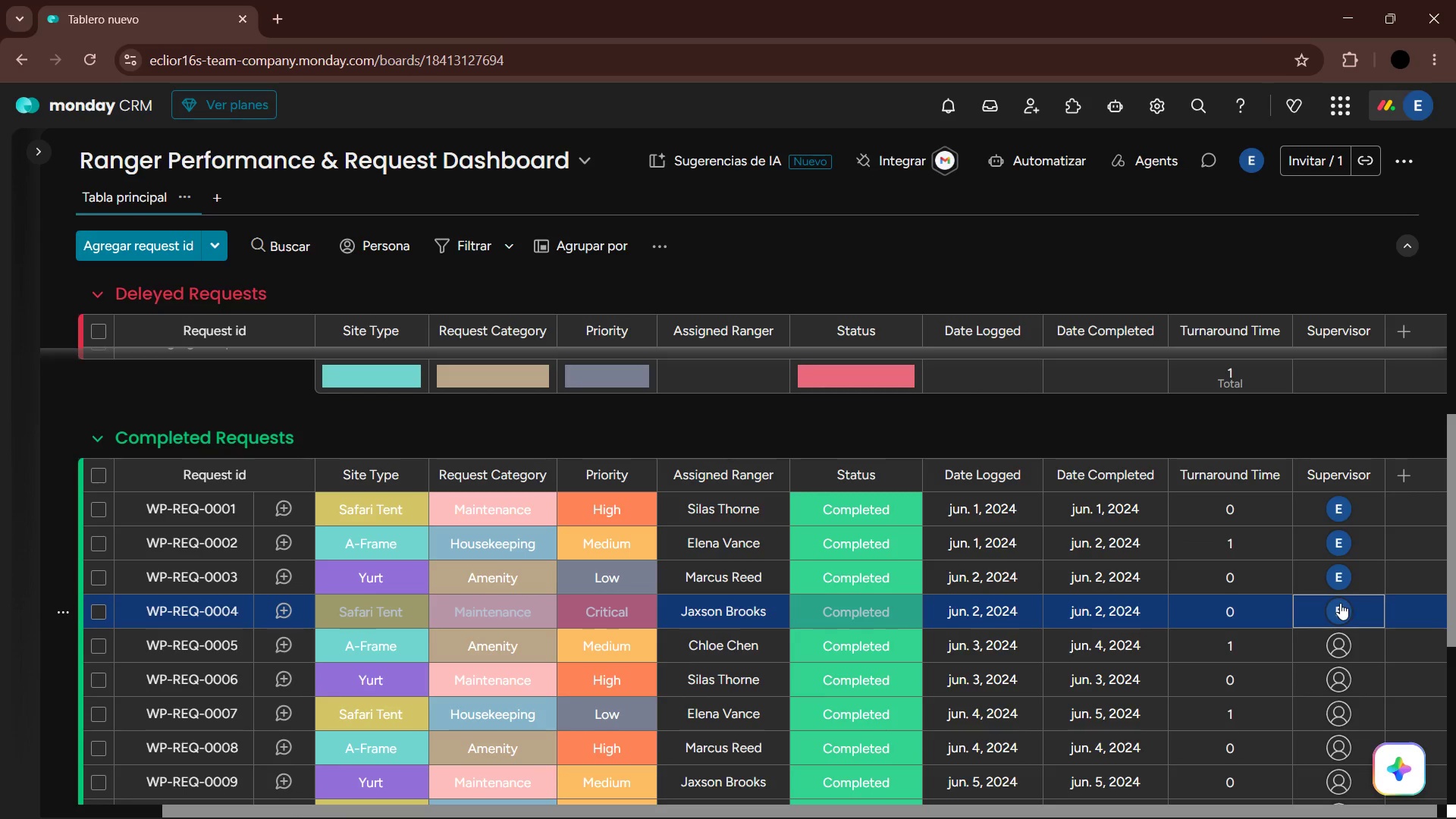 
key(ArrowDown)
 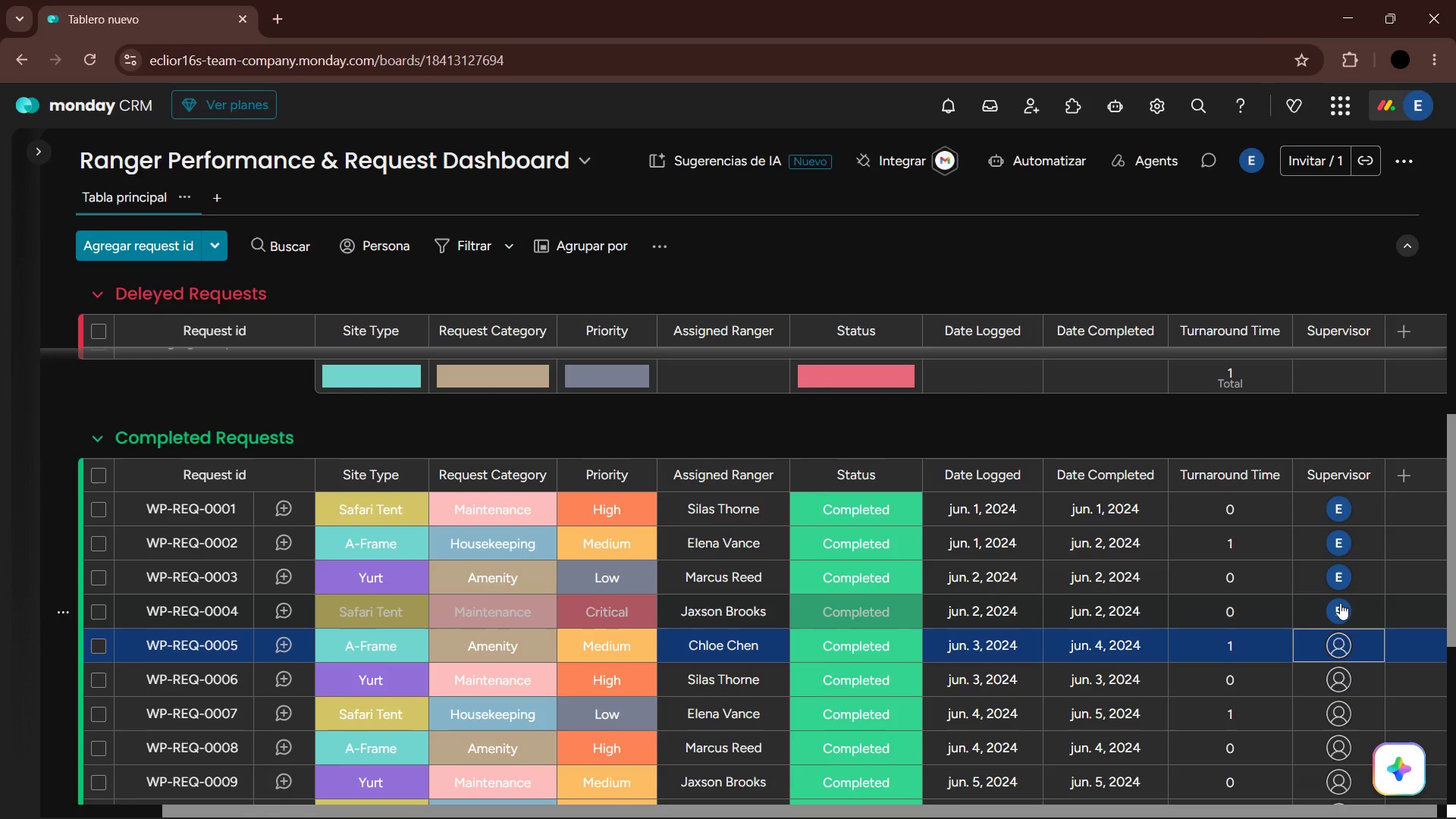 
key(Enter)
 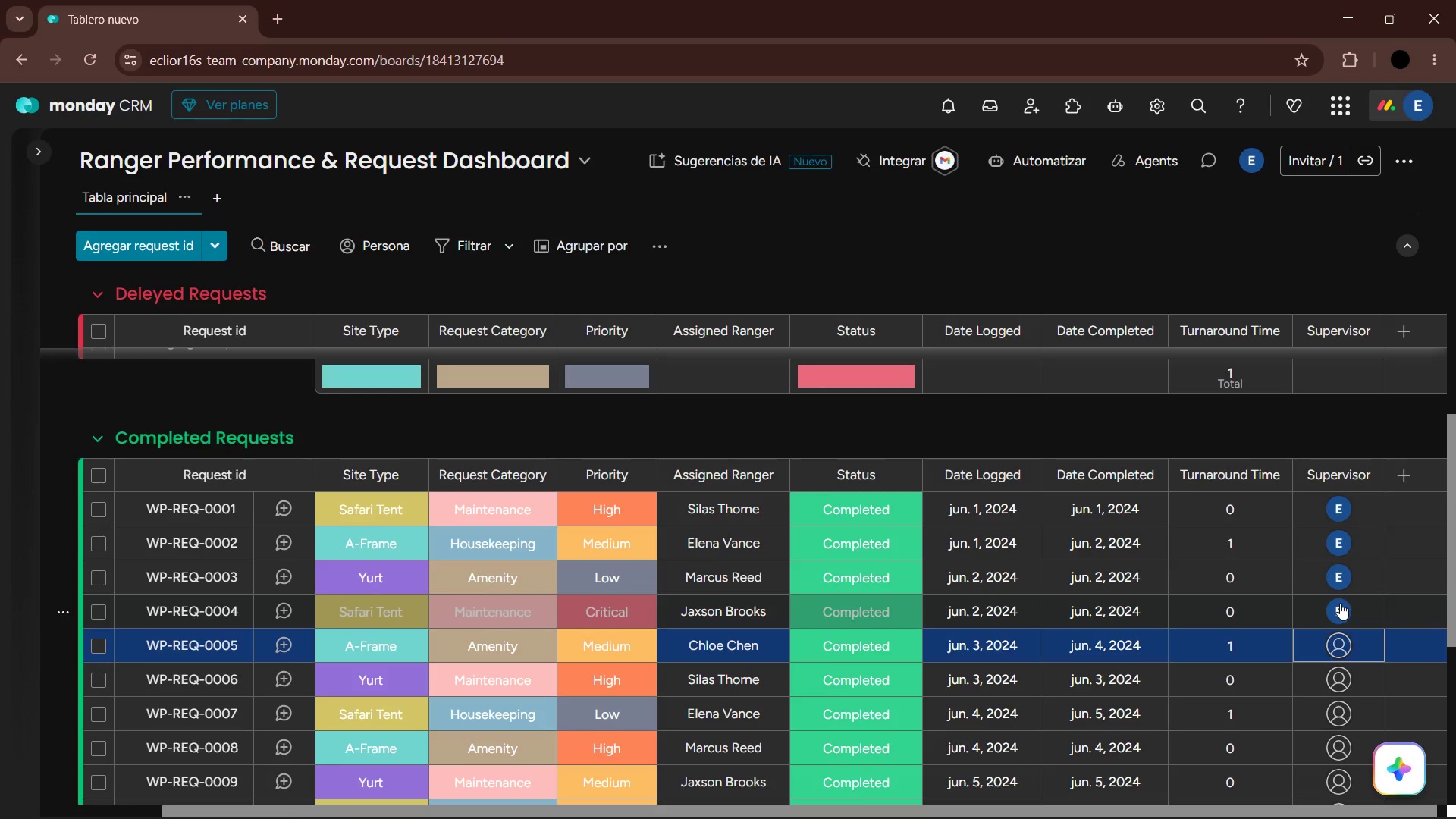 
key(ArrowRight)
 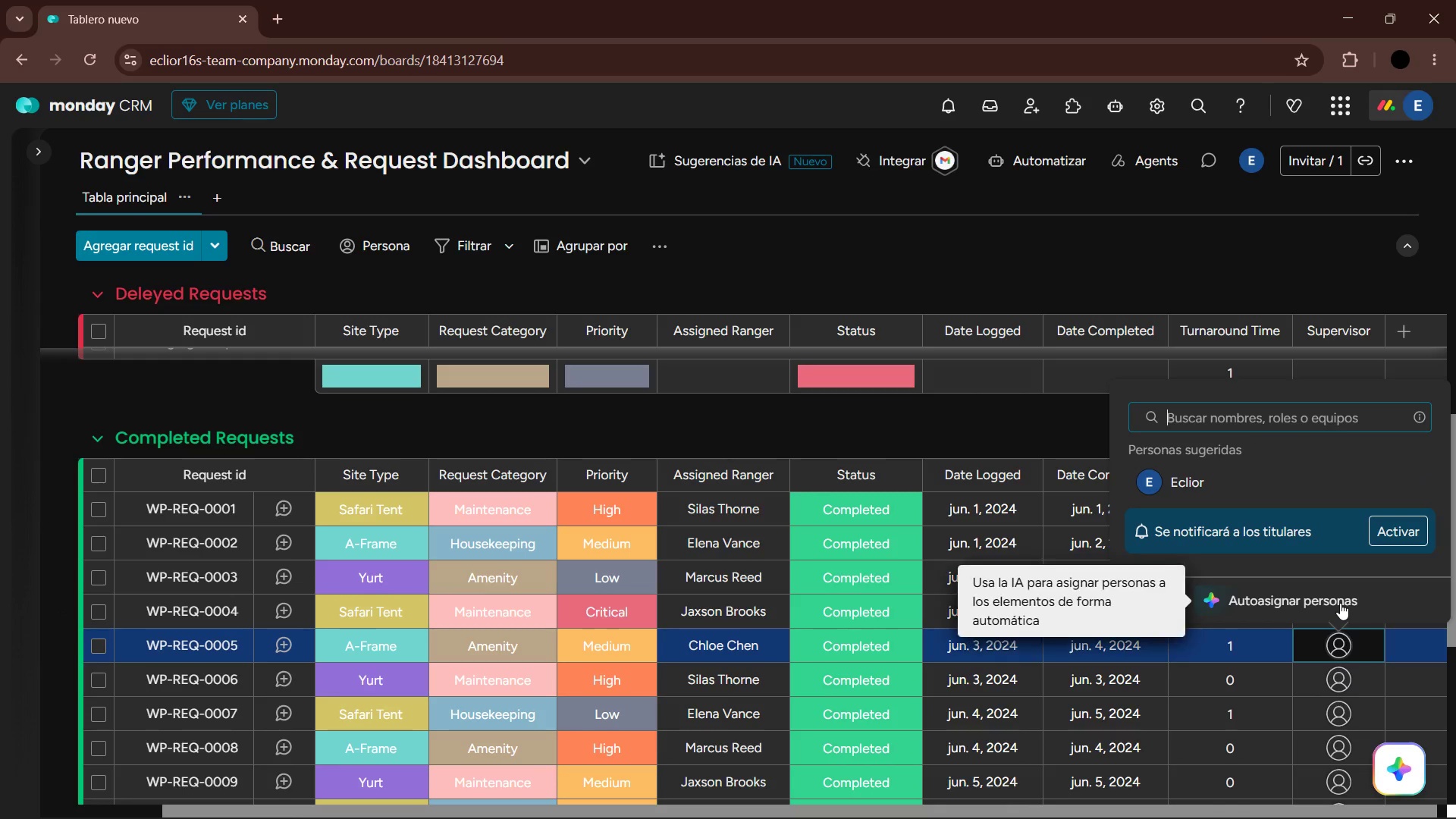 
key(ArrowDown)
 